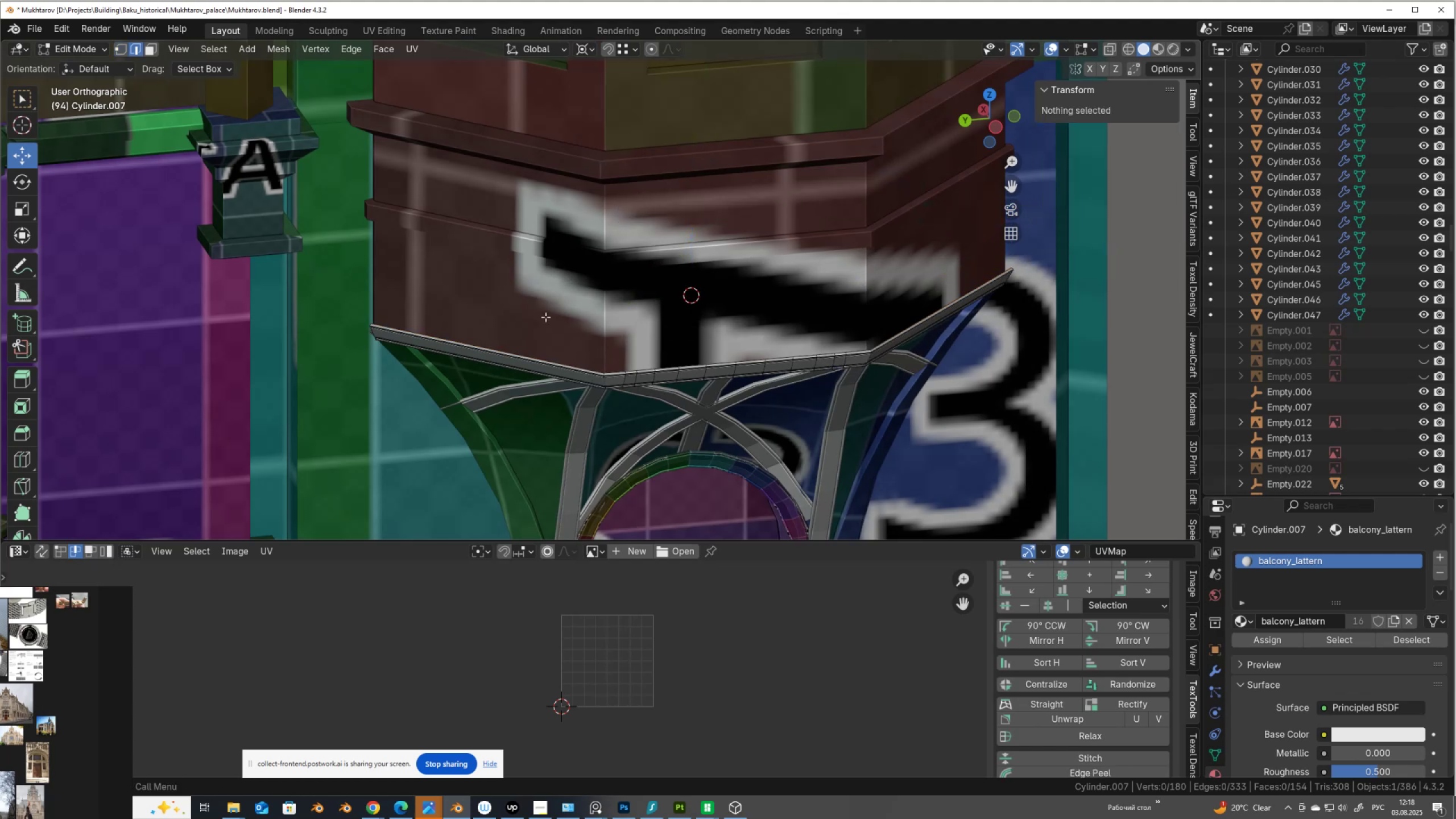 
hold_key(key=AltLeft, duration=0.35)
left_click([545, 334])
 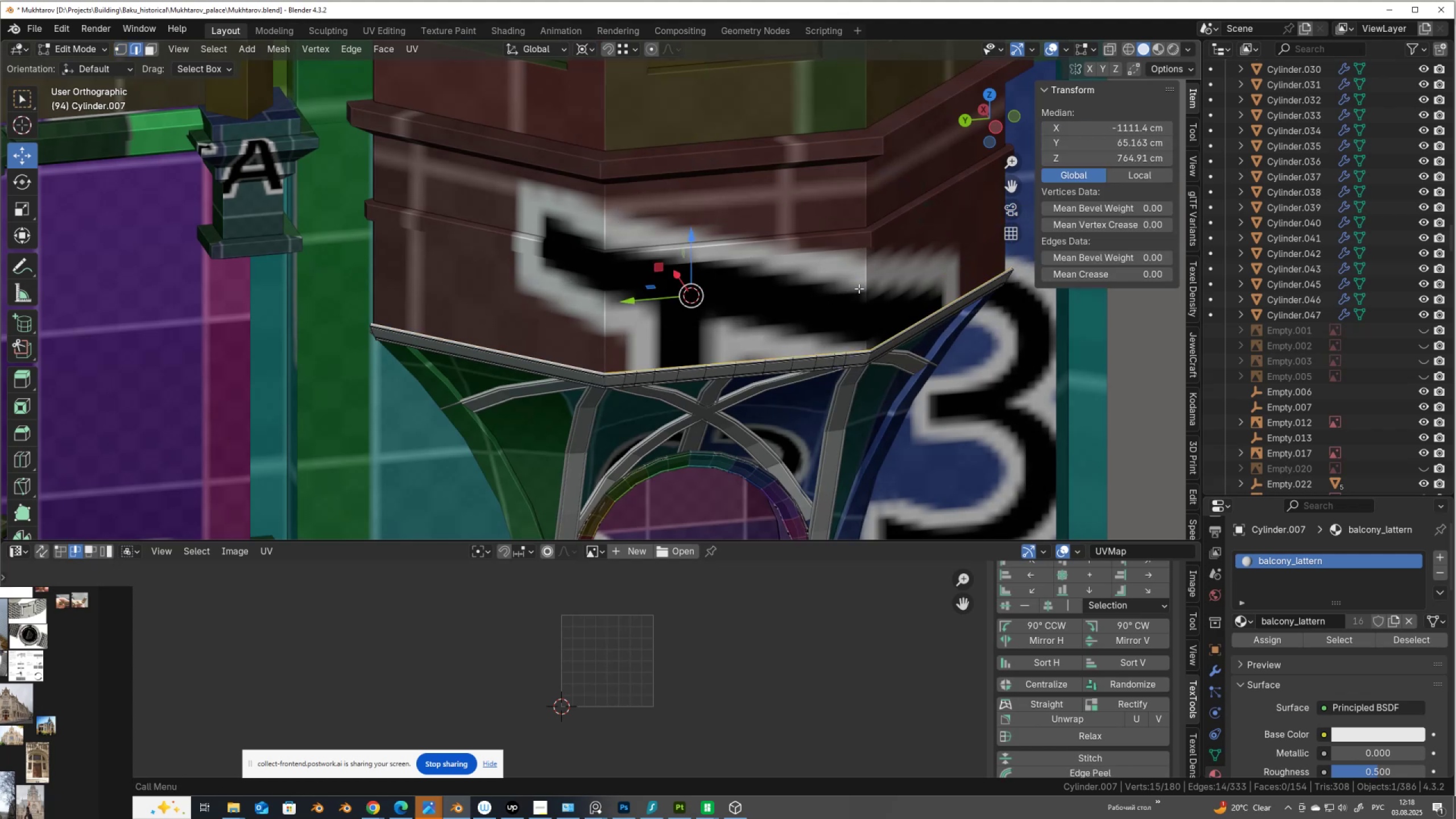 
key(S)
 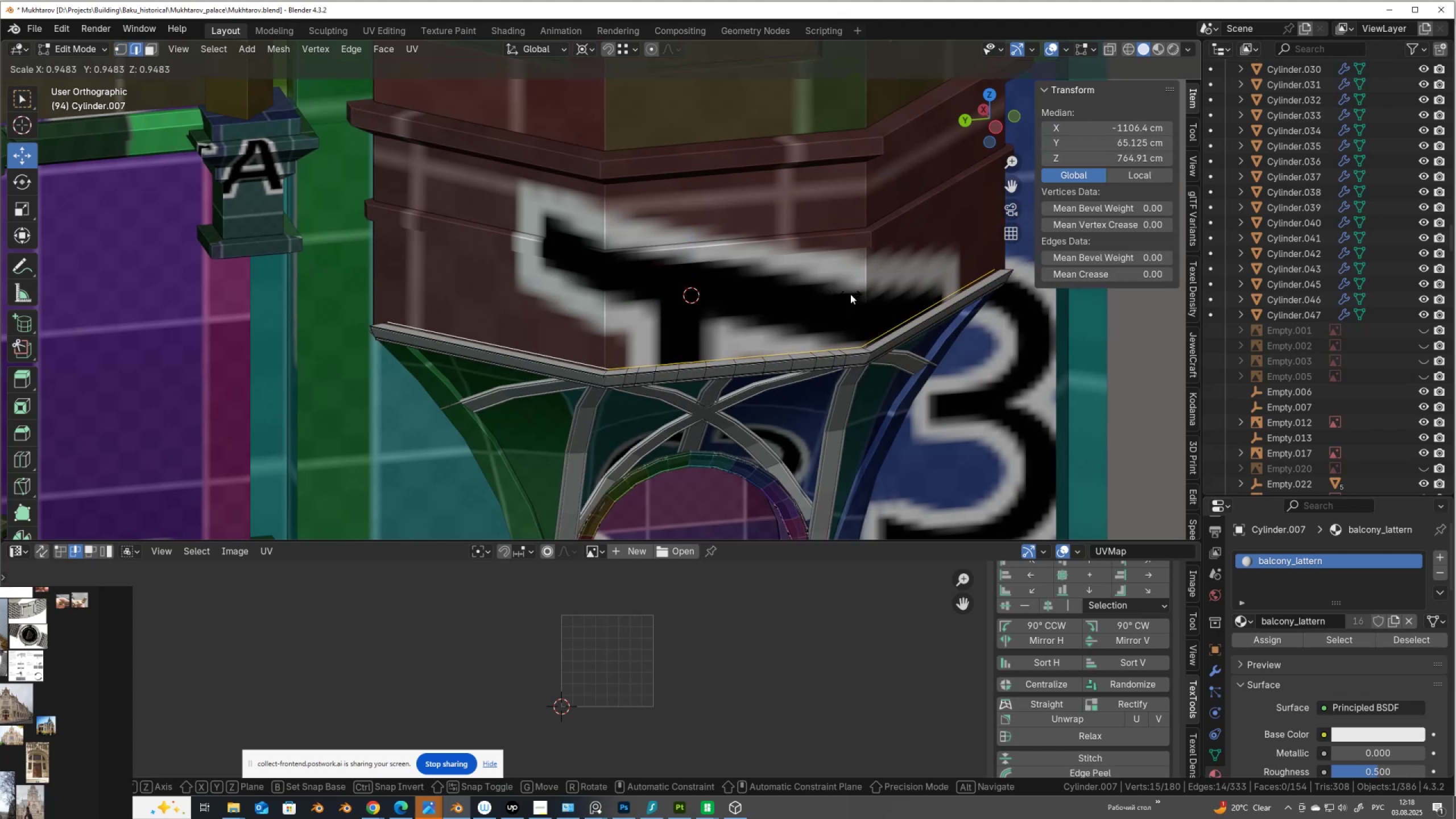 
left_click([850, 294])
 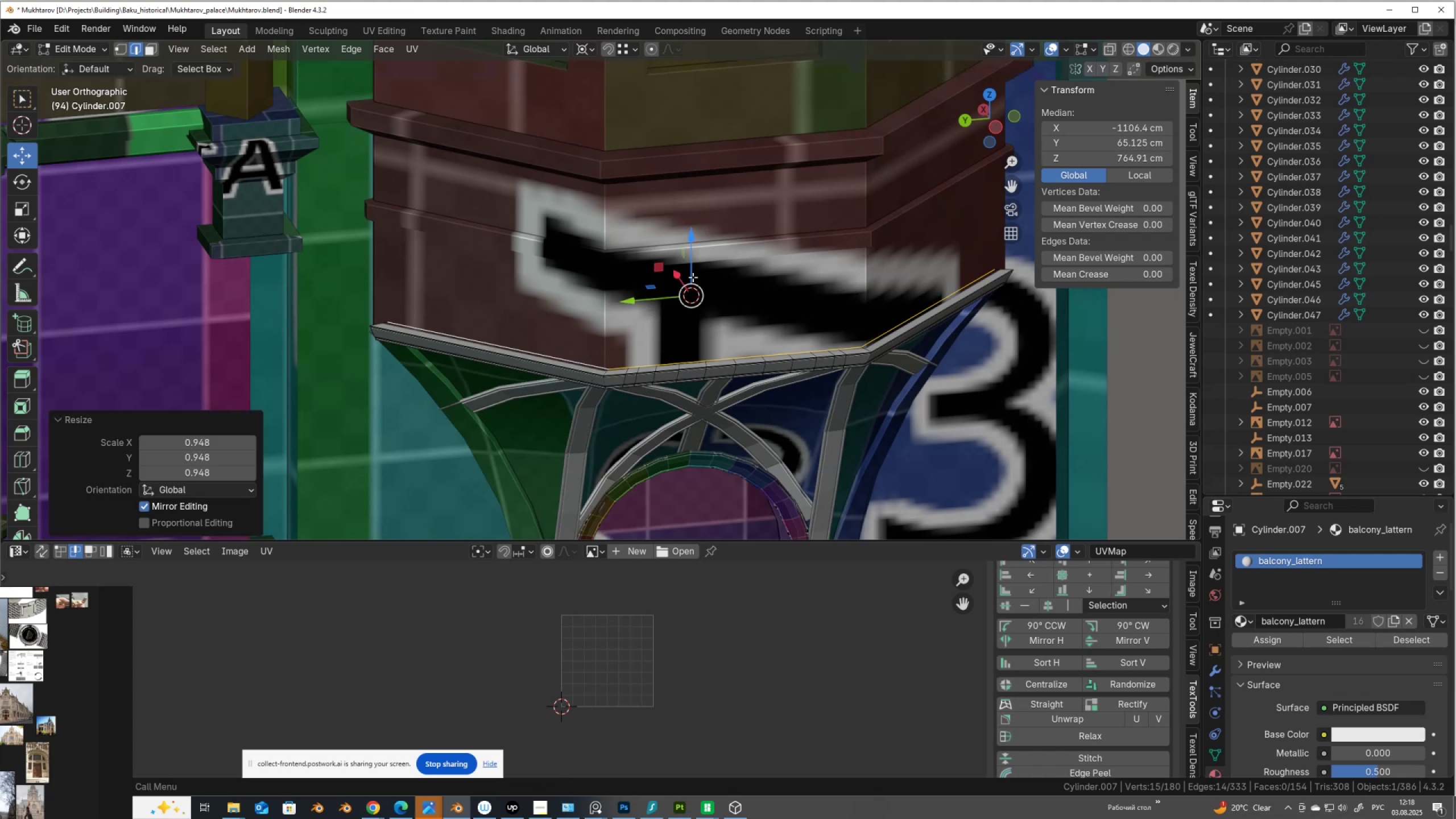 
left_click_drag(start_coordinate=[690, 271], to_coordinate=[686, 261])
 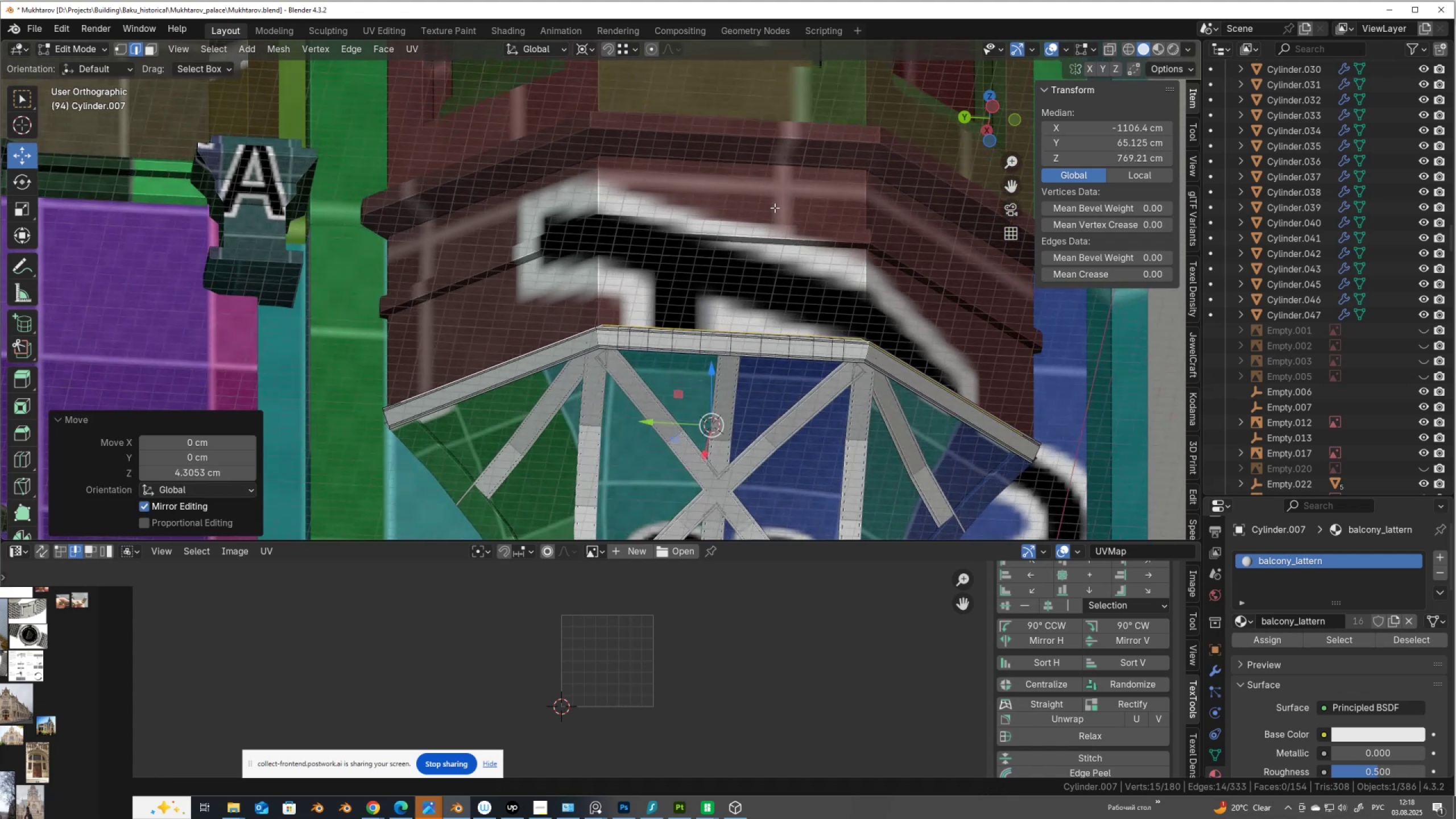 
scroll: coordinate [763, 295], scroll_direction: up, amount: 2.0
 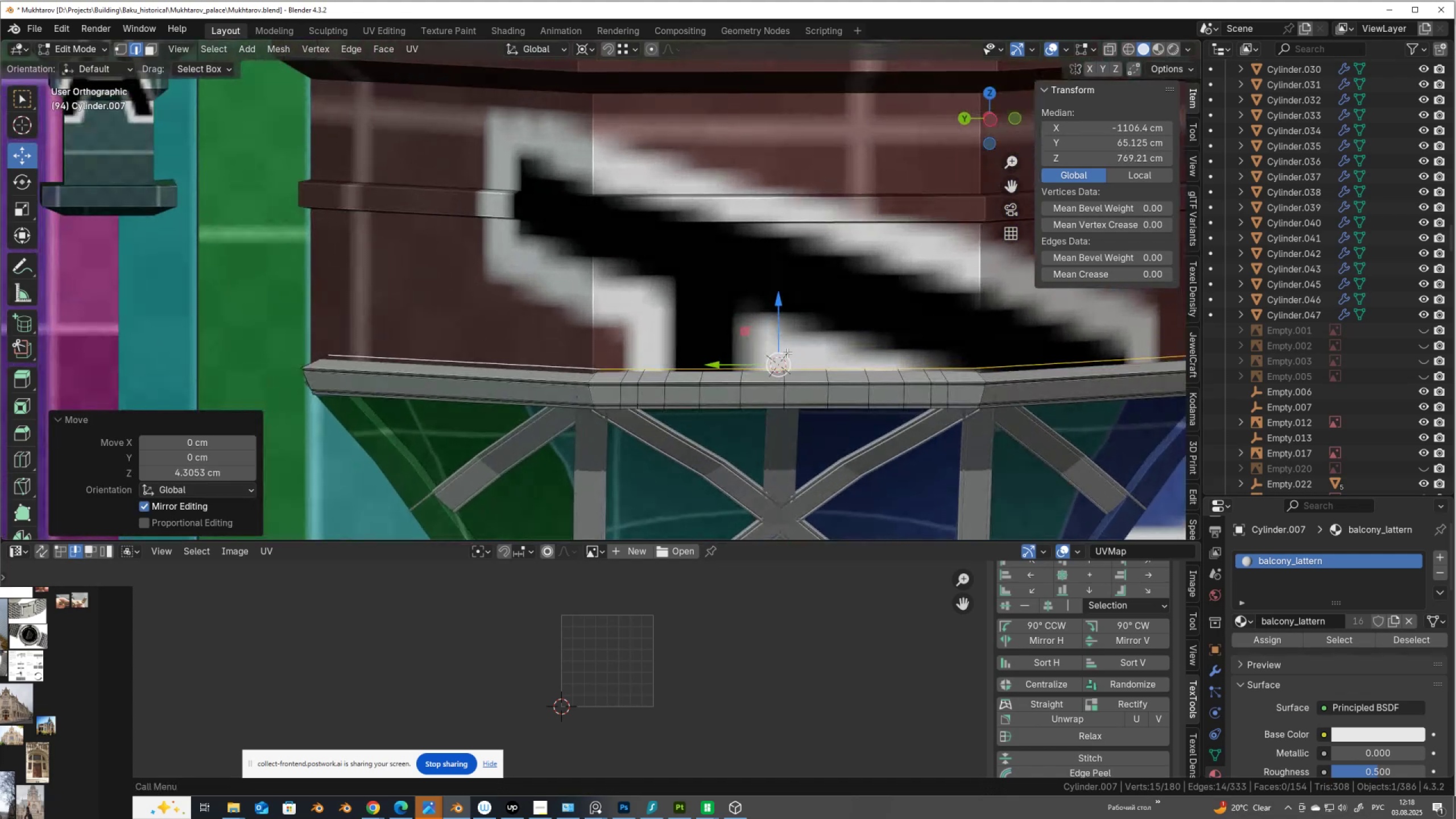 
hold_key(key=ShiftLeft, duration=0.33)
 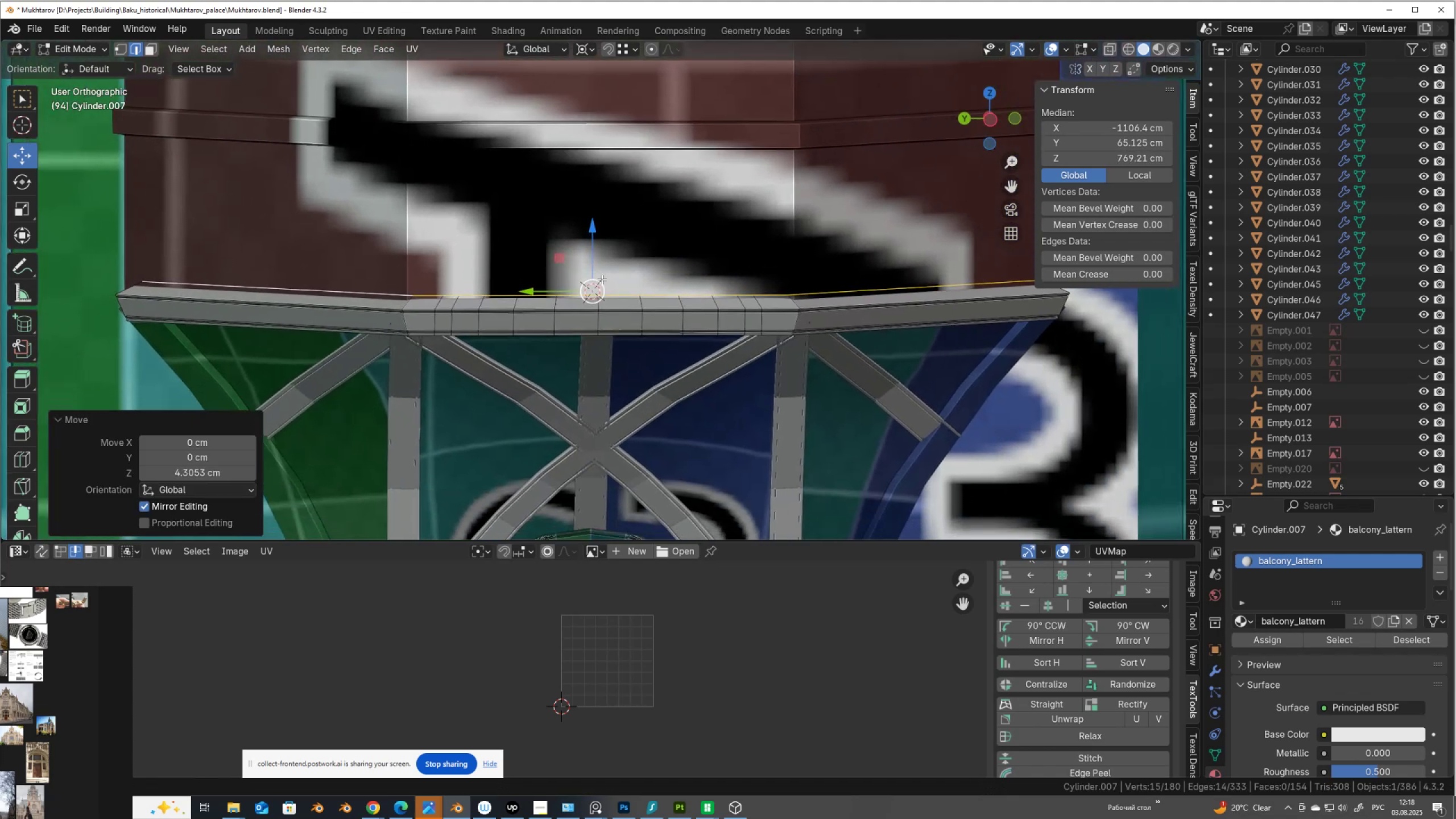 
scroll: coordinate [587, 291], scroll_direction: up, amount: 2.0
 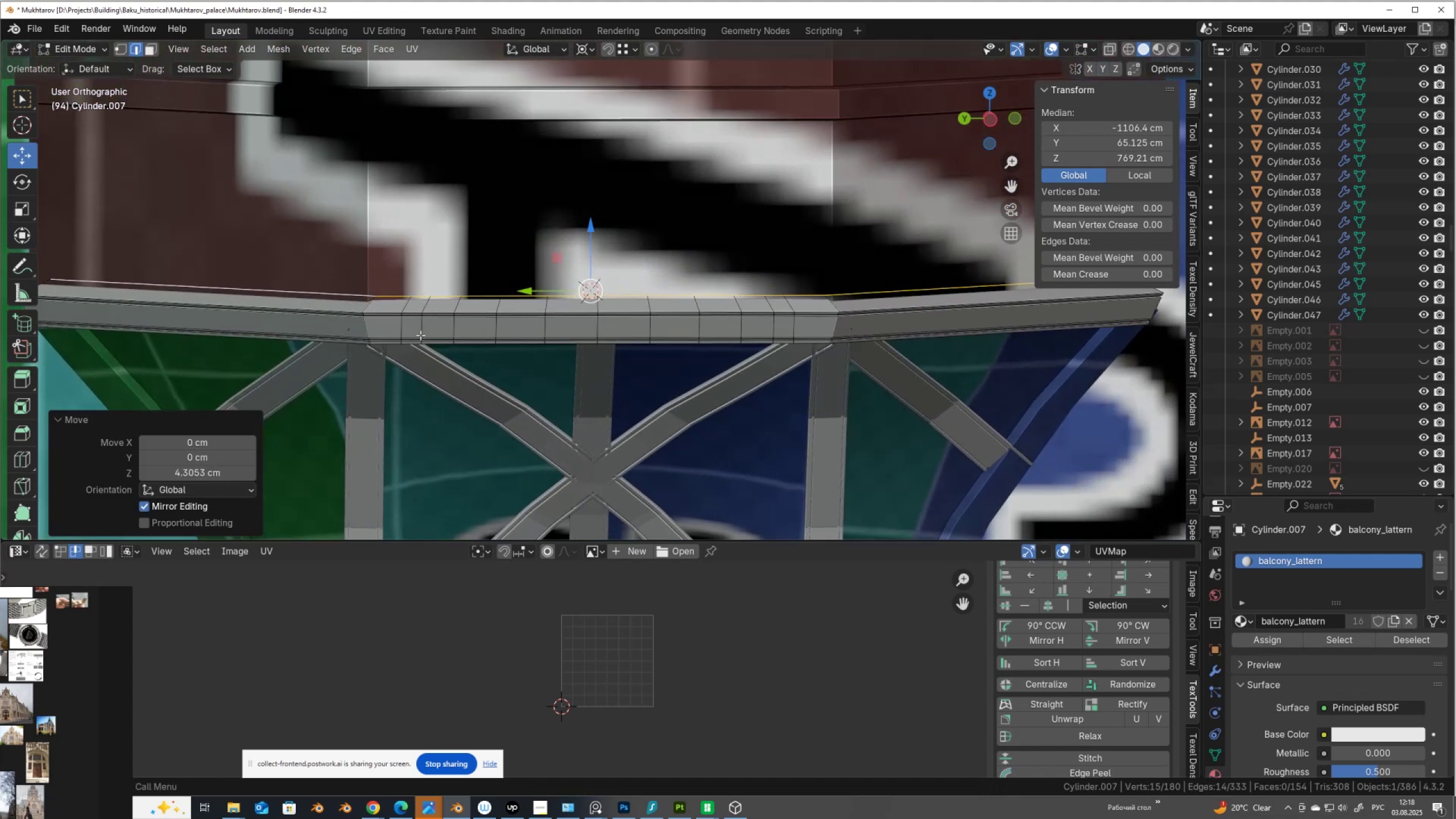 
hold_key(key=AltLeft, duration=5.86)
left_click([400, 325])
 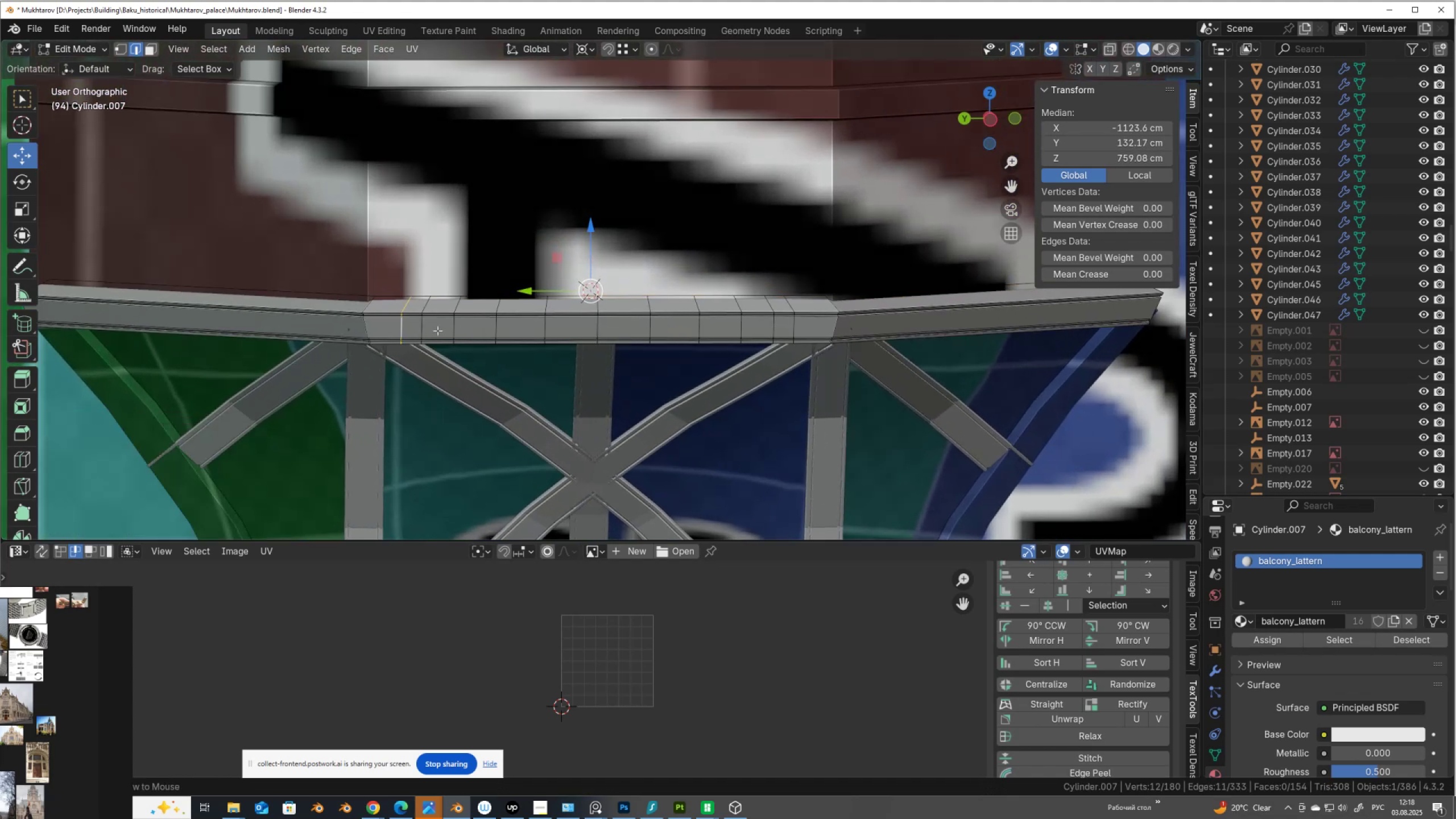 
hold_key(key=ShiftLeft, duration=1.53)
left_click([428, 330])
 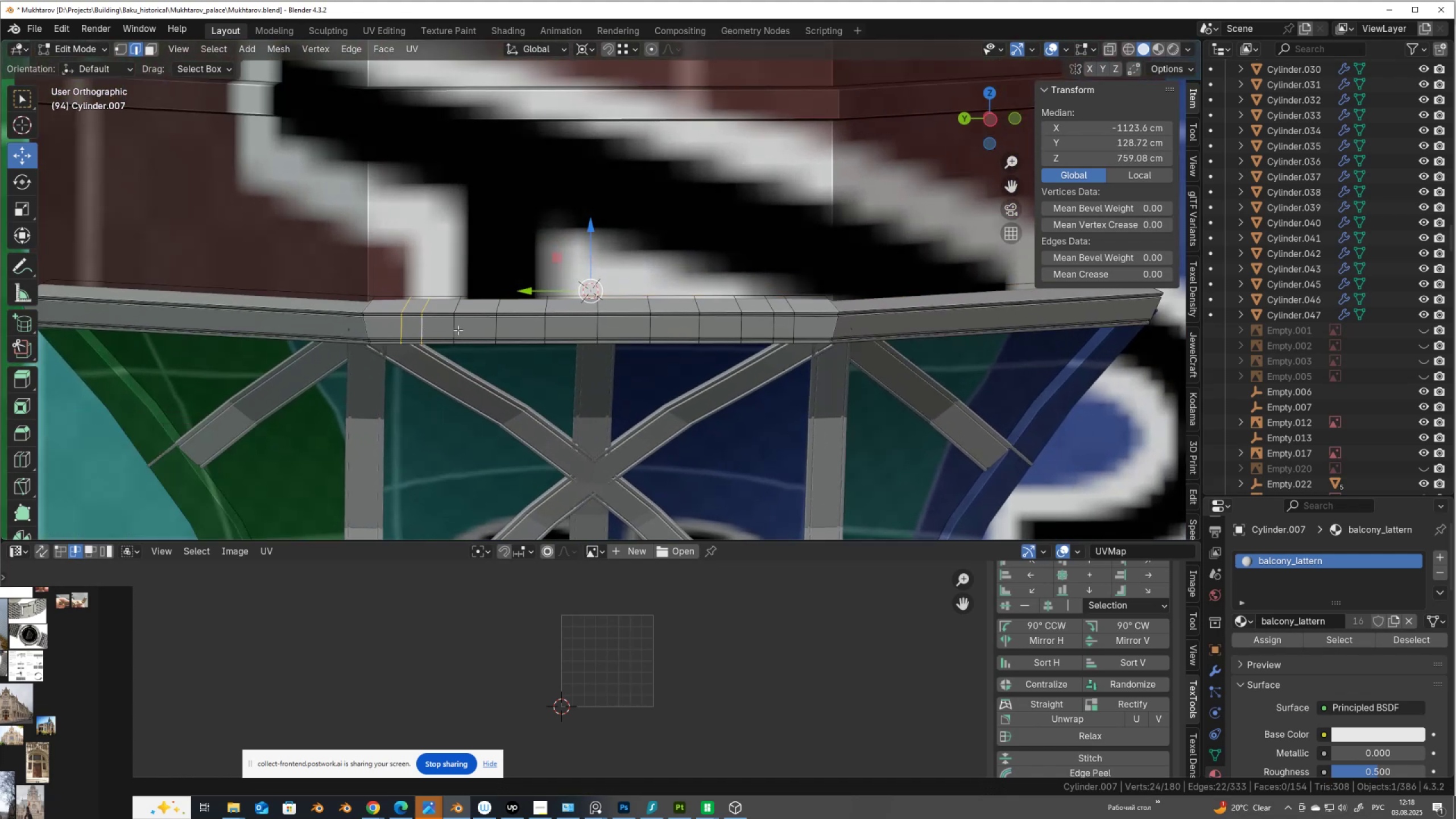 
left_click([458, 330])
 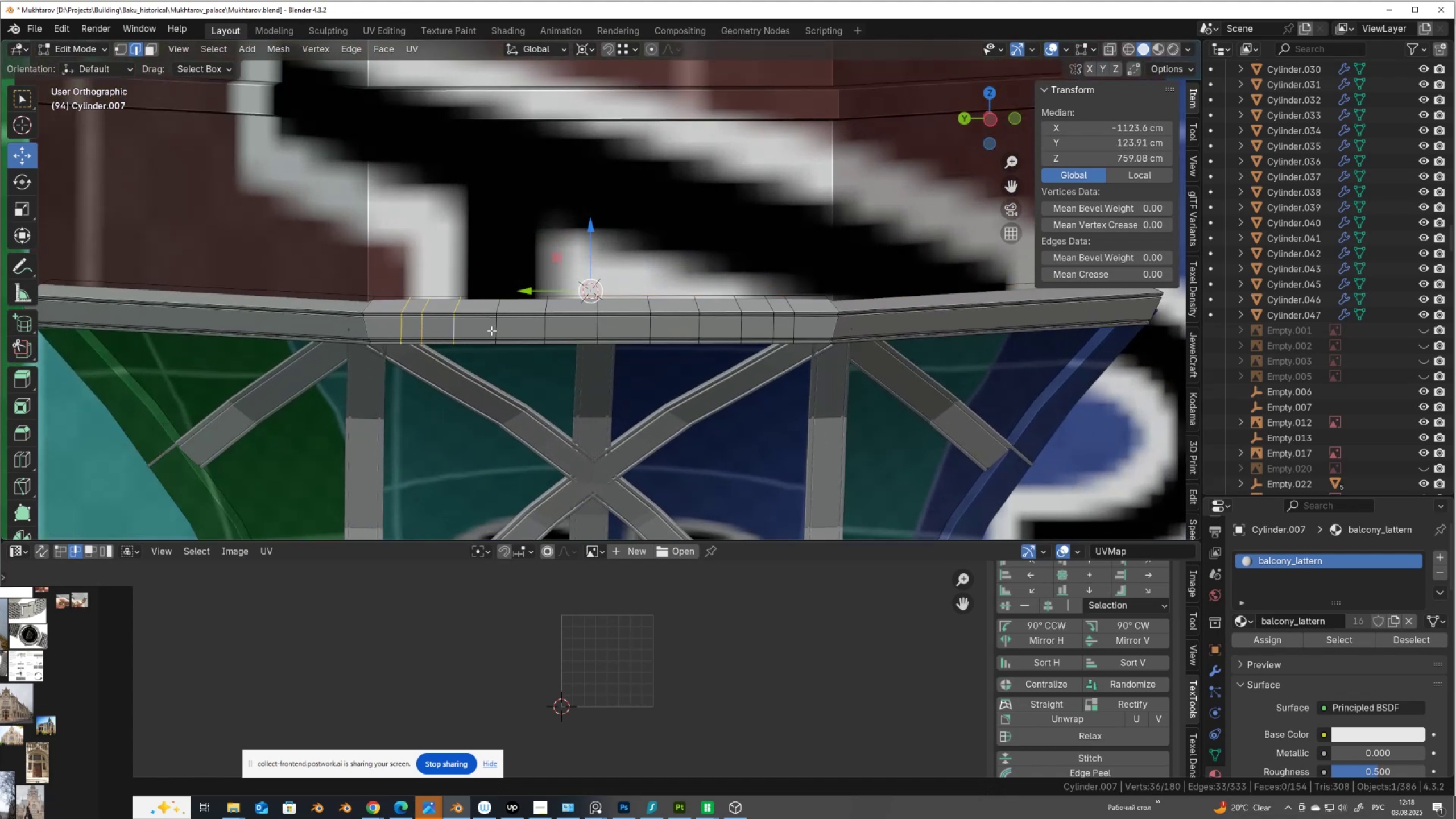 
double_click([491, 330])
 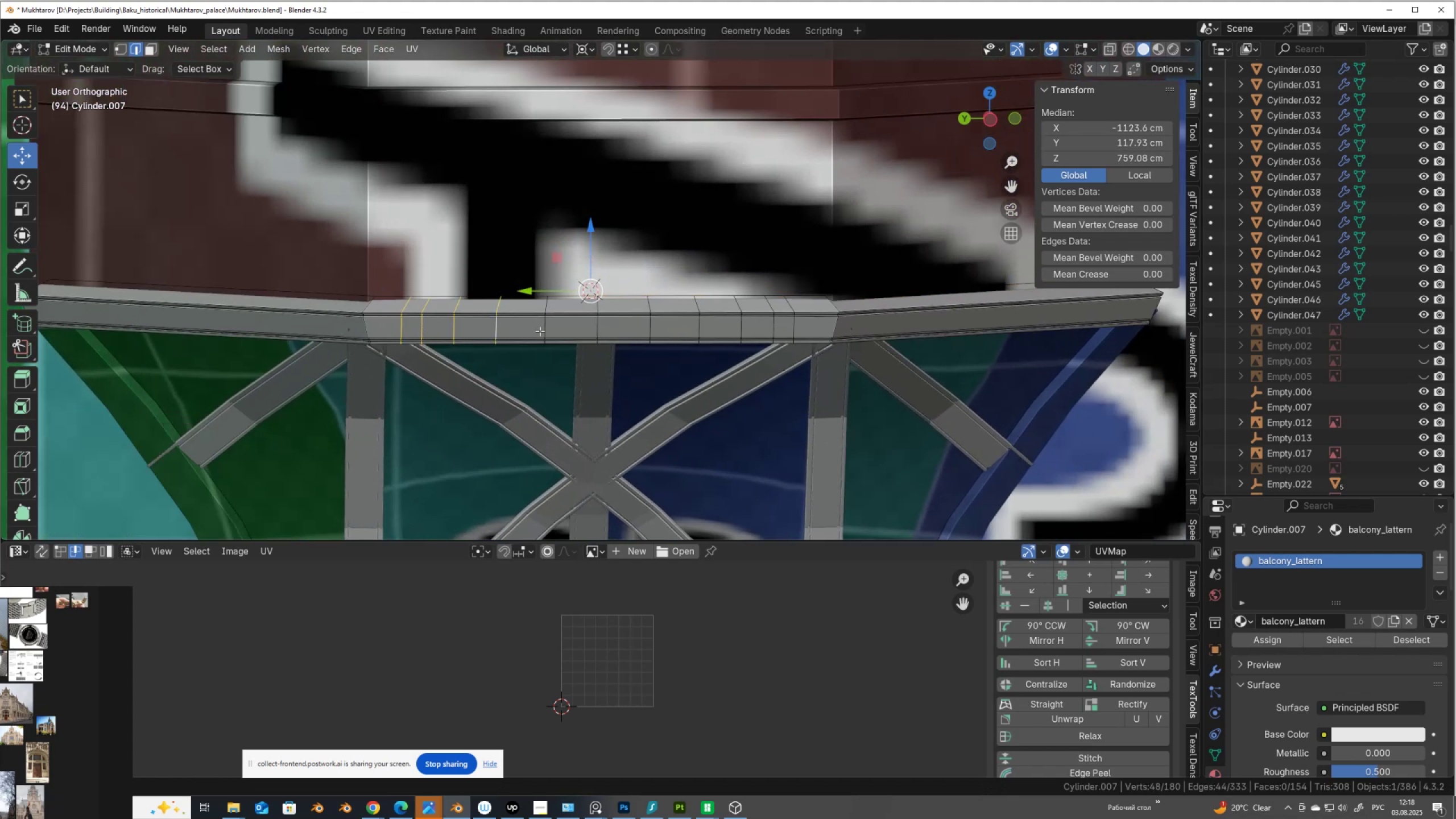 
hold_key(key=ShiftLeft, duration=1.51)
triple_click([540, 331])
 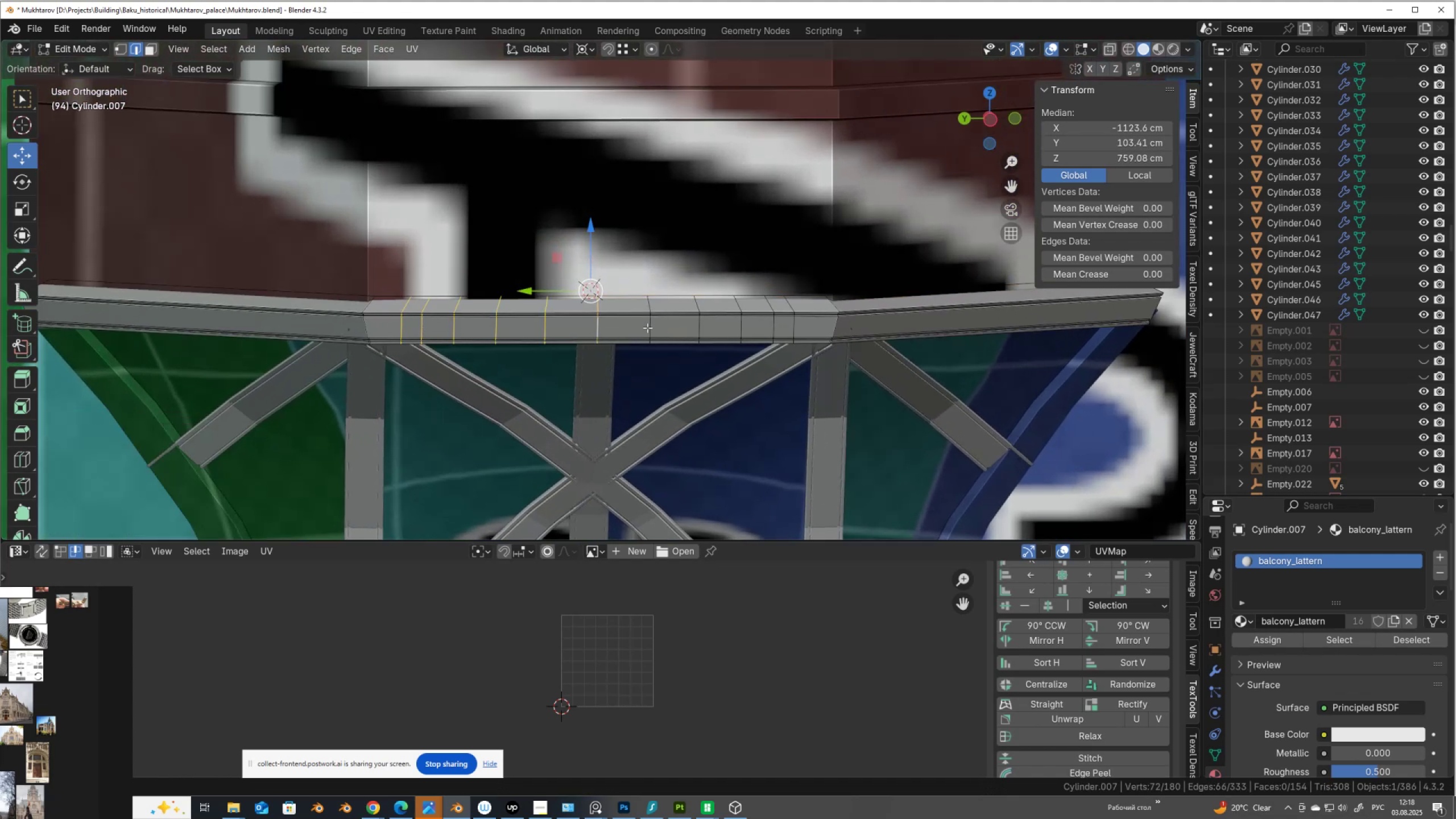 
hold_key(key=ShiftLeft, duration=1.52)
left_click([656, 329])
 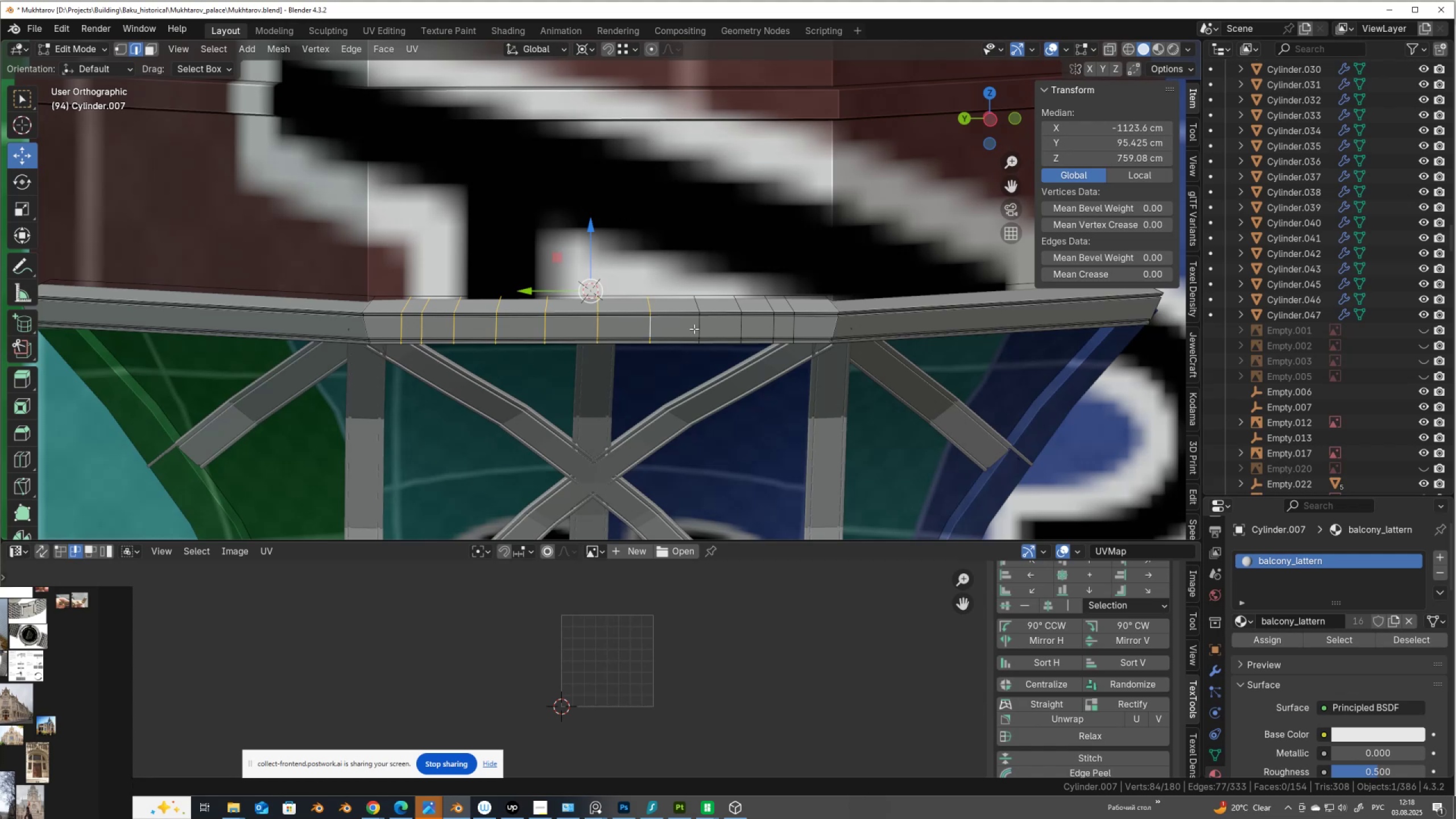 
left_click([694, 328])
 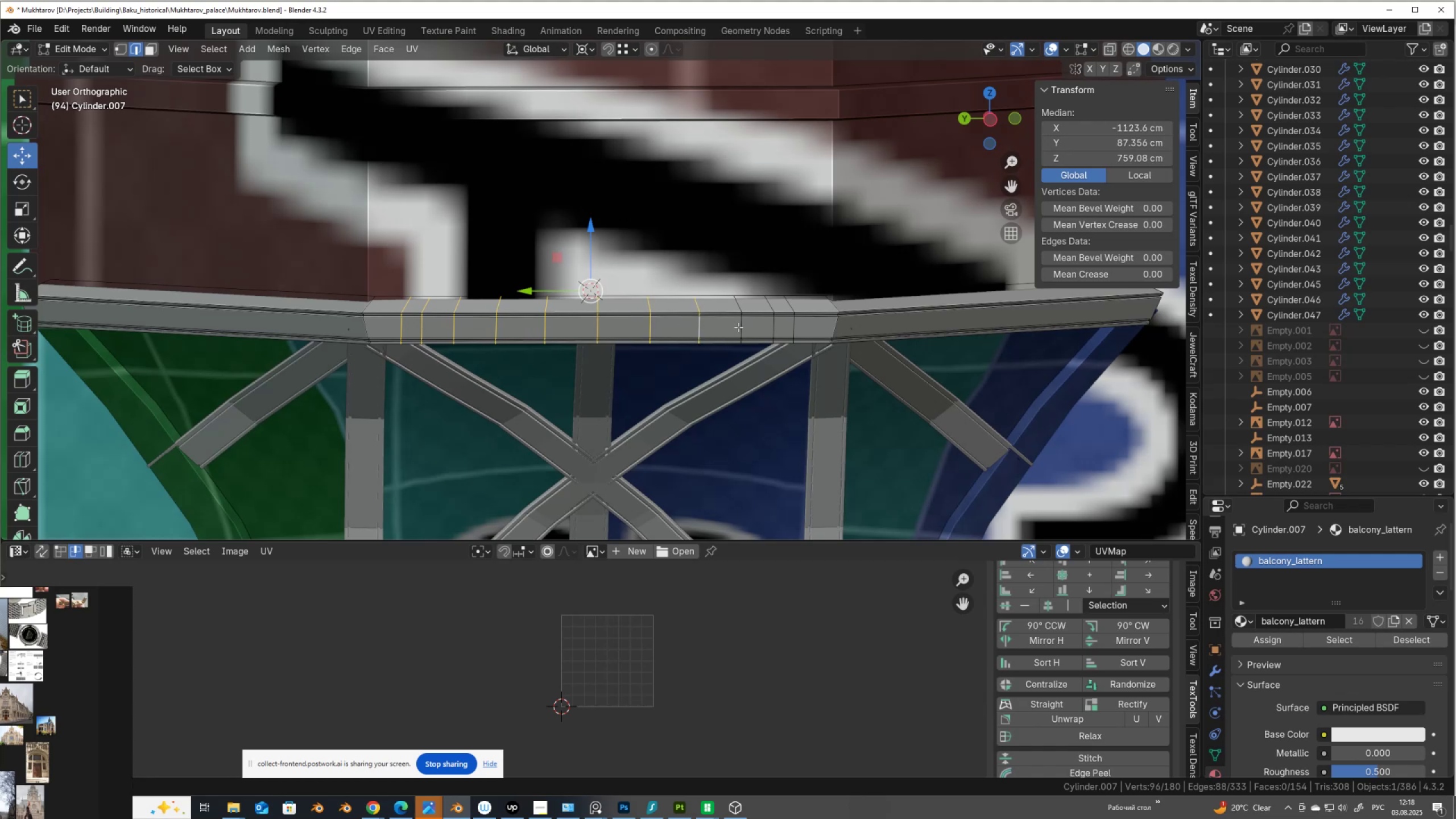 
left_click([739, 327])
 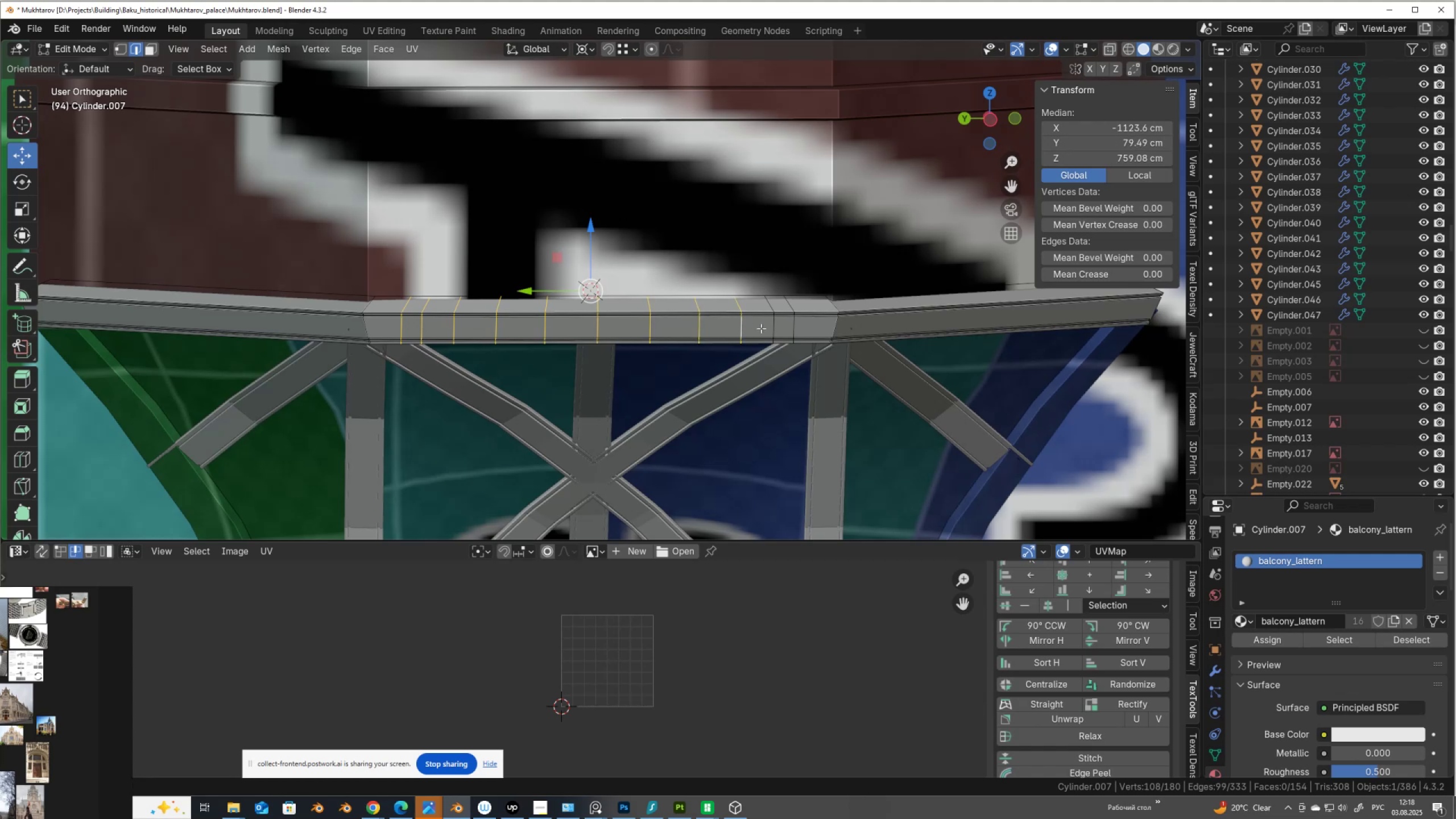 
hold_key(key=ShiftLeft, duration=0.8)
left_click([768, 327])
 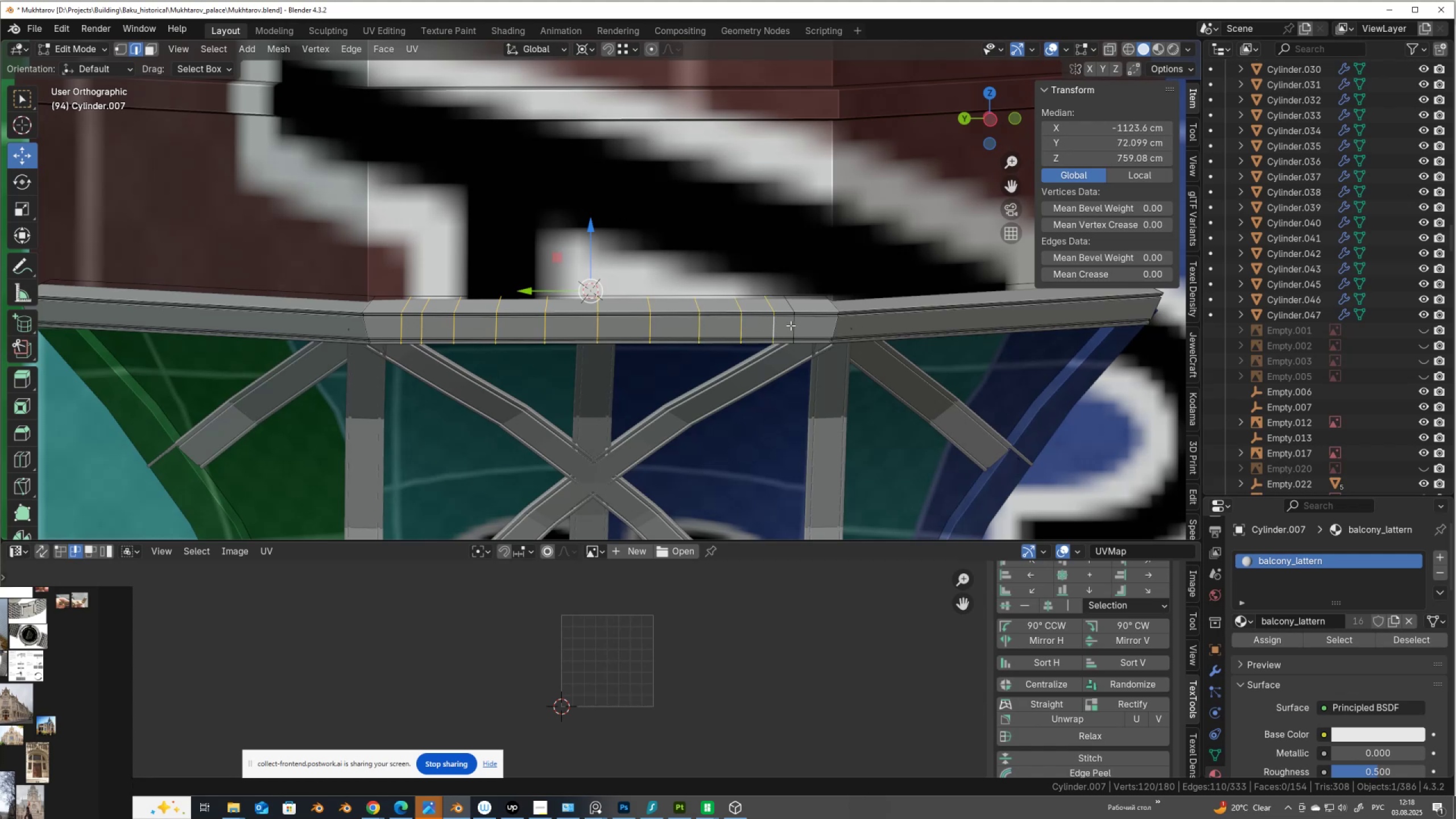 
double_click([791, 325])
 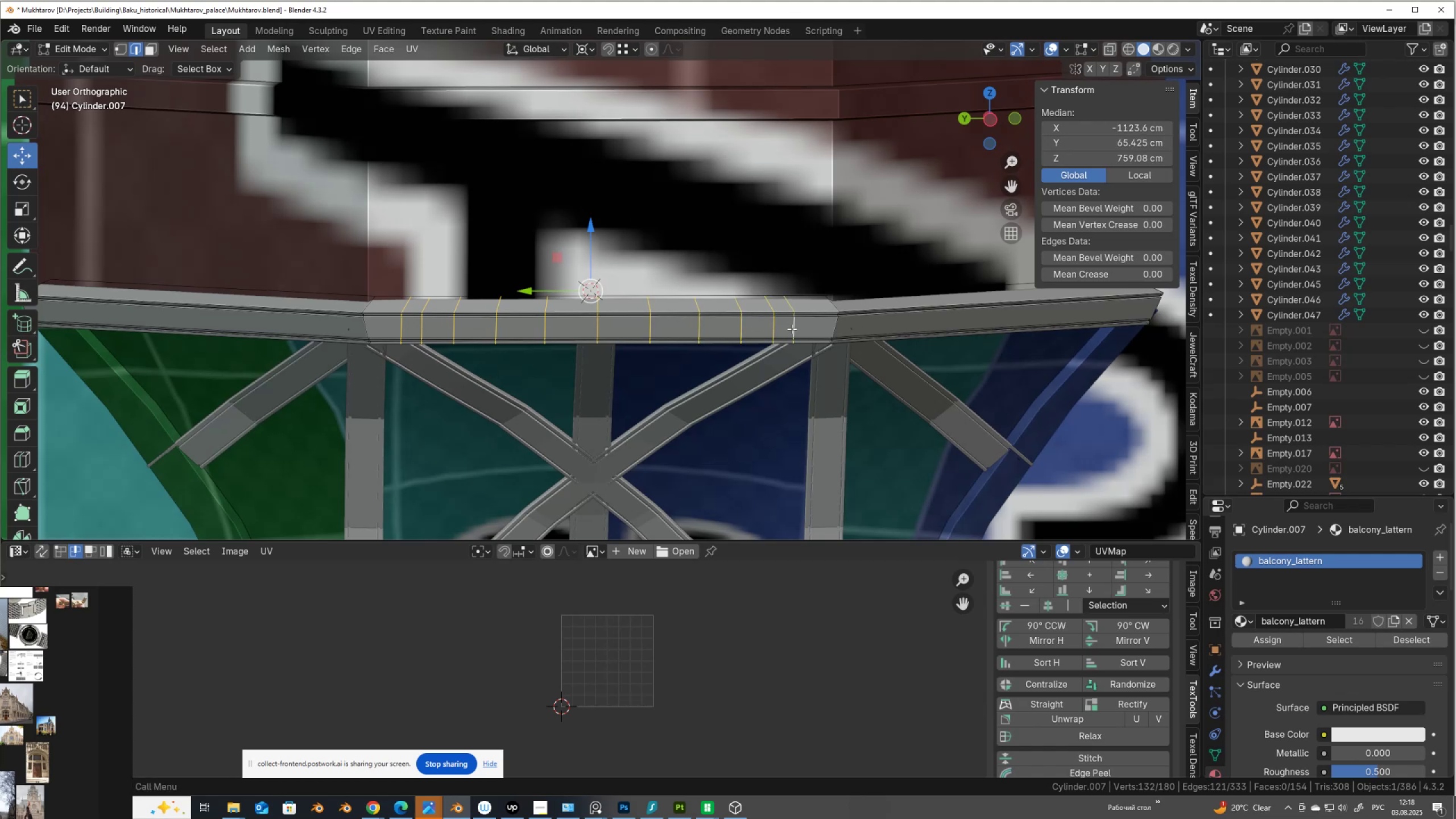 
key(Alt+Control+Shift+ControlLeft)
 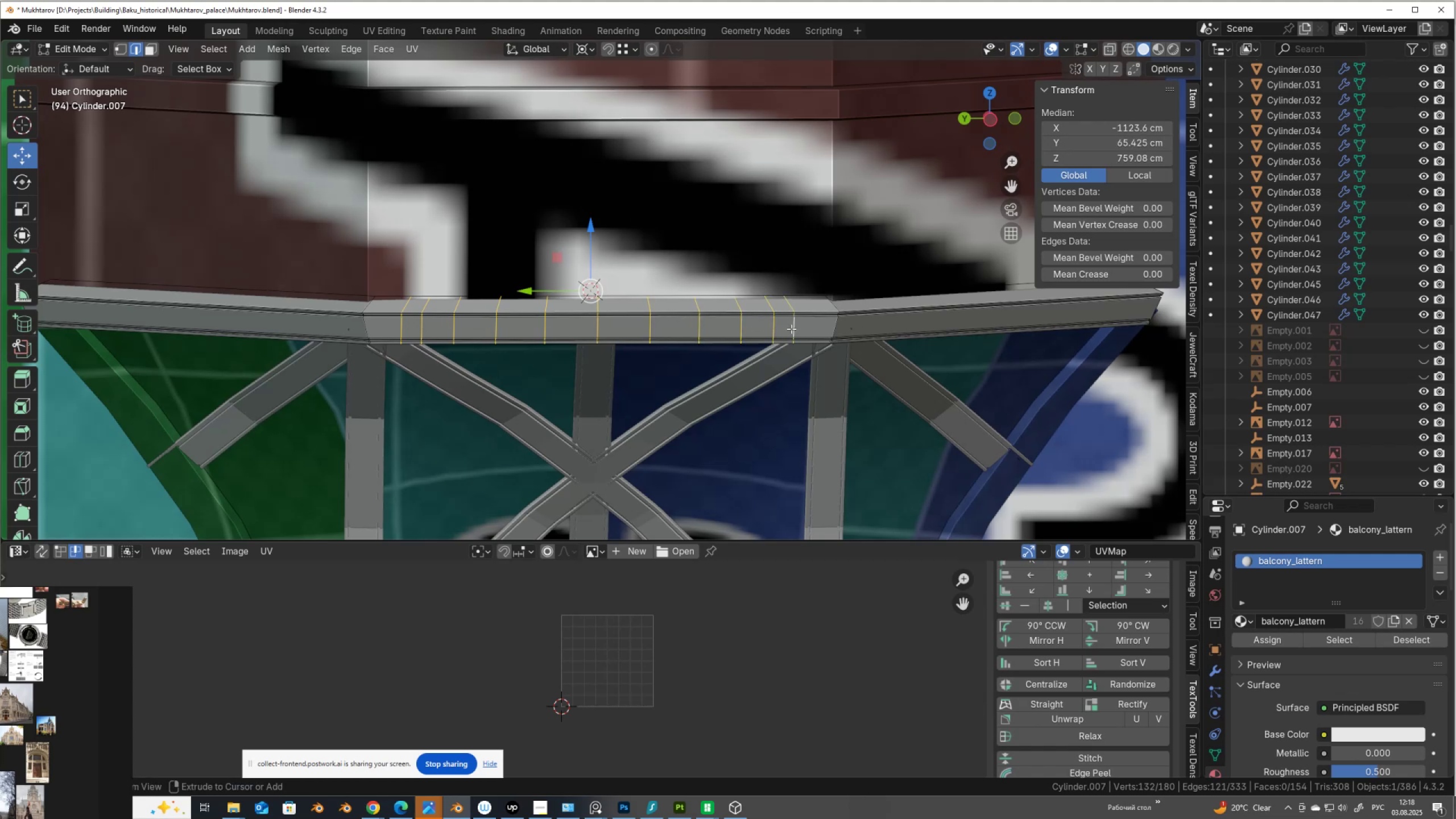 
key(Alt+Control+Shift+X)
 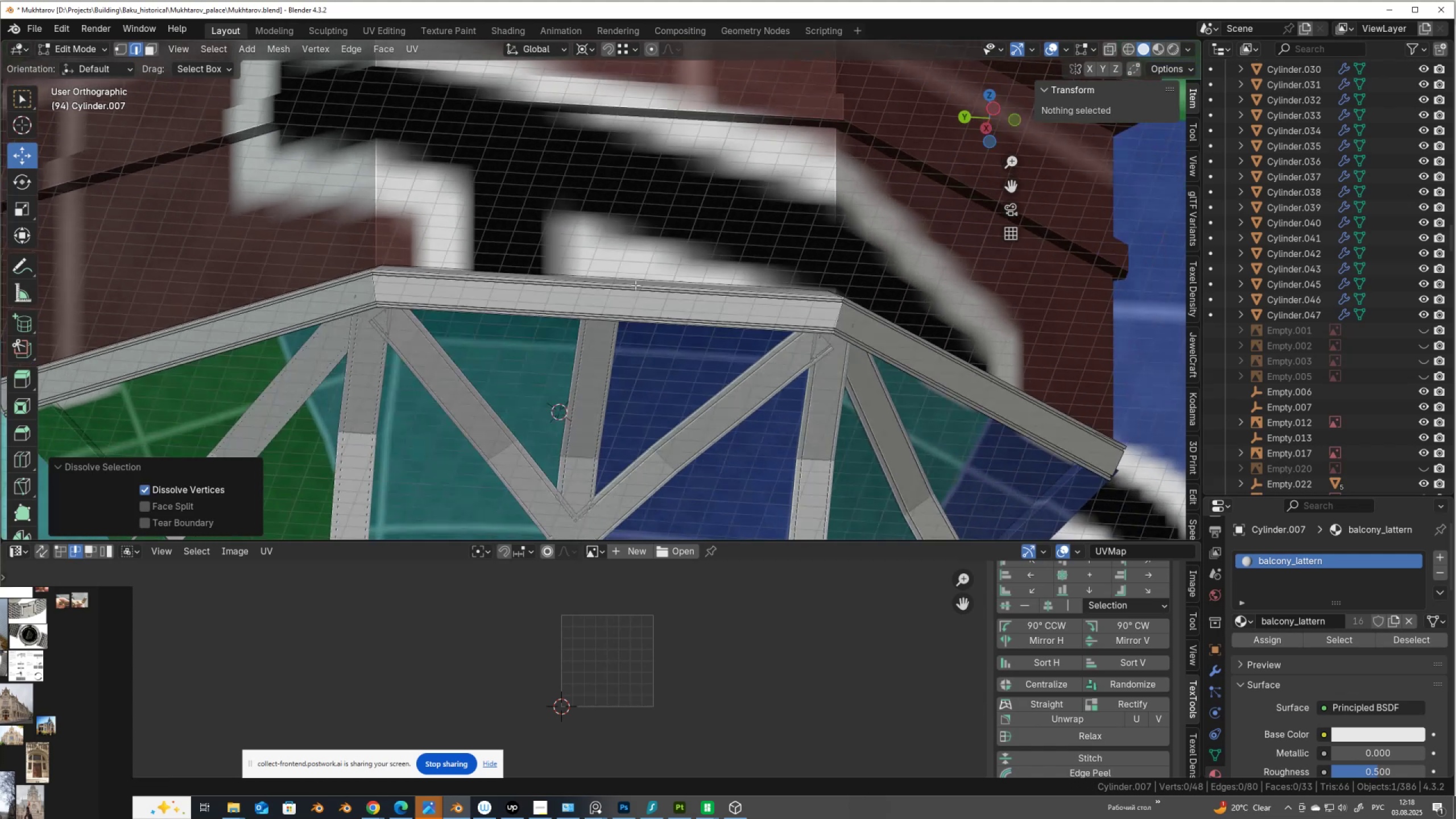 
scroll: coordinate [621, 330], scroll_direction: down, amount: 1.0
 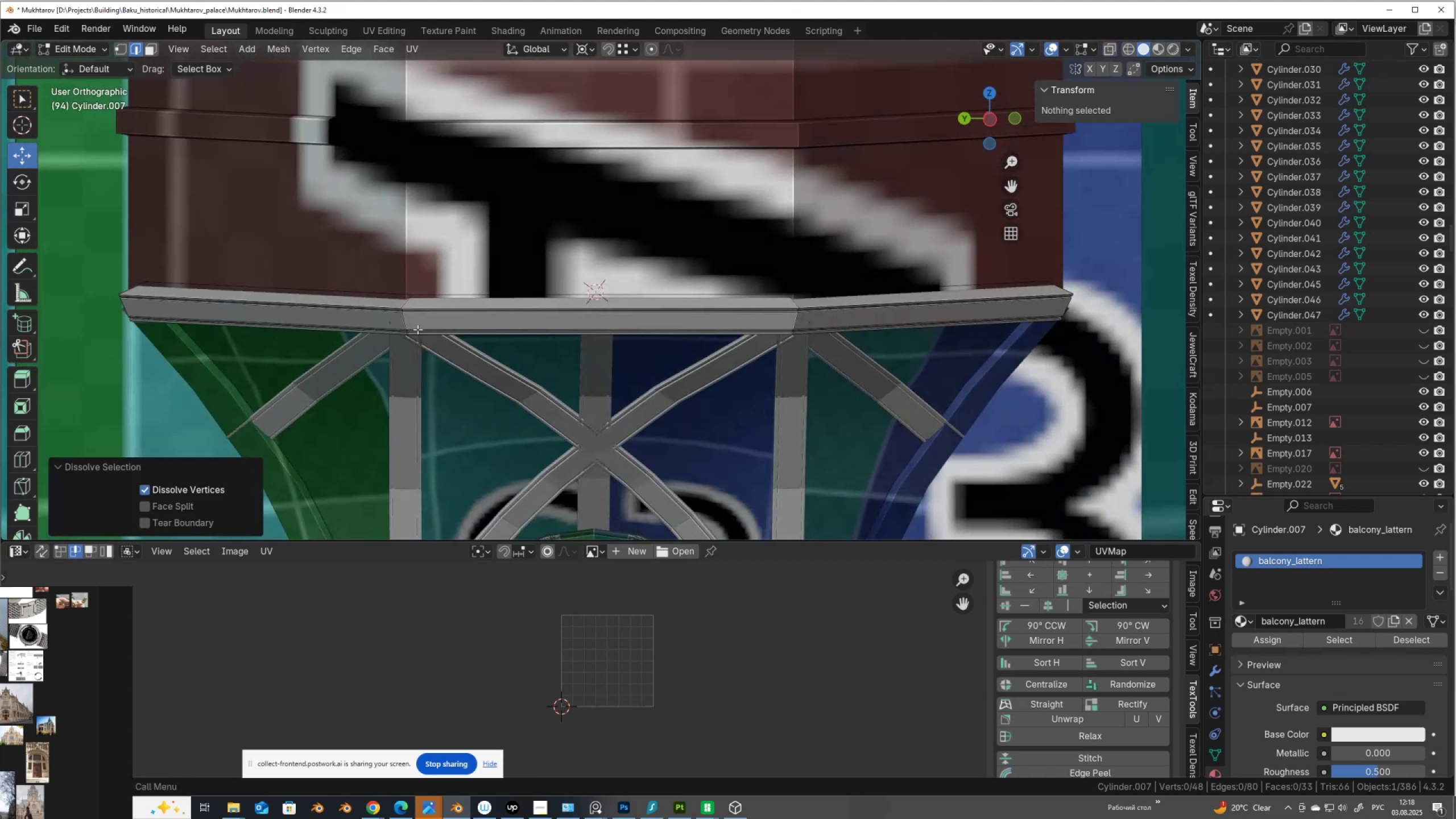 
key(Alt+AltLeft)
 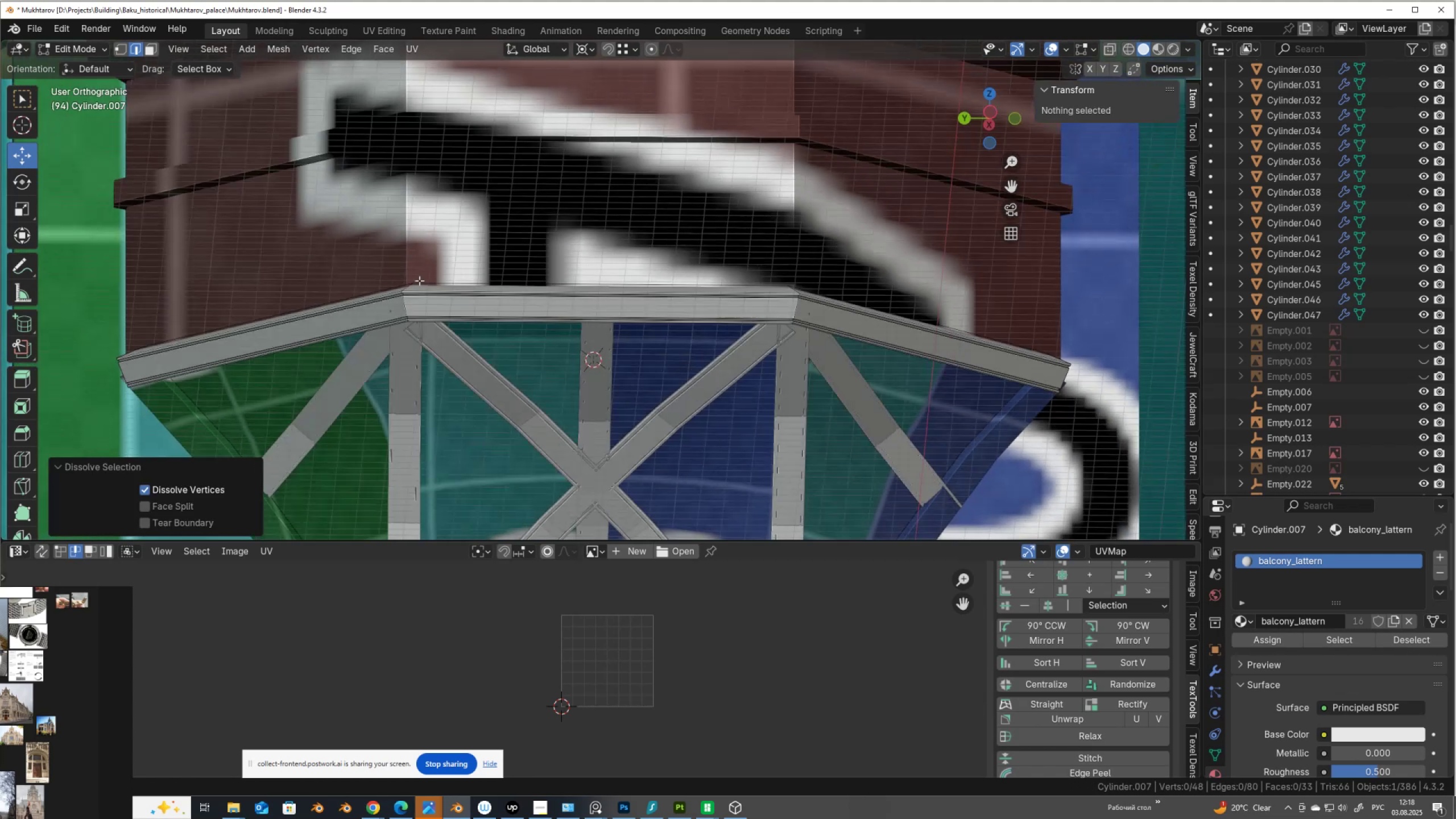 
scroll: coordinate [655, 269], scroll_direction: up, amount: 15.0
 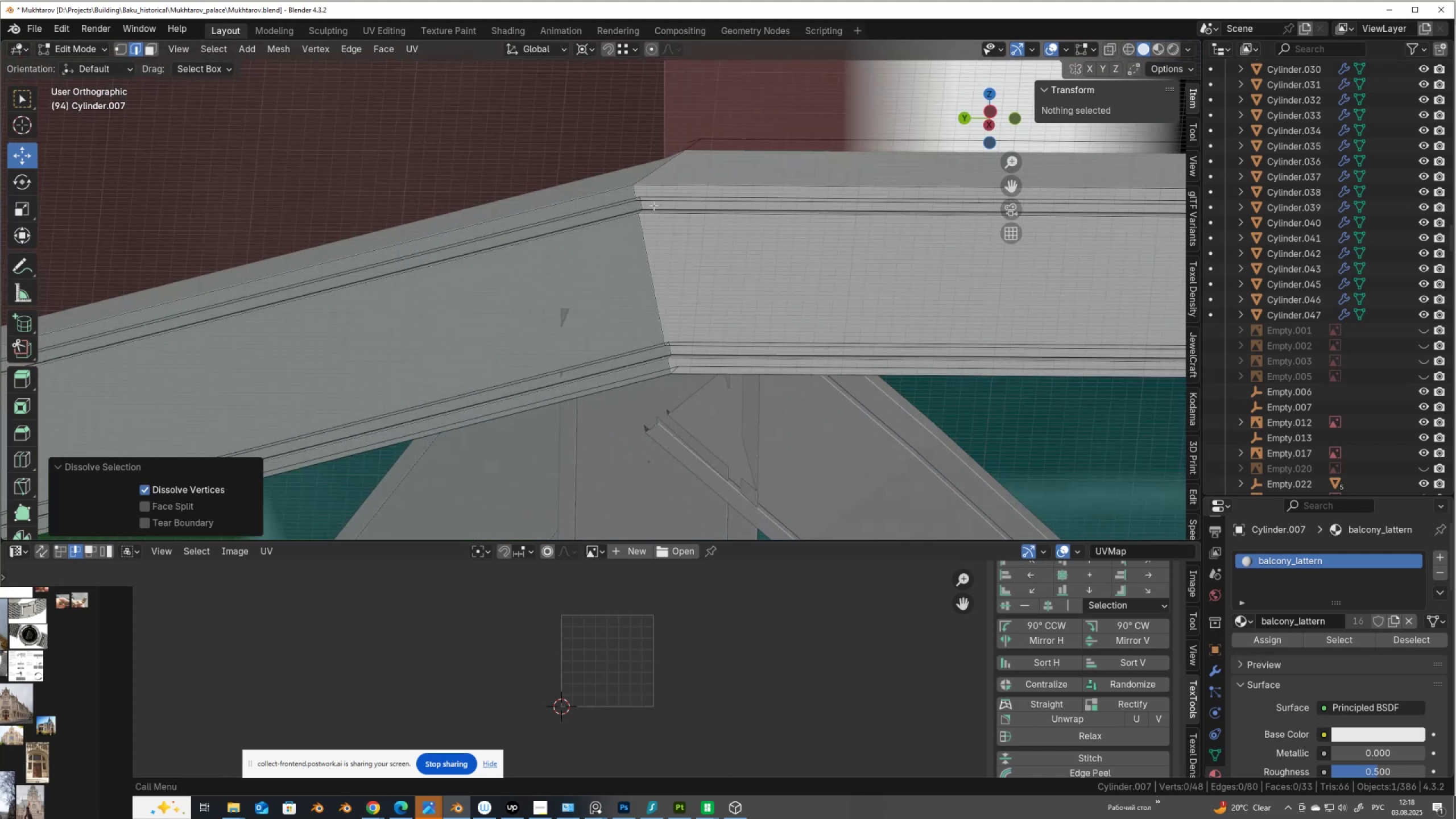 
hold_key(key=ShiftLeft, duration=0.45)
 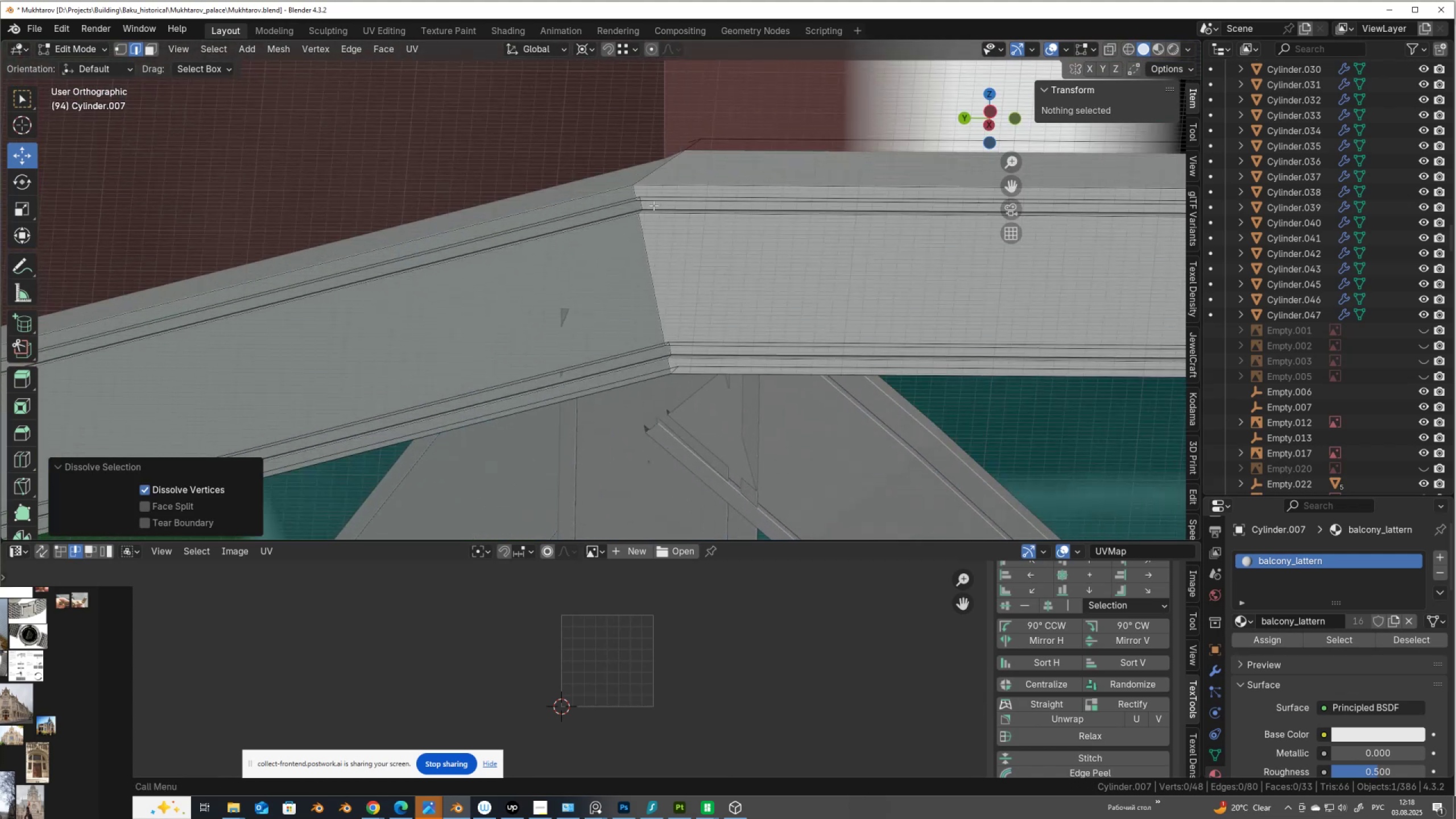 
key(Alt+AltLeft)
 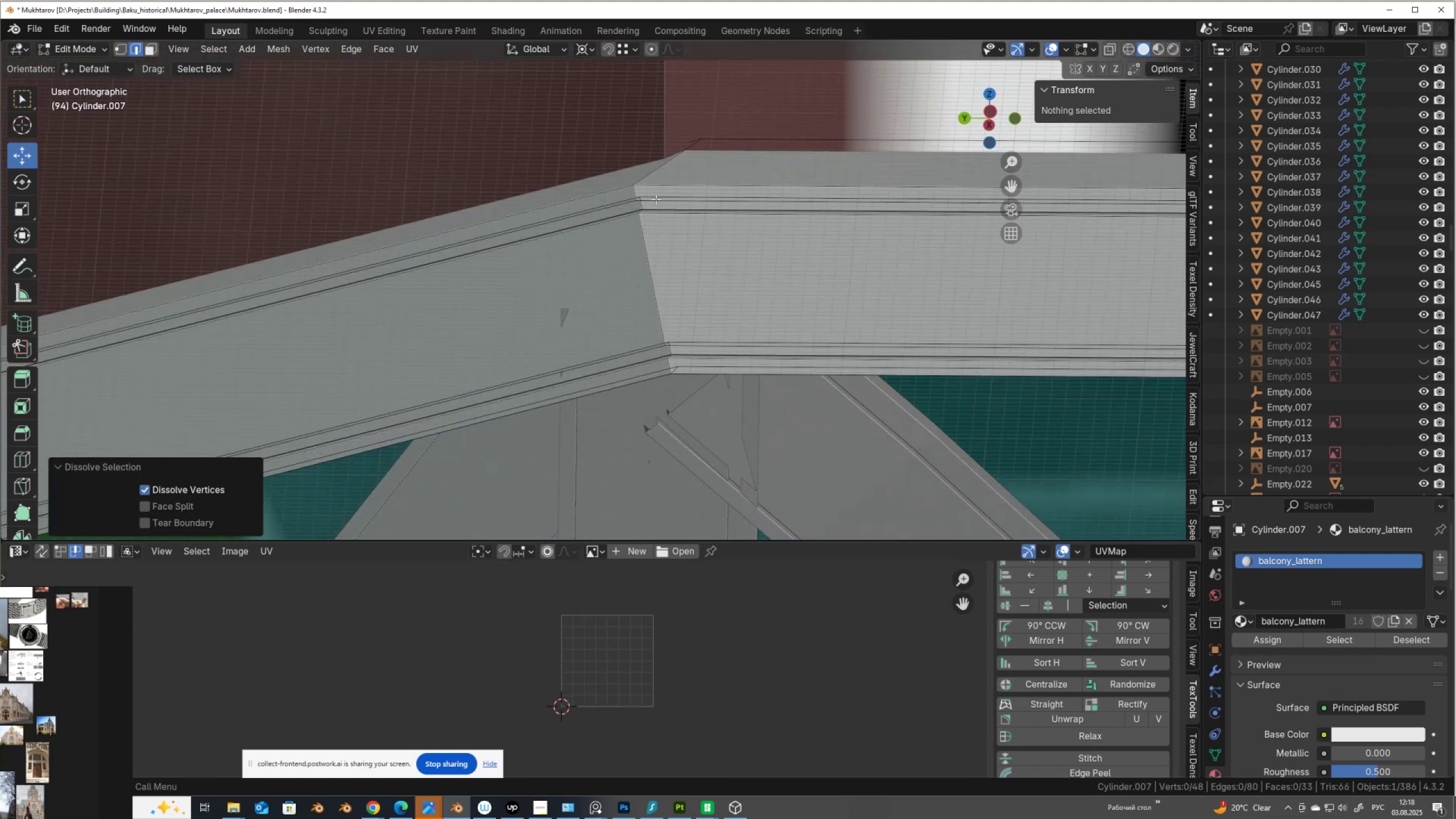 
hold_key(key=AltLeft, duration=0.35)
left_click([657, 197])
 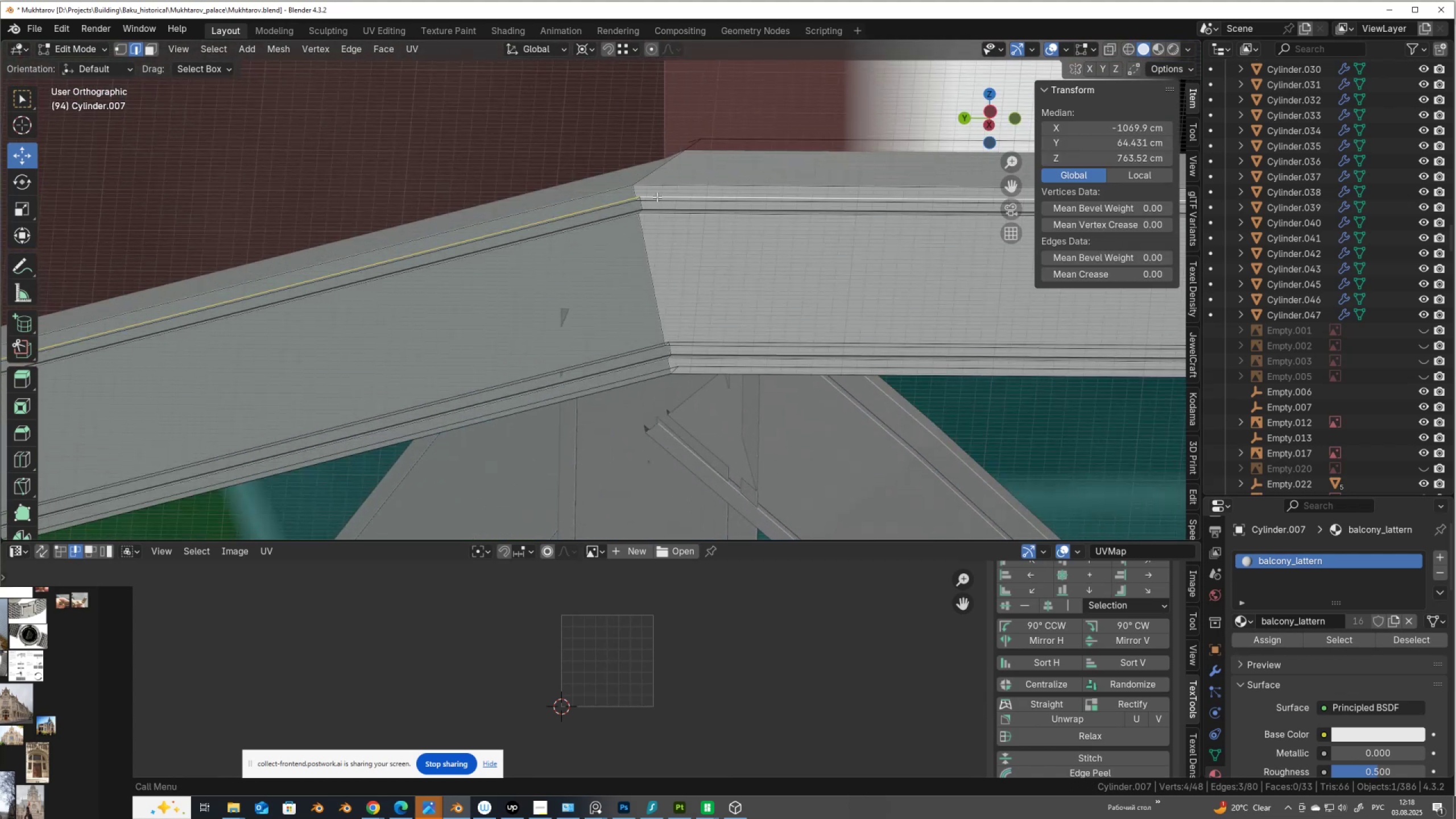 
key(Control+ControlLeft)
 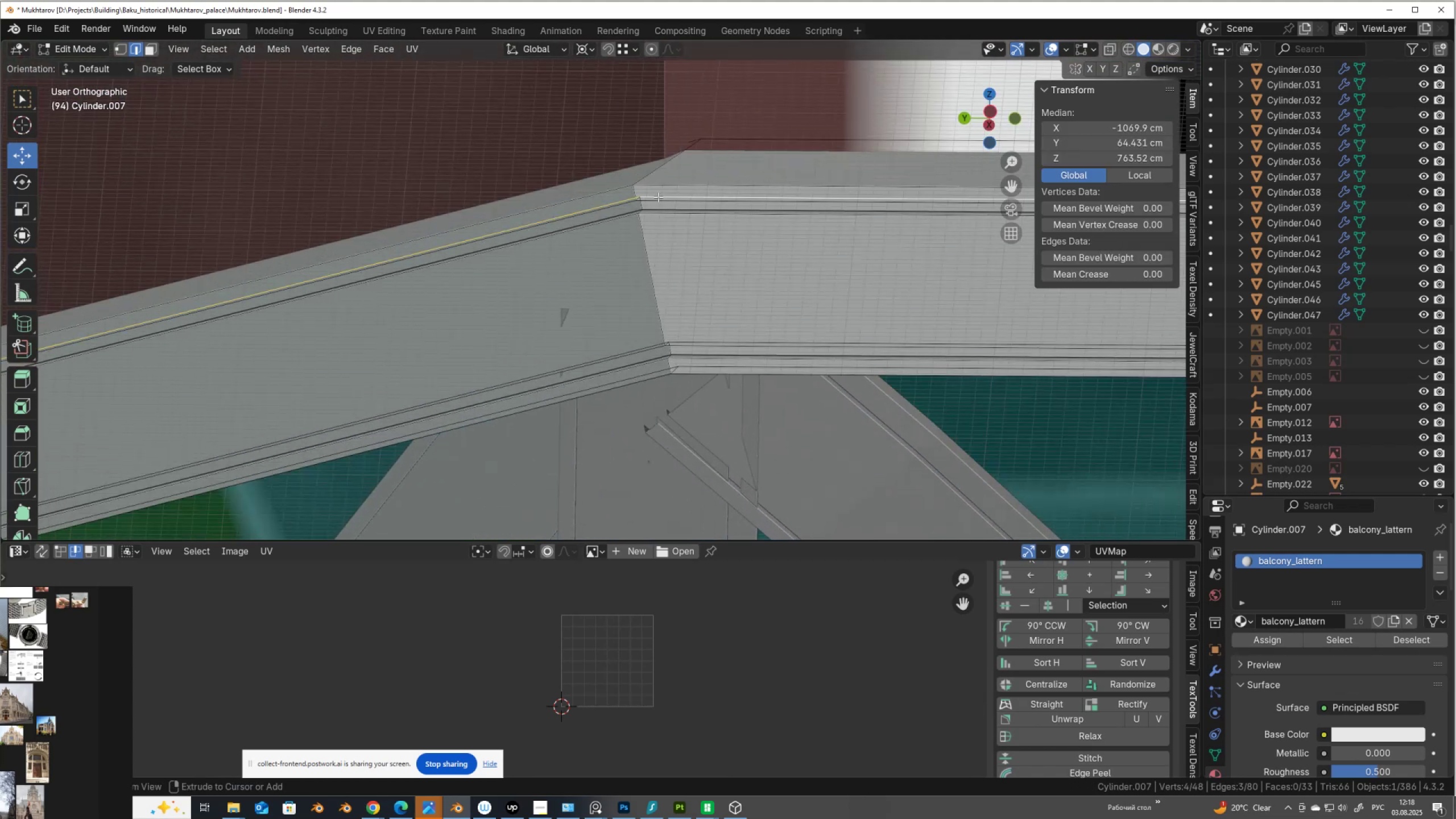 
key(Control+X)
 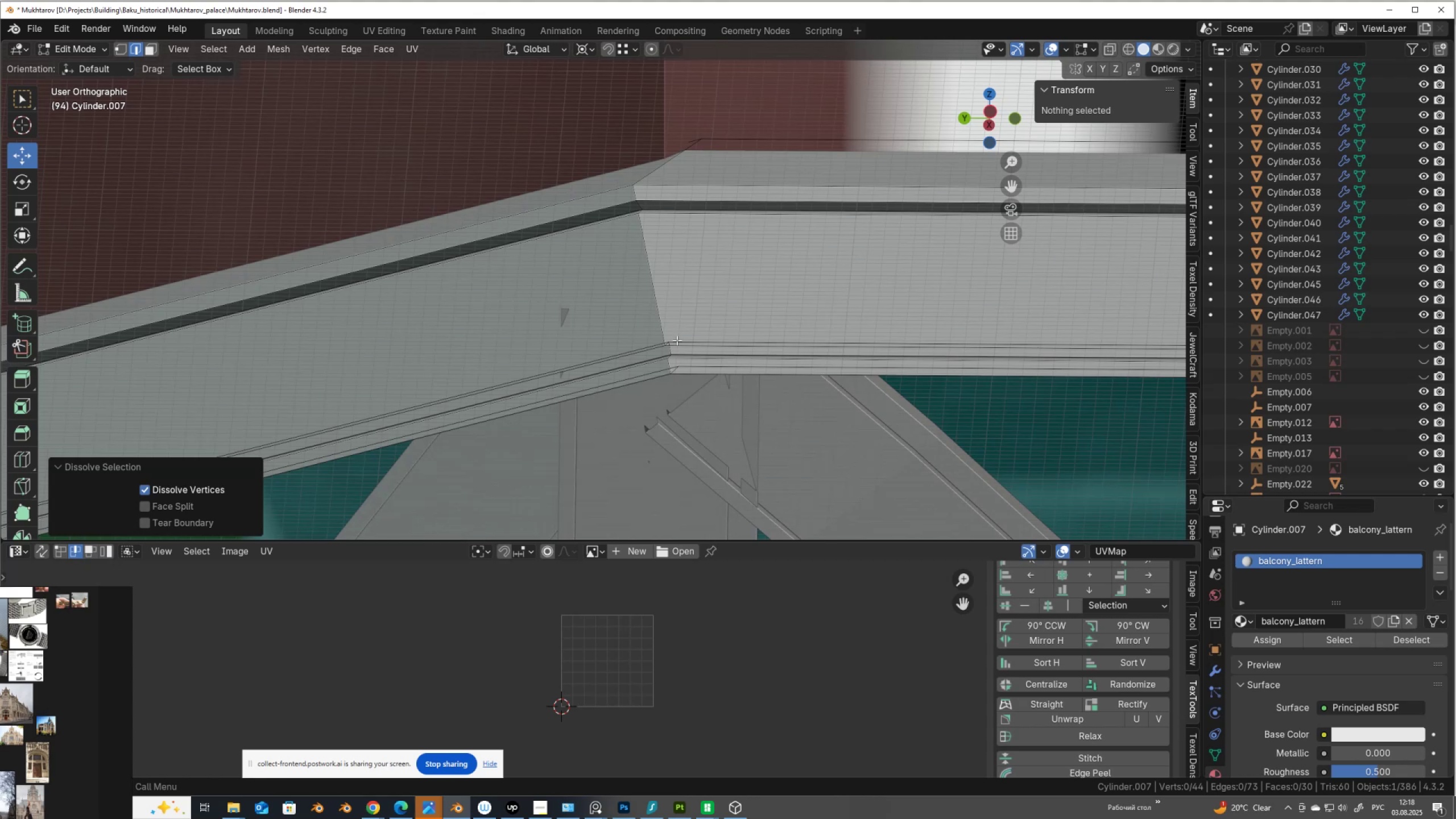 
hold_key(key=AltLeft, duration=0.42)
 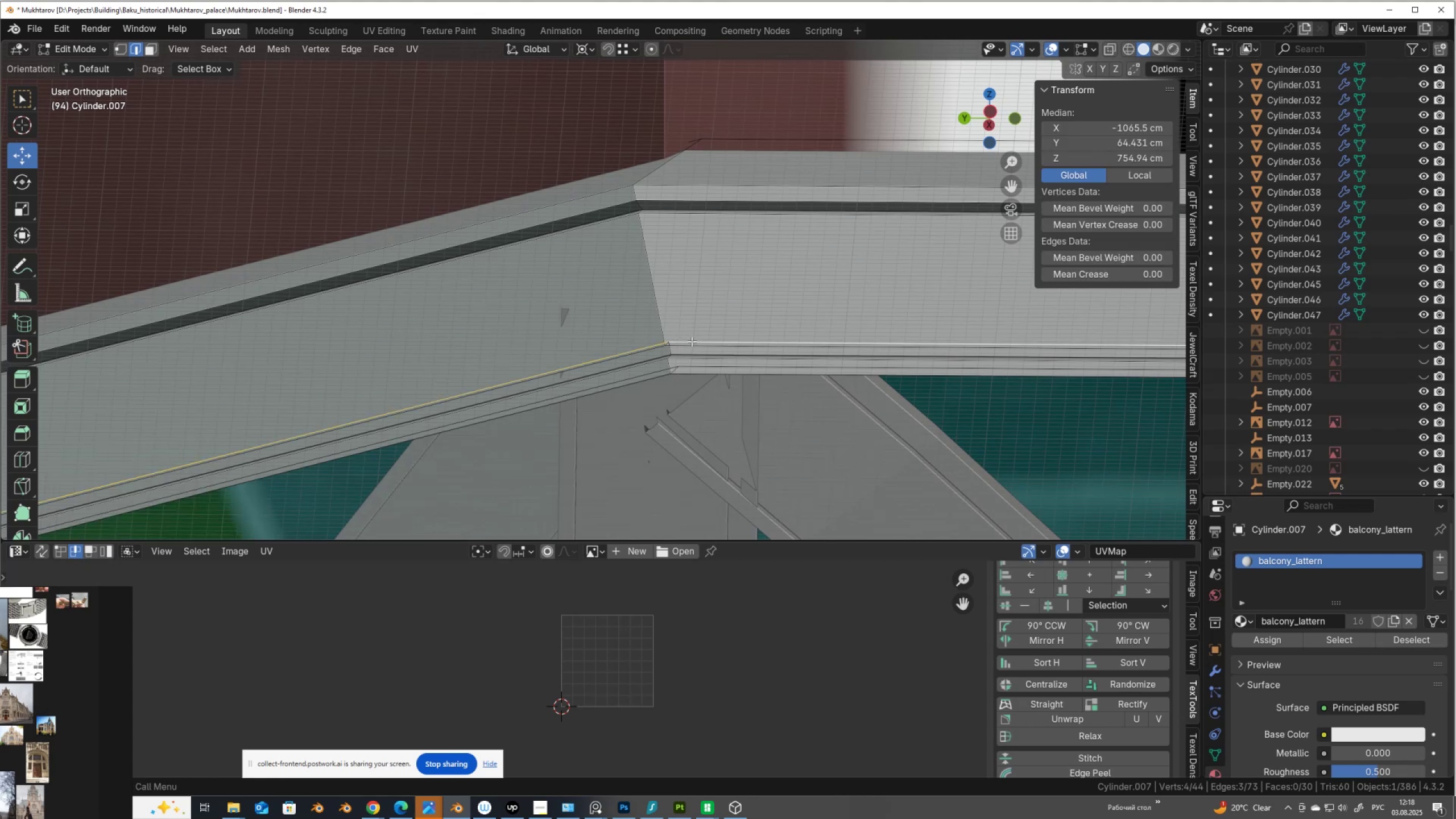 
key(Control+ControlLeft)
 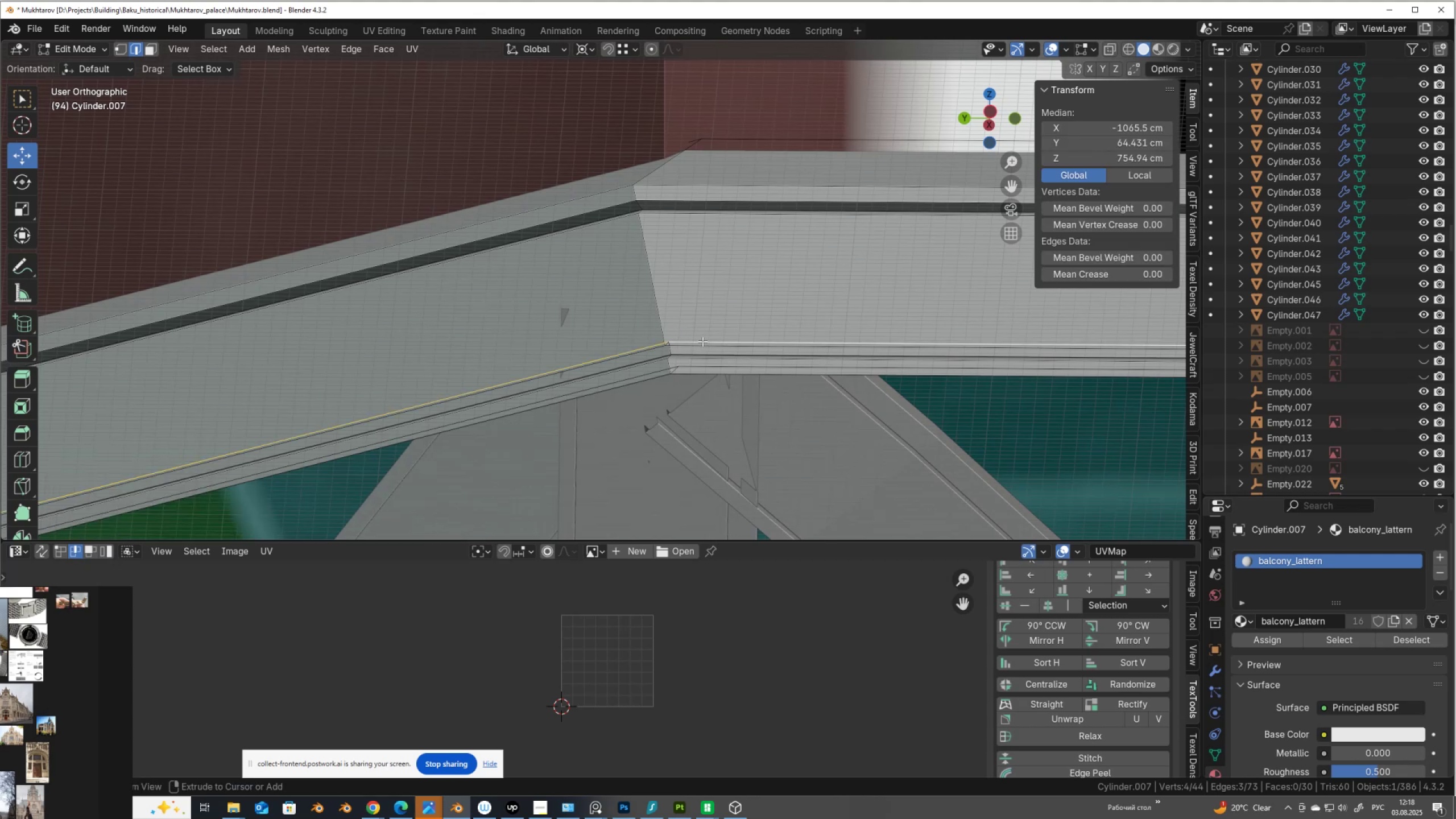 
key(Control+X)
 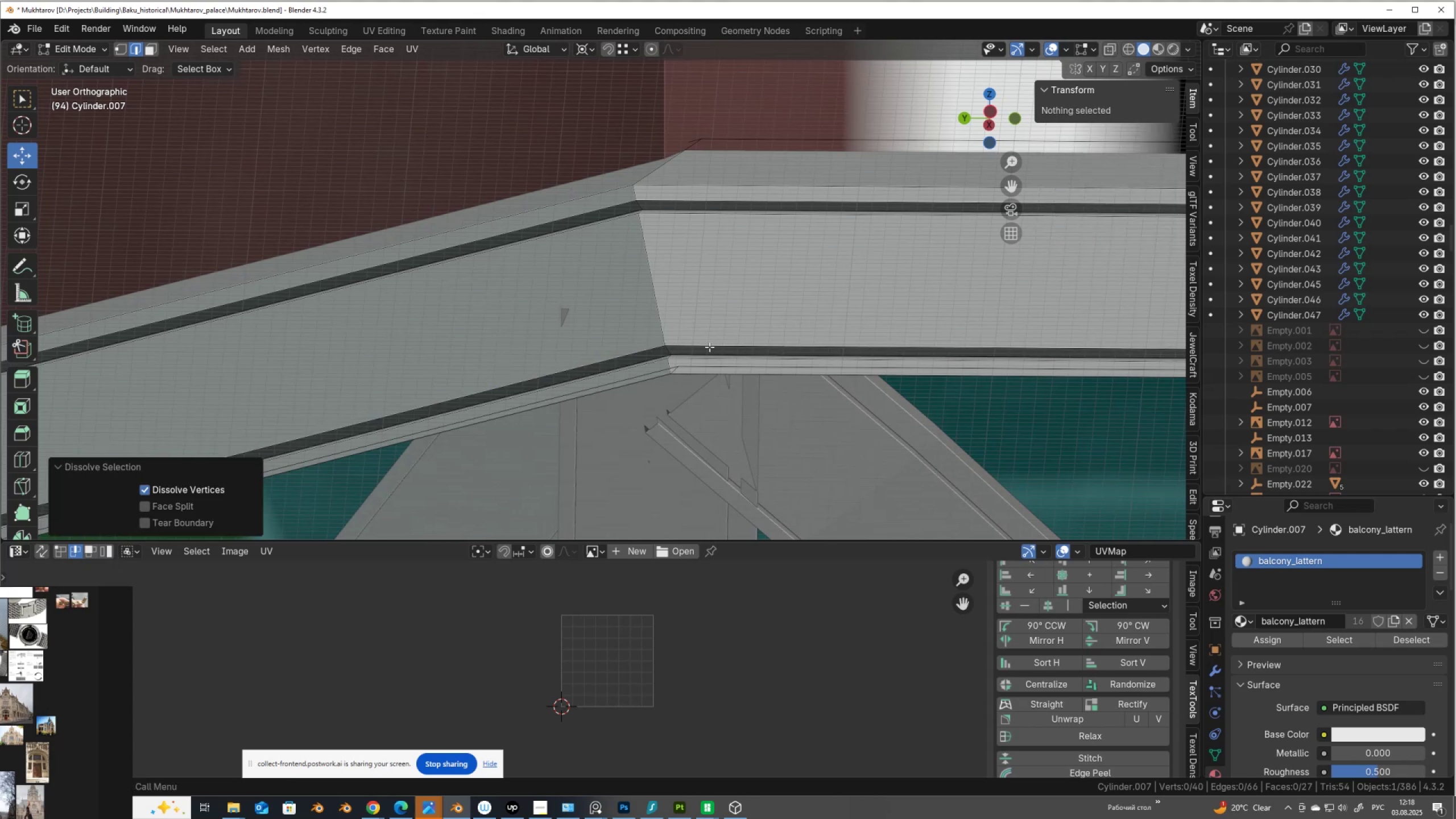 
scroll: coordinate [672, 308], scroll_direction: down, amount: 6.0
 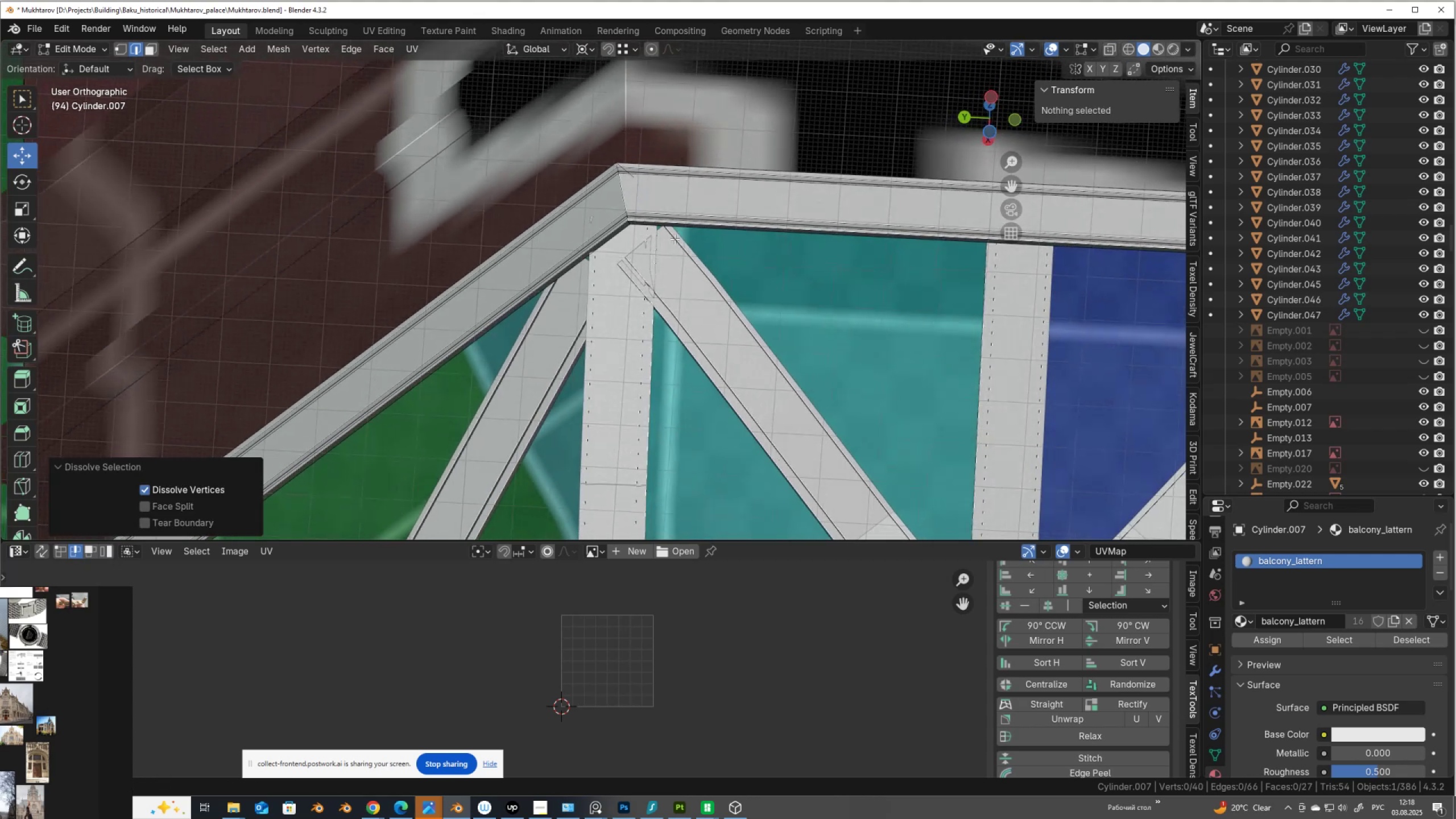 
scroll: coordinate [658, 220], scroll_direction: up, amount: 8.0
 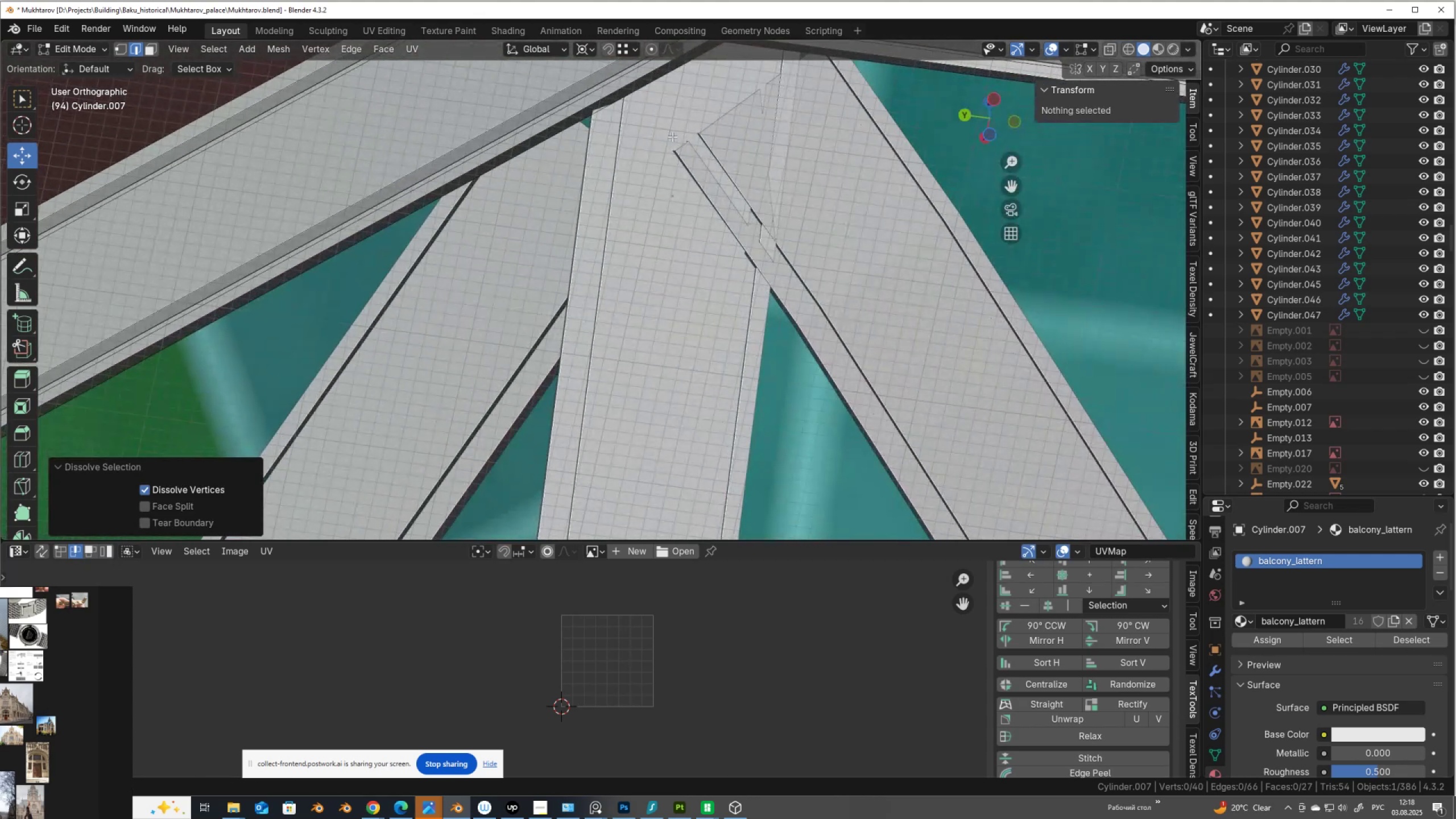 
scroll: coordinate [655, 268], scroll_direction: down, amount: 3.0
 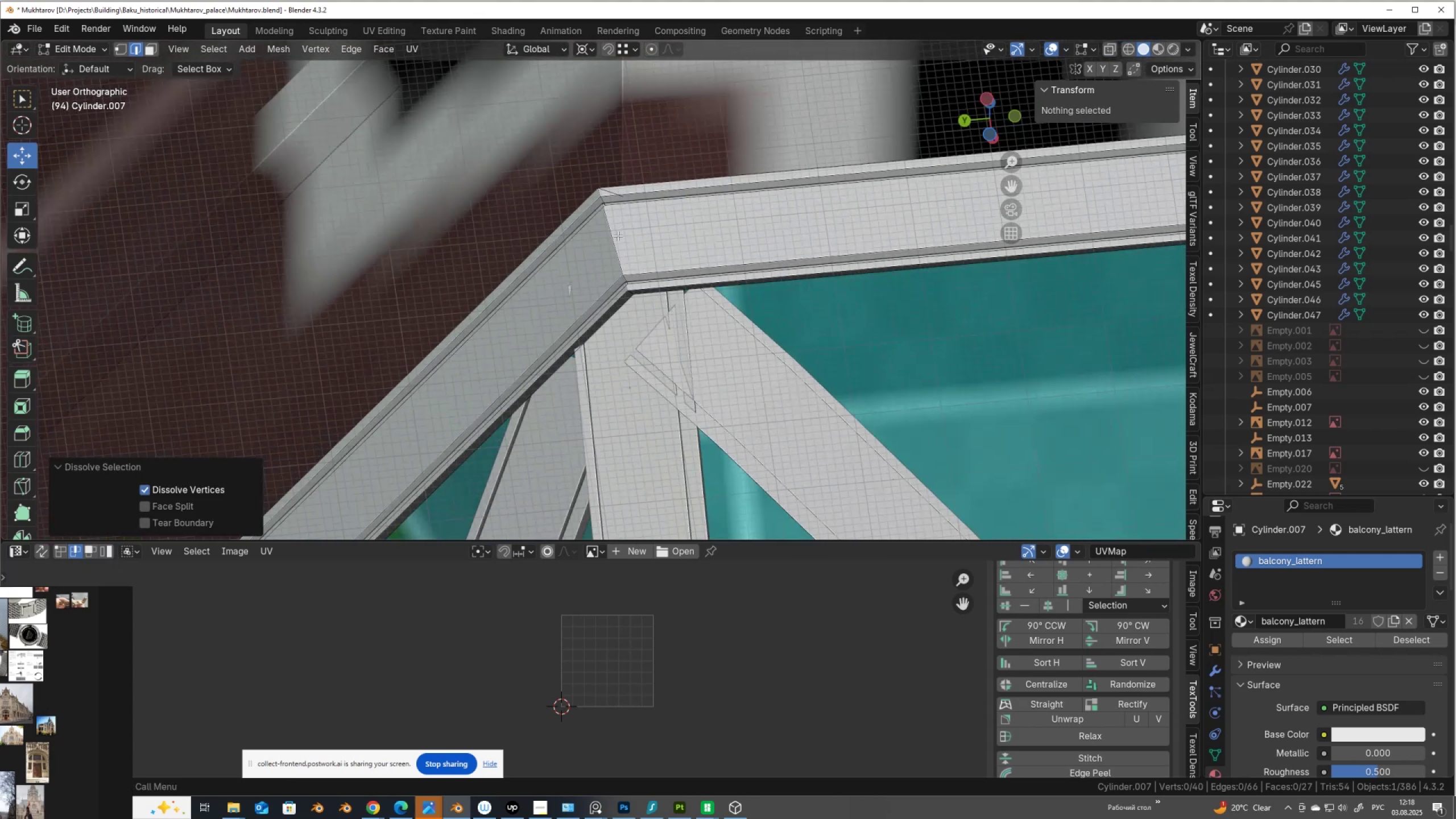 
hold_key(key=AltLeft, duration=0.32)
left_click([618, 235])
 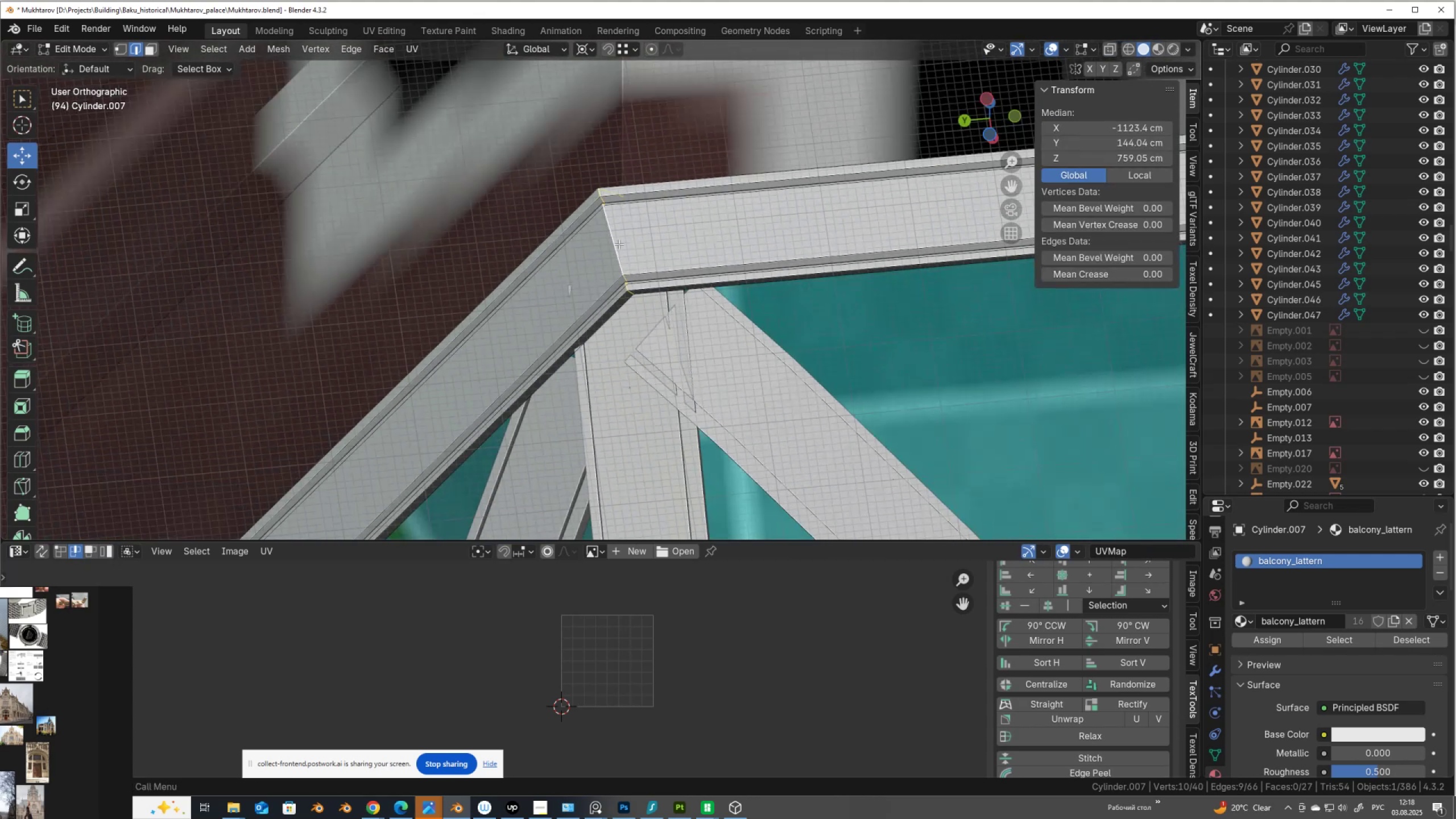 
scroll: coordinate [634, 233], scroll_direction: down, amount: 7.0
 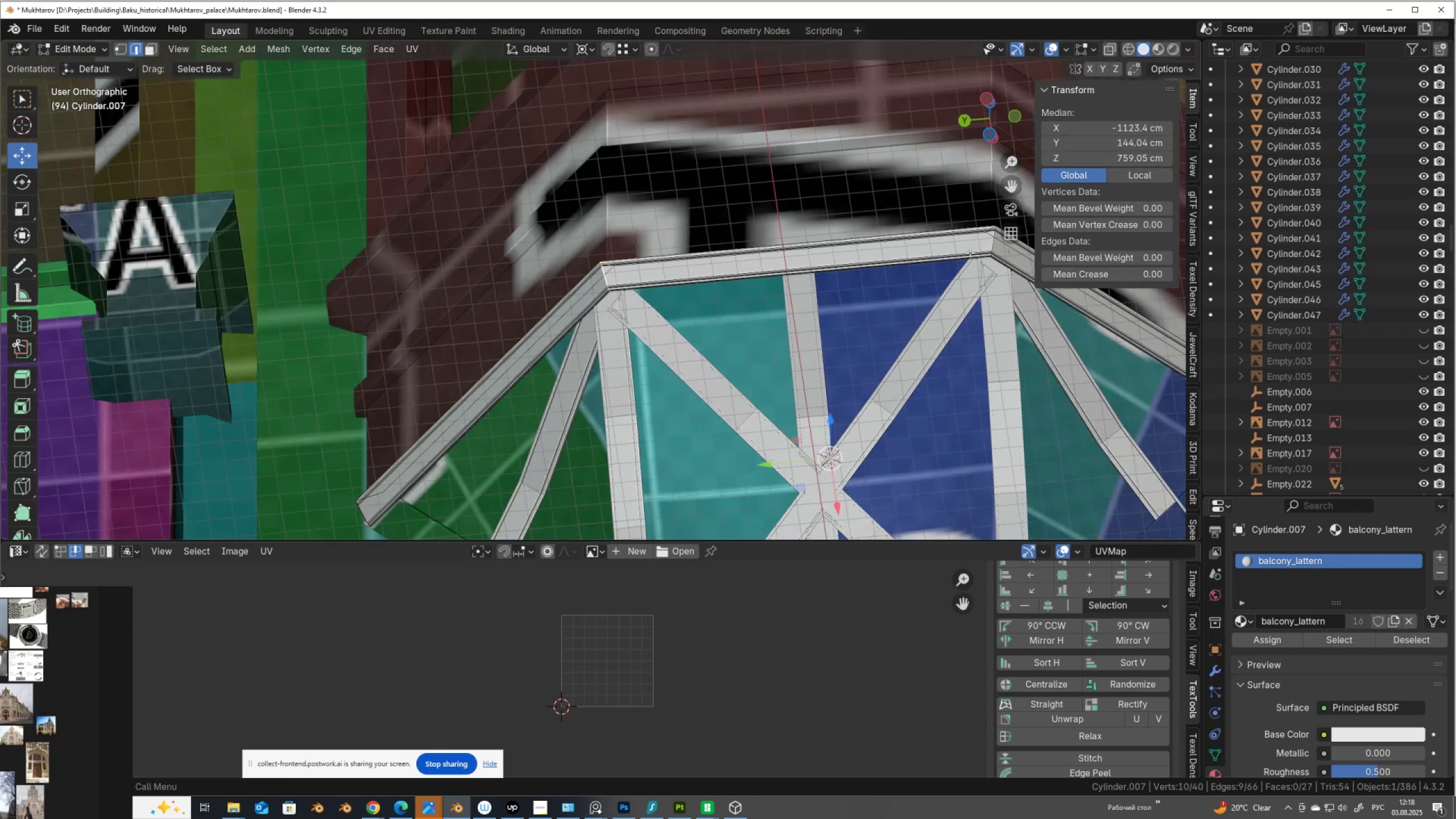 
hold_key(key=ShiftLeft, duration=0.61)
hold_key(key=AltLeft, duration=0.55)
left_click([991, 243])
 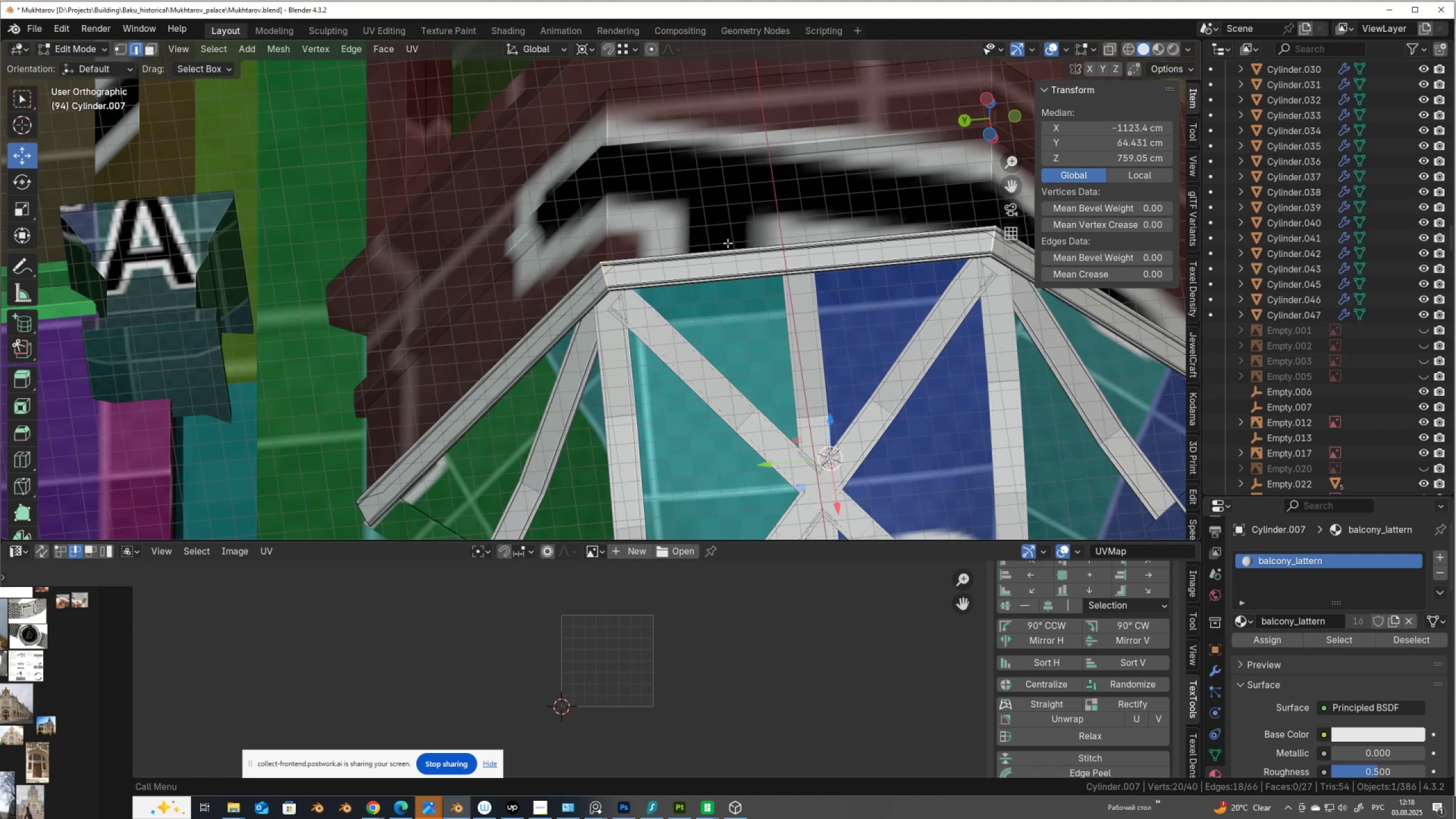 
right_click([727, 243])
 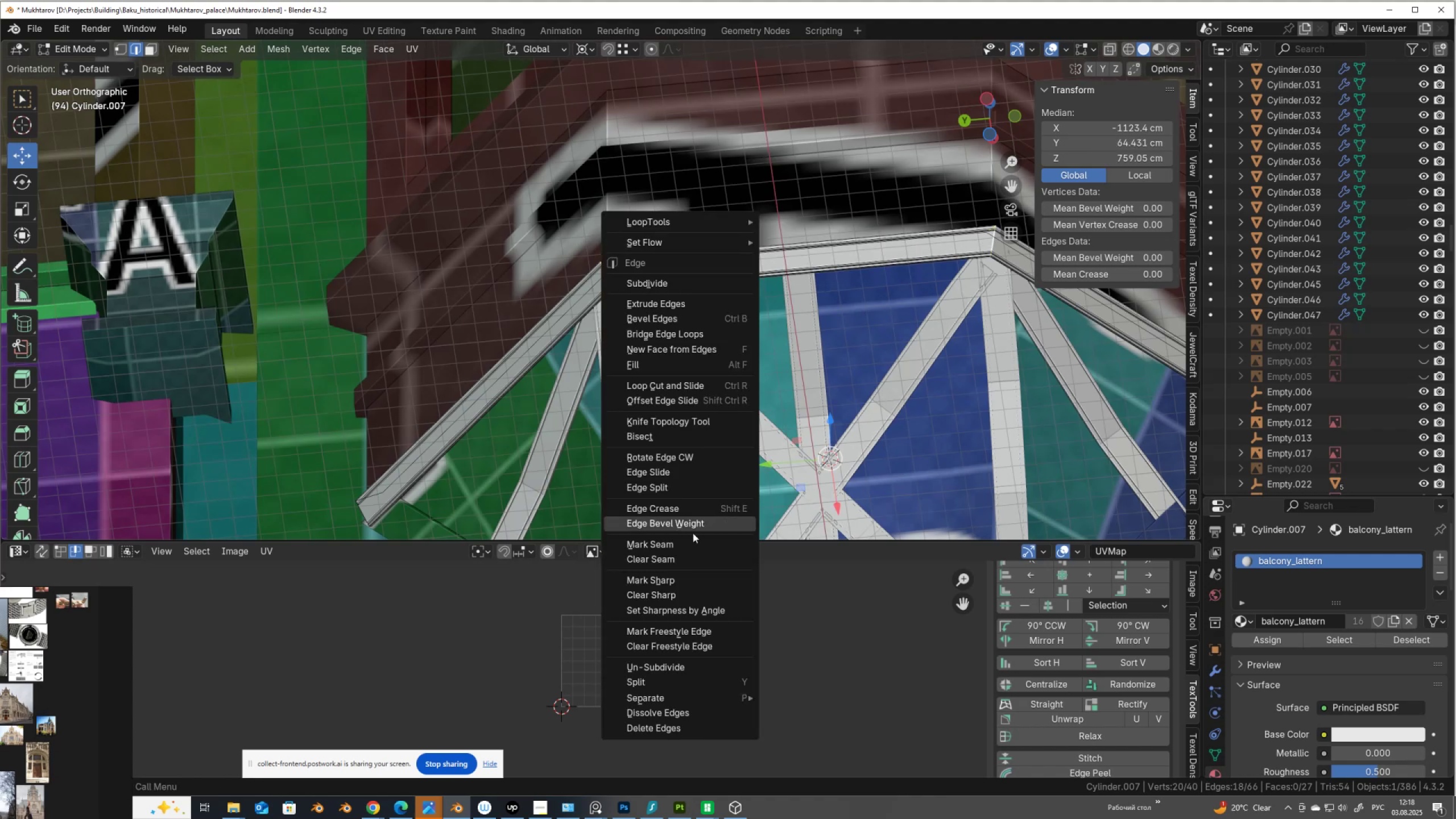 
left_click([692, 542])
 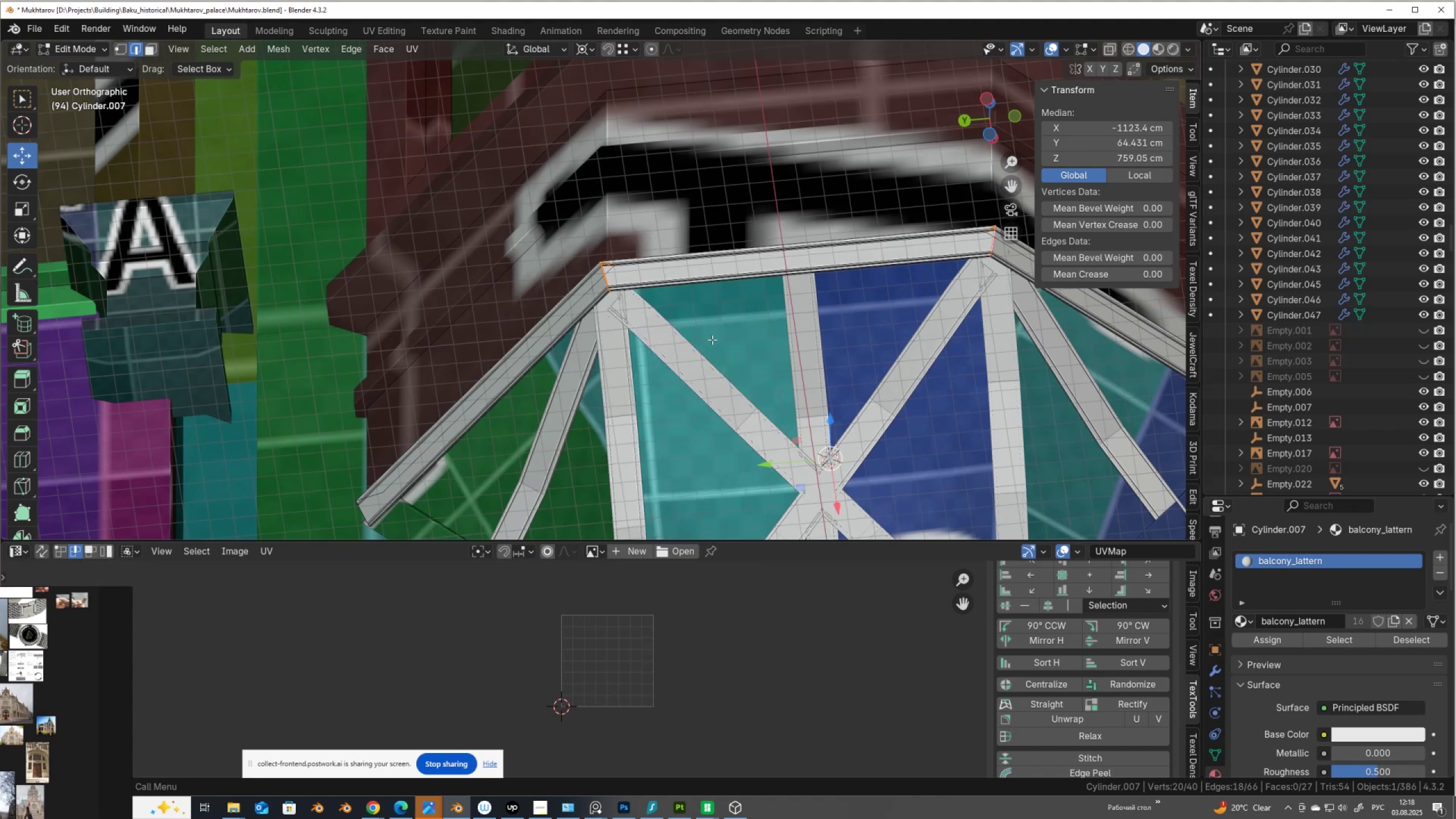 
type(au)
 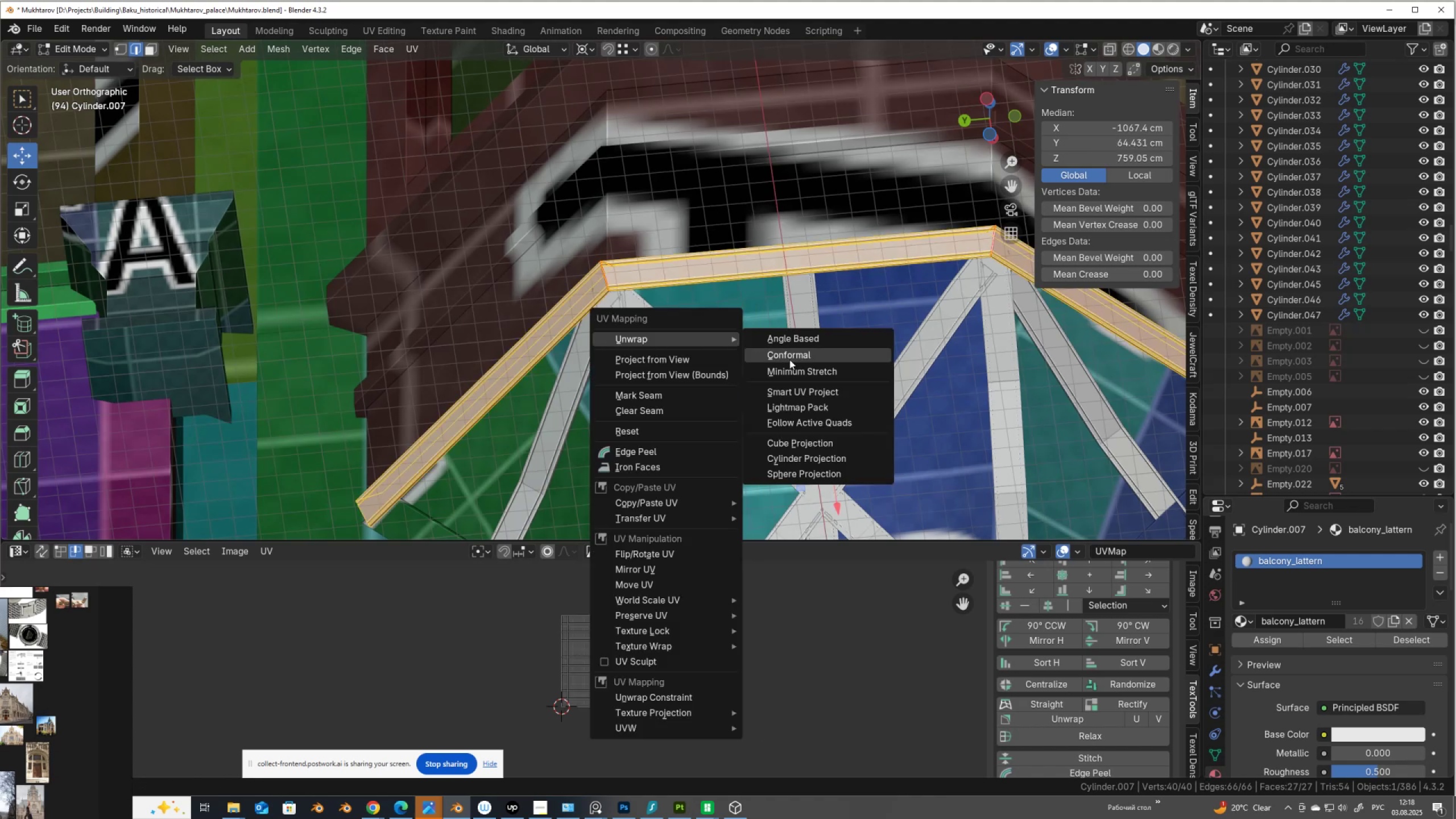 
left_click([789, 359])
 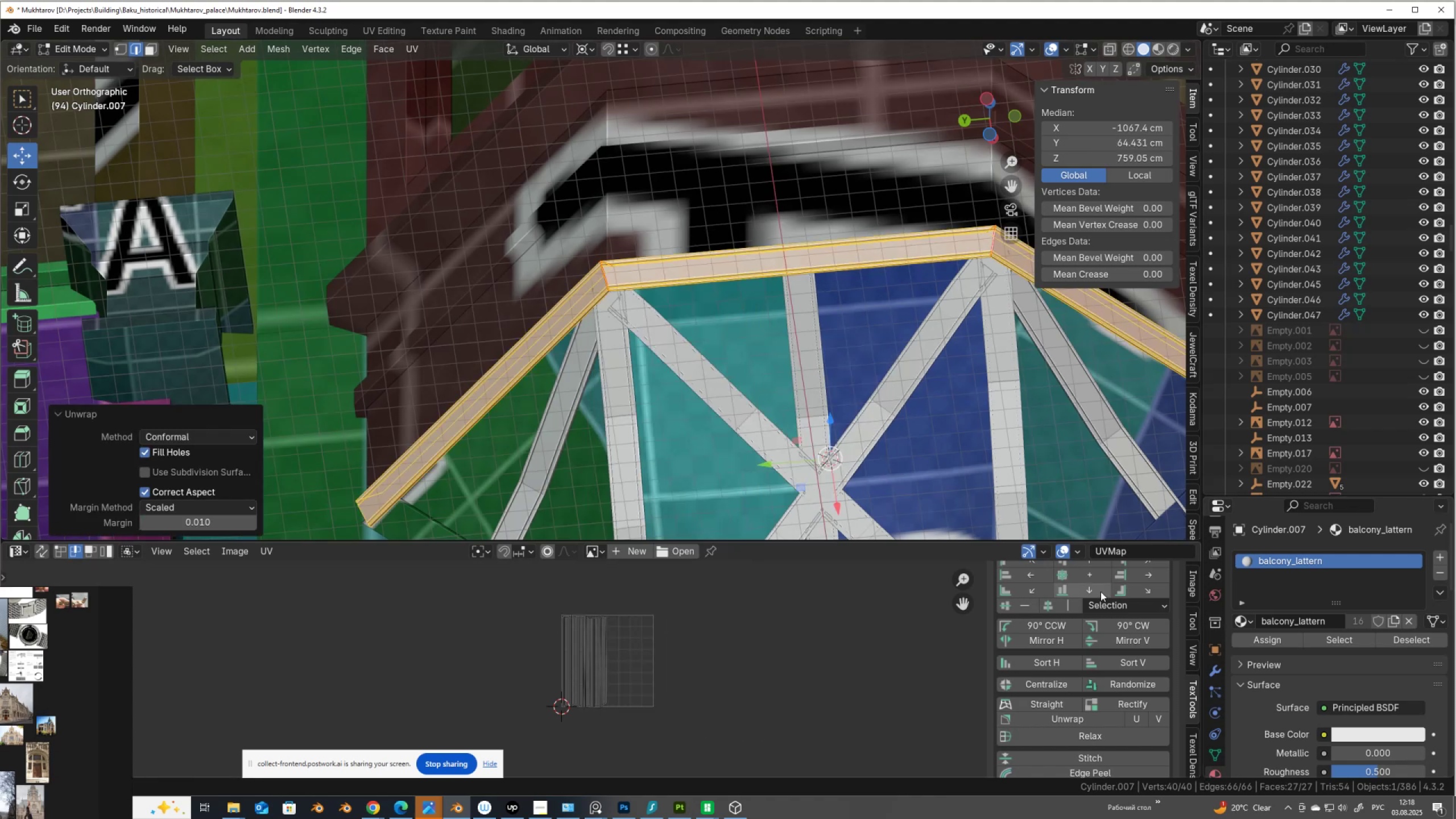 
scroll: coordinate [1082, 643], scroll_direction: up, amount: 4.0
 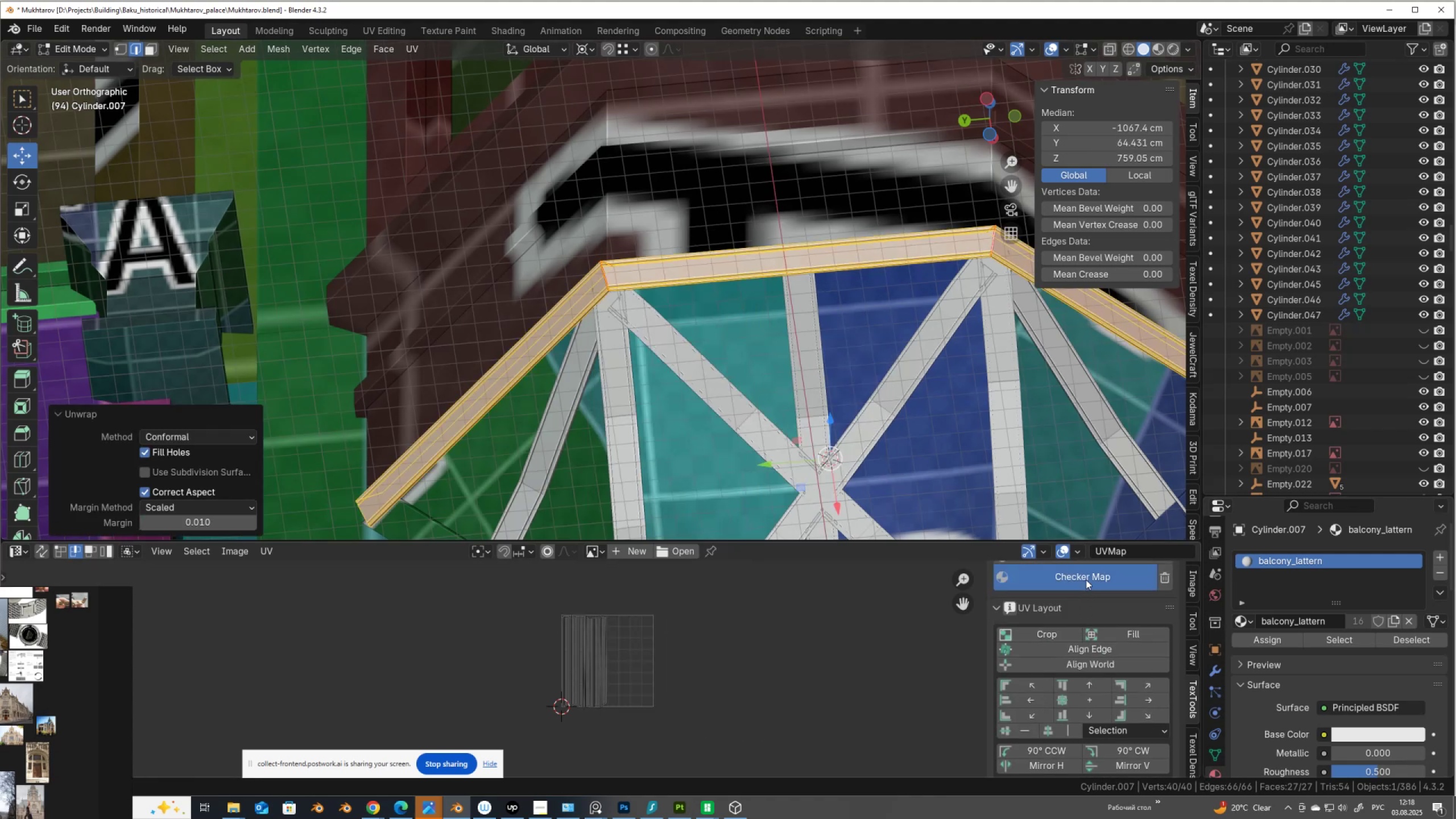 
double_click([1086, 580])
 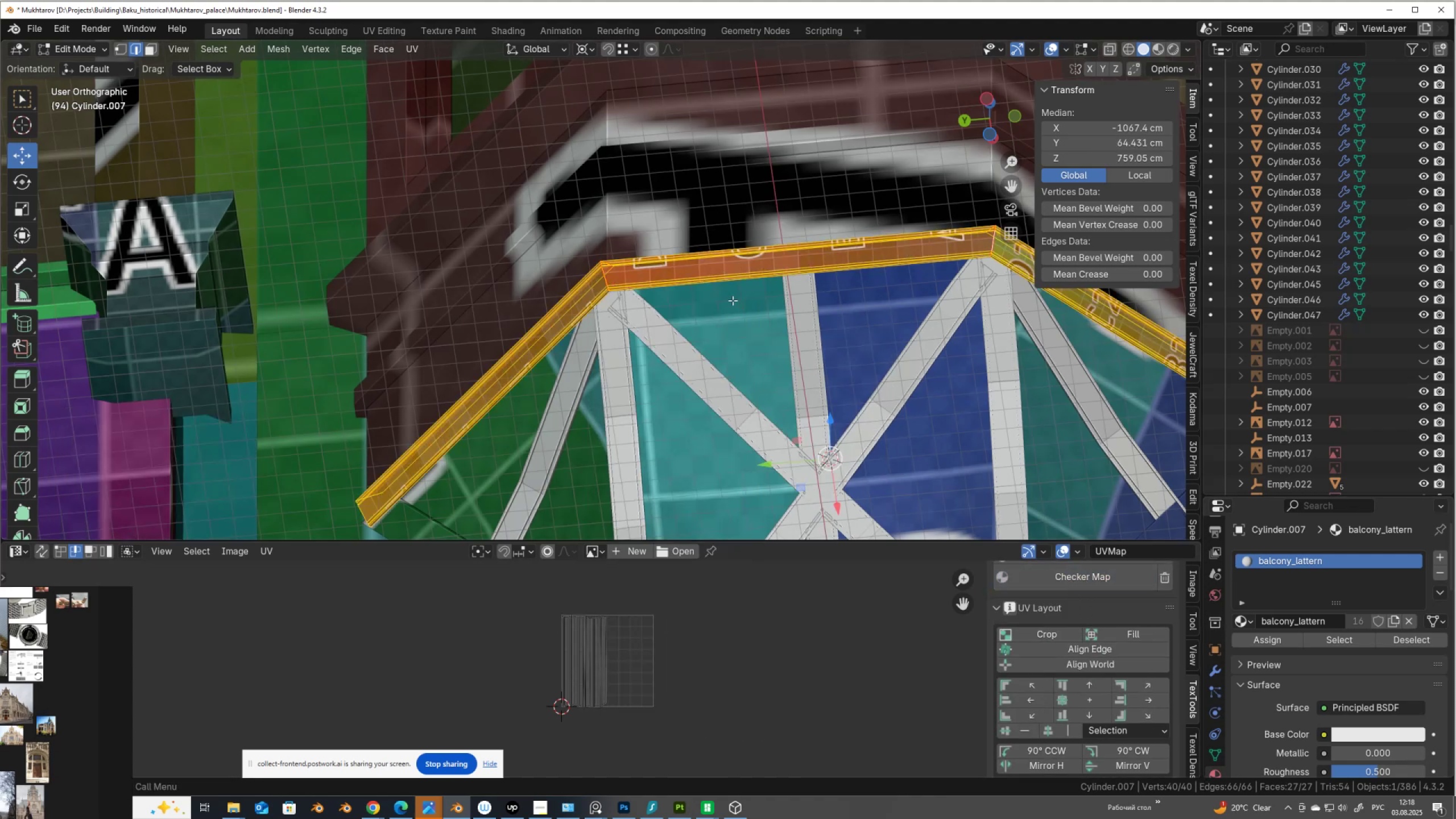 
scroll: coordinate [733, 300], scroll_direction: down, amount: 2.0
 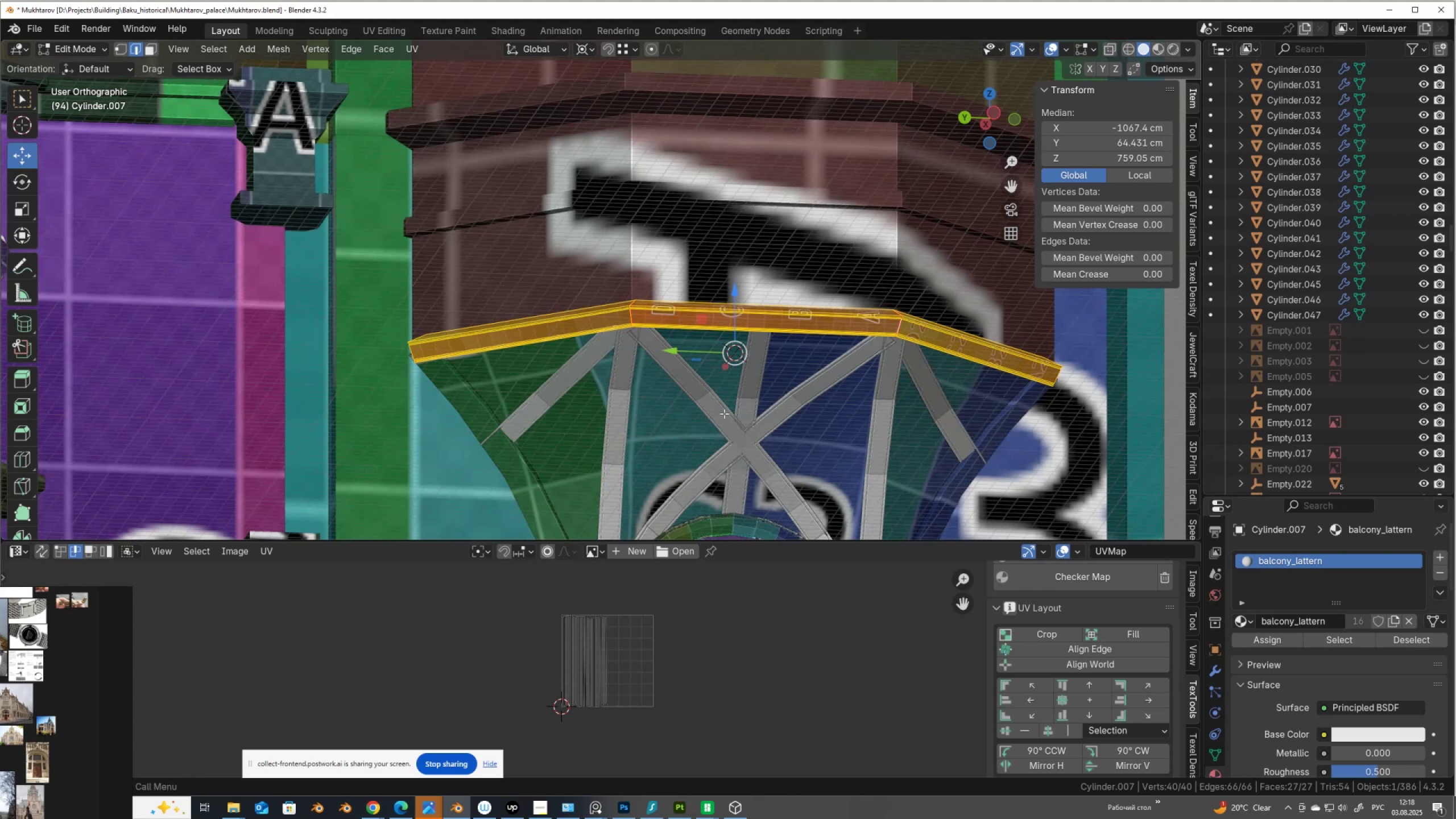 
key(Tab)
 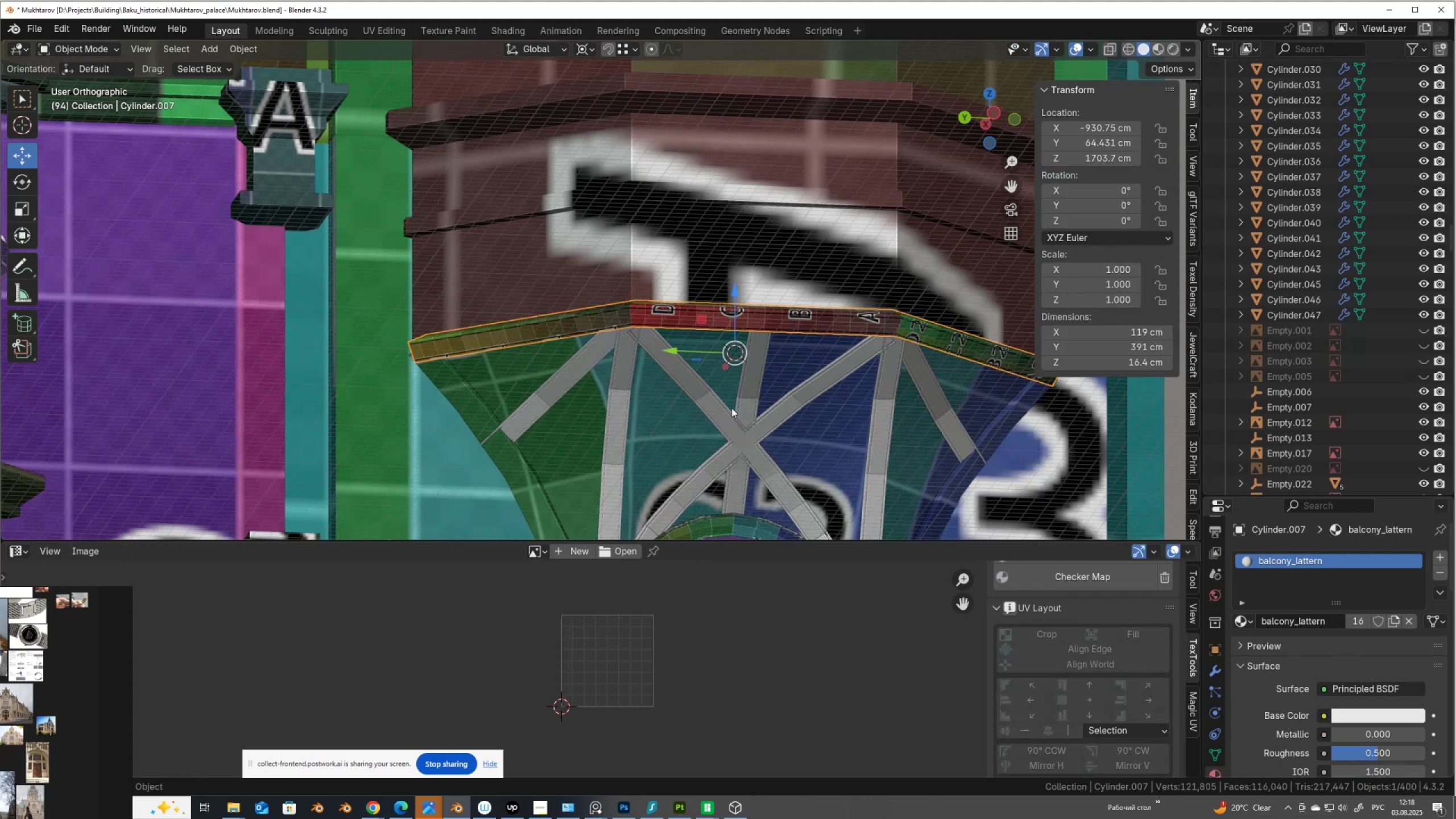 
key(Tab)
 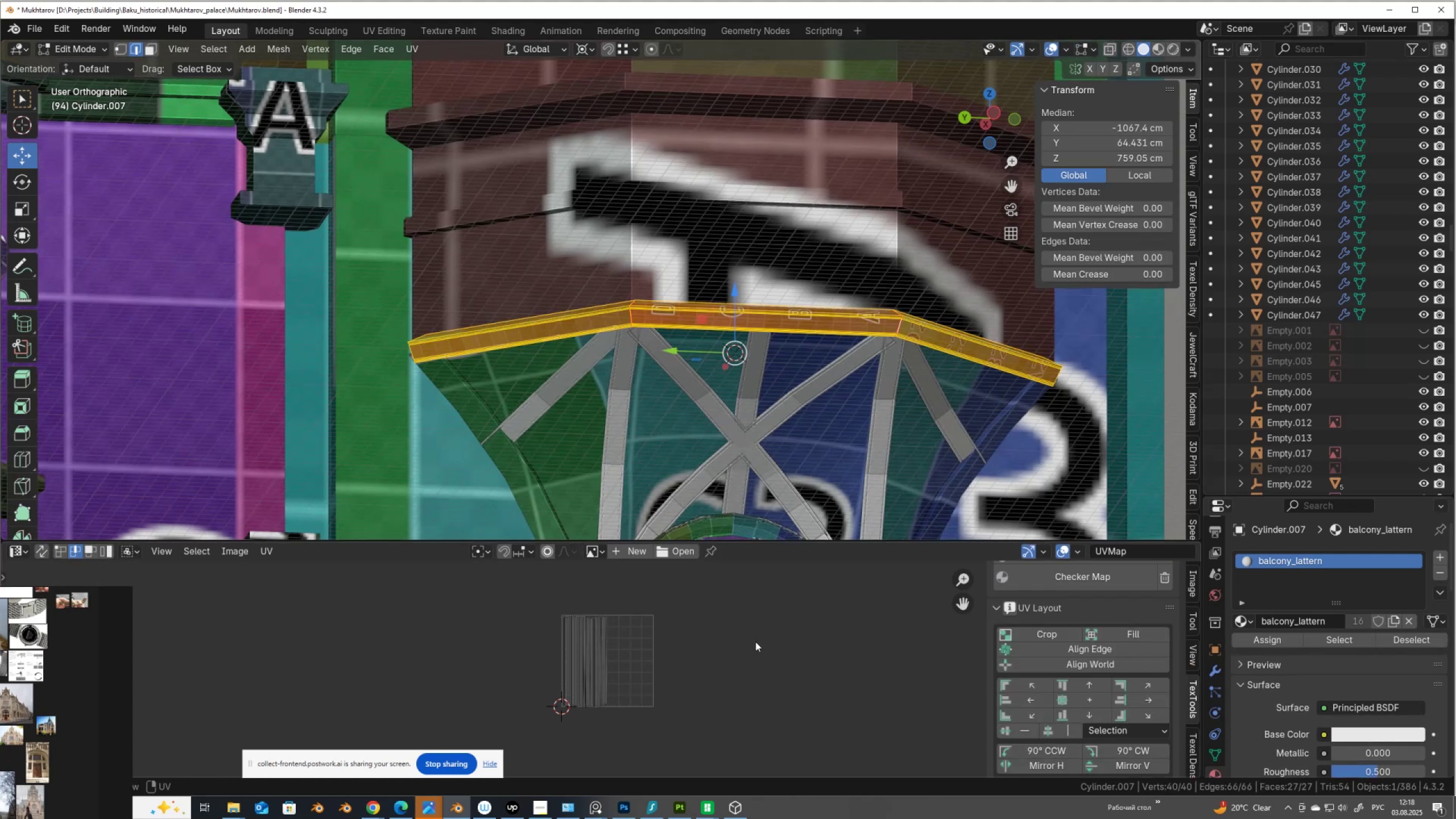 
scroll: coordinate [664, 392], scroll_direction: down, amount: 2.0
 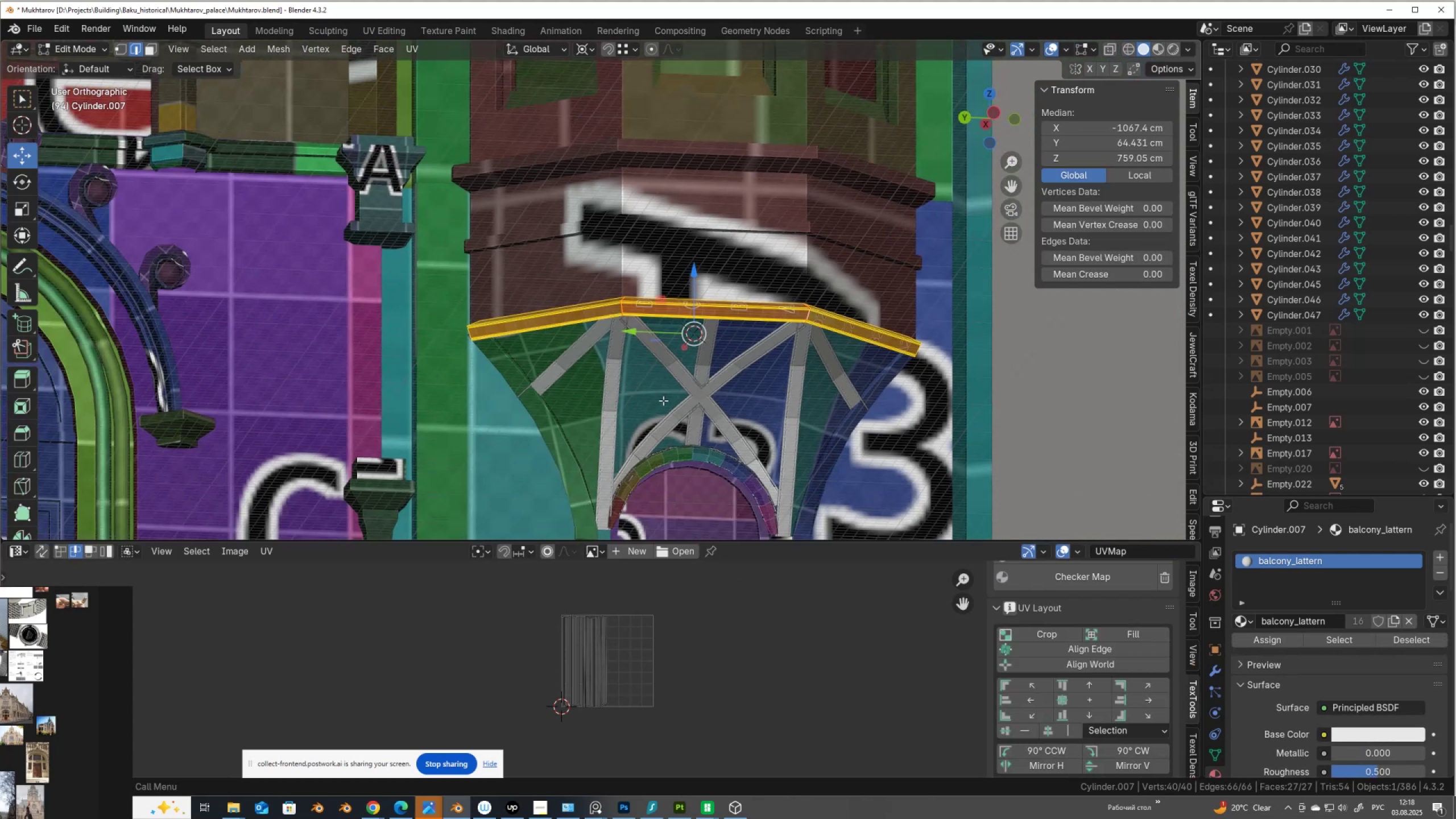 
key(Tab)
 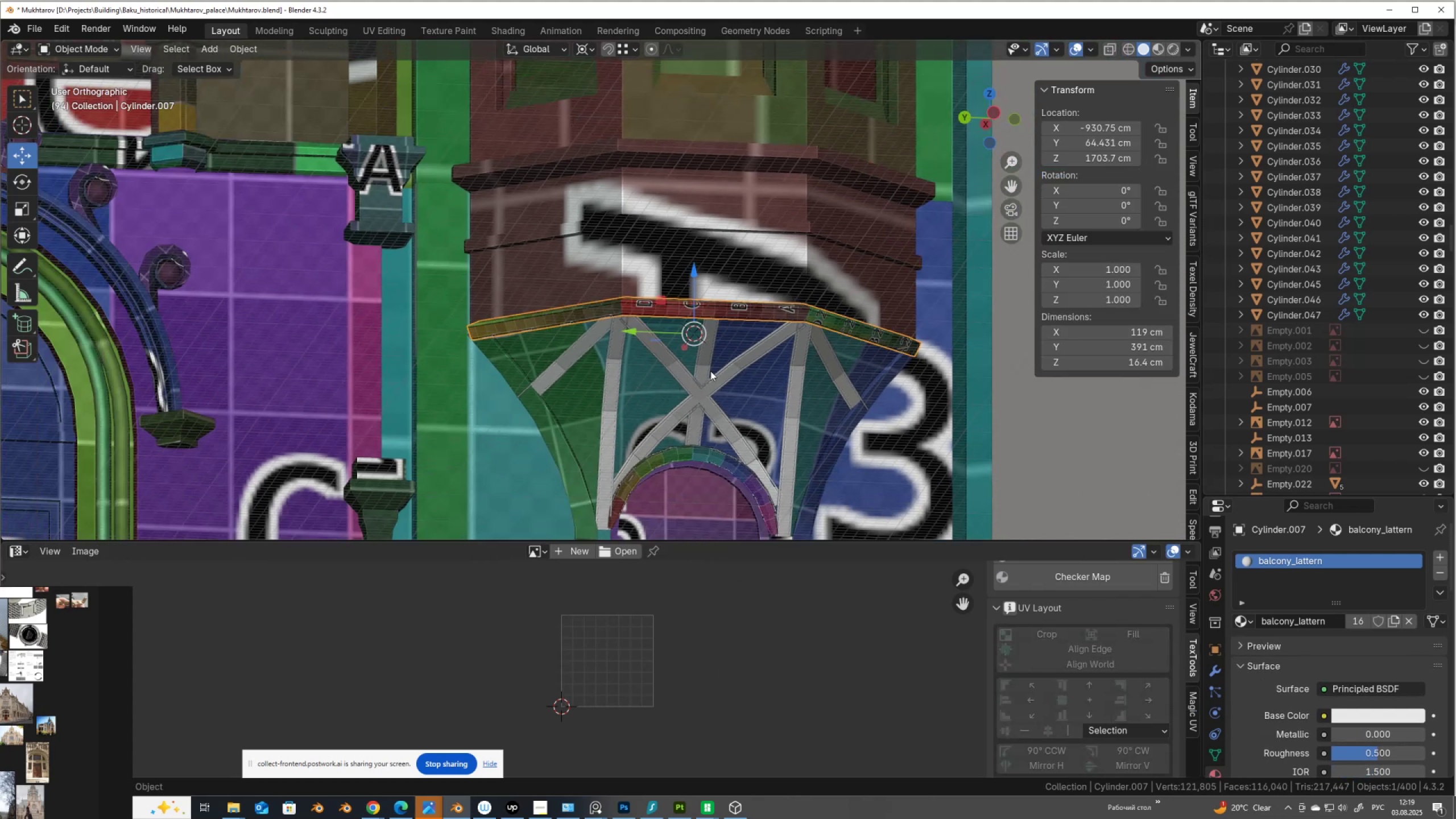 
left_click([709, 359])
 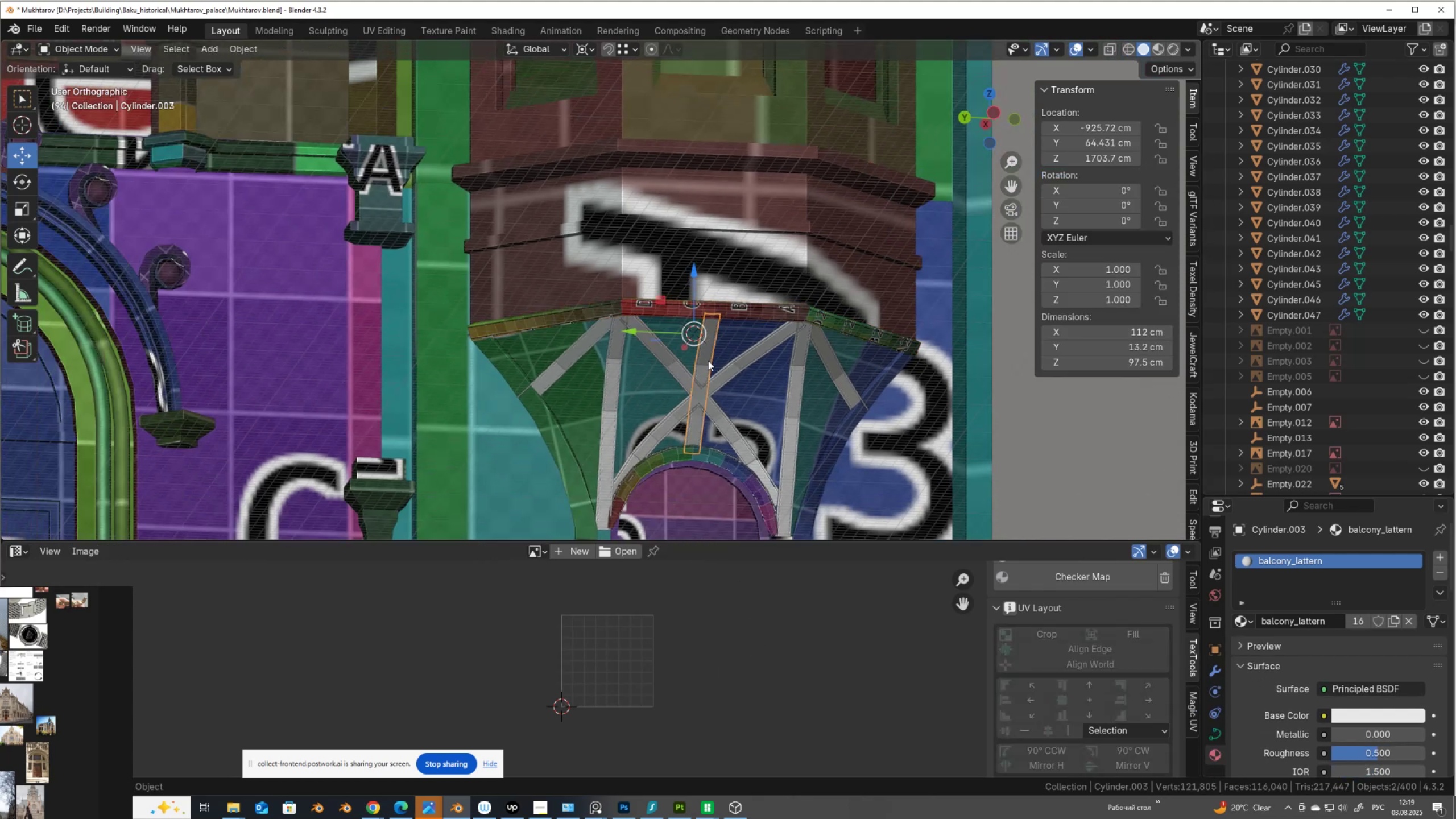 
scroll: coordinate [708, 362], scroll_direction: up, amount: 3.0
 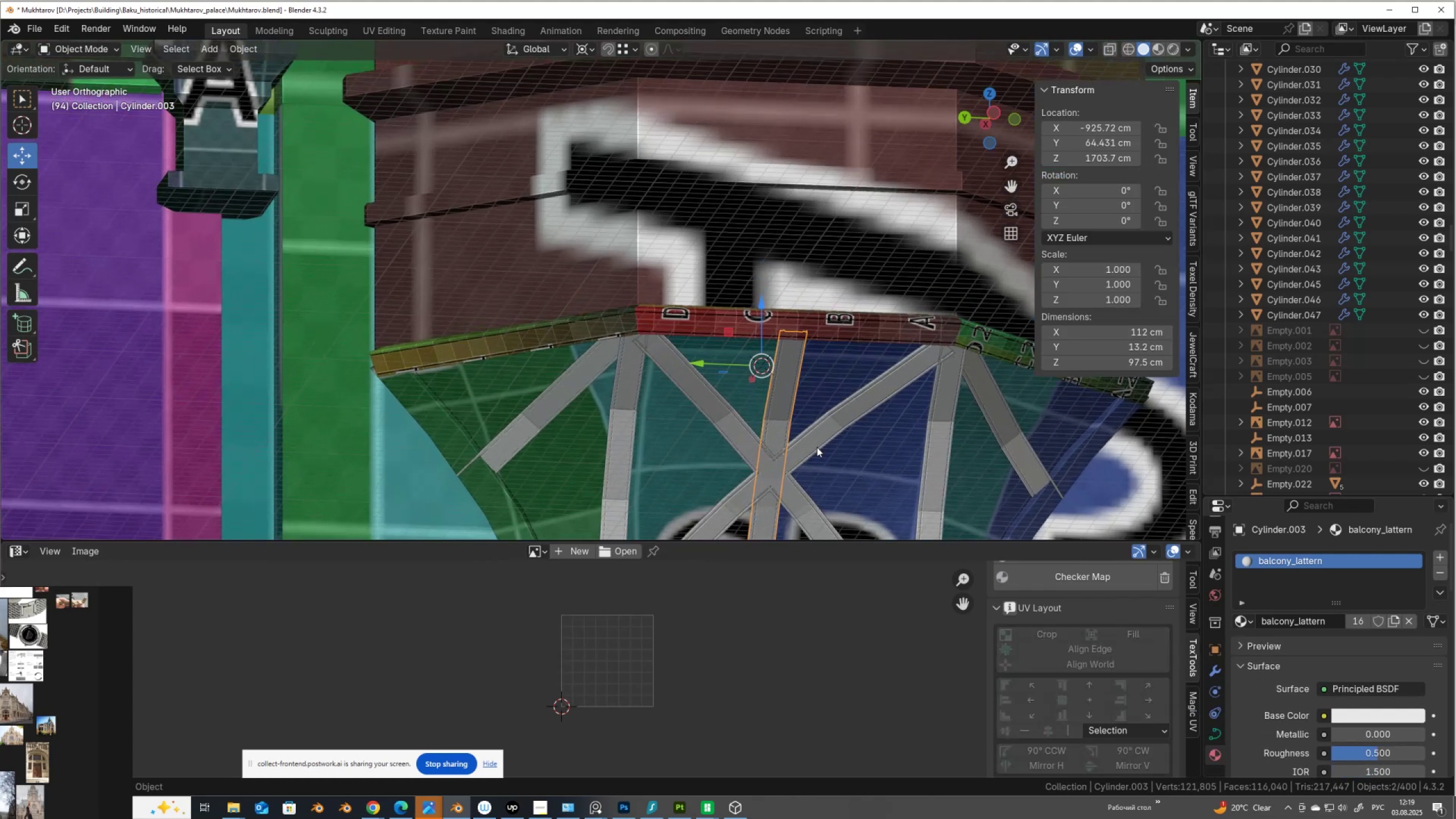 
hold_key(key=ShiftLeft, duration=0.61)
 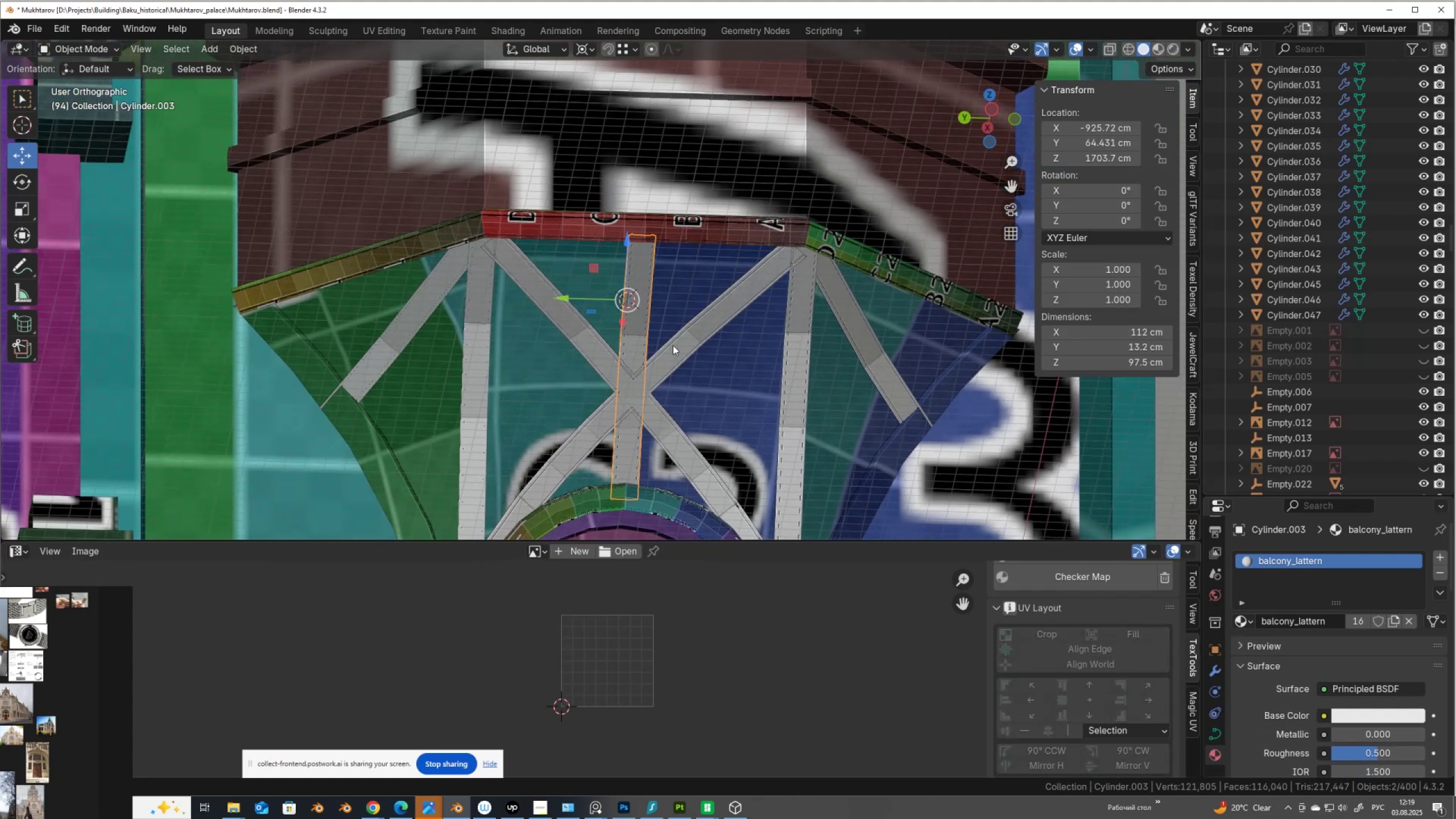 
right_click([673, 345])
 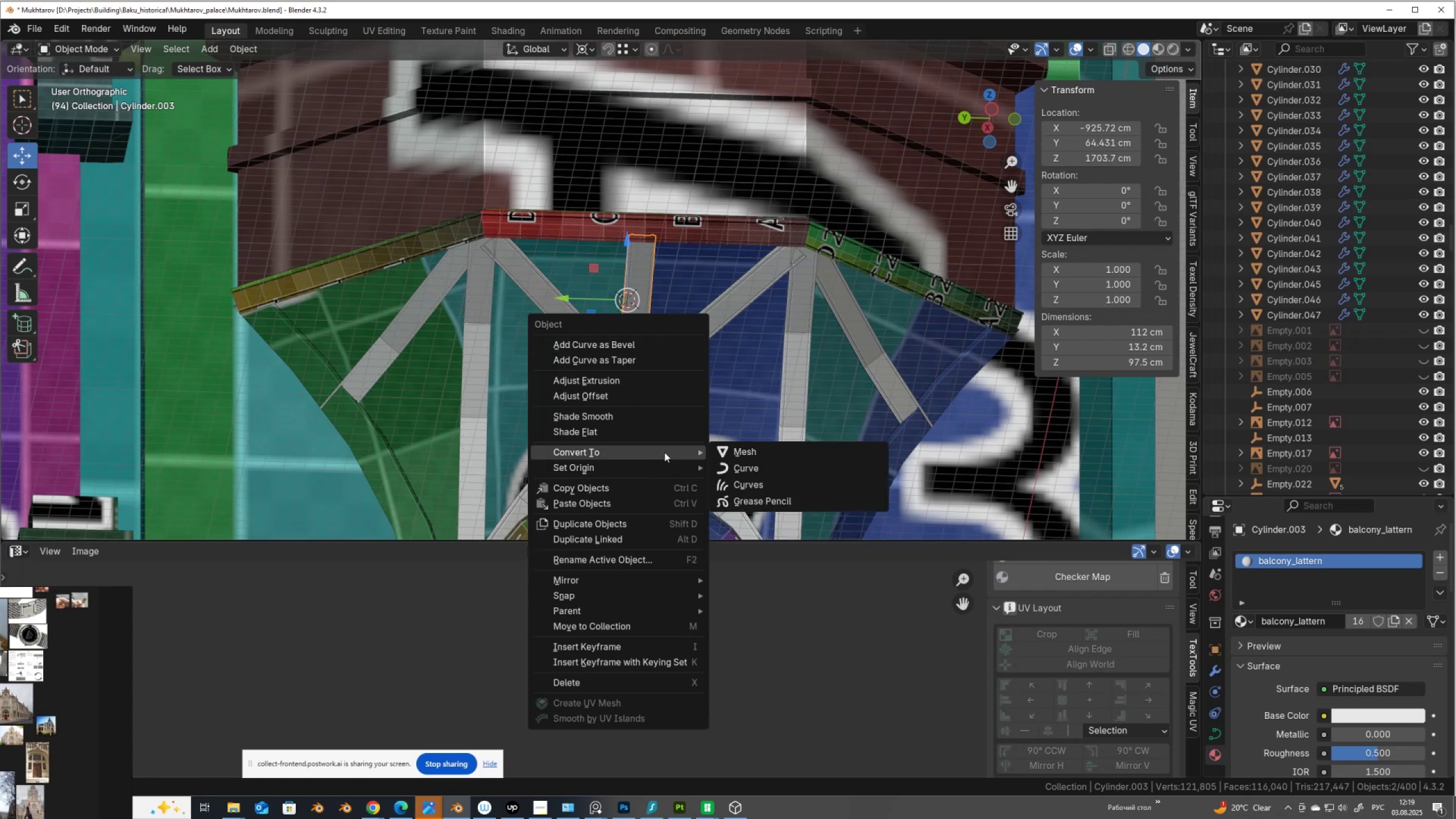 
wait(5.15)
 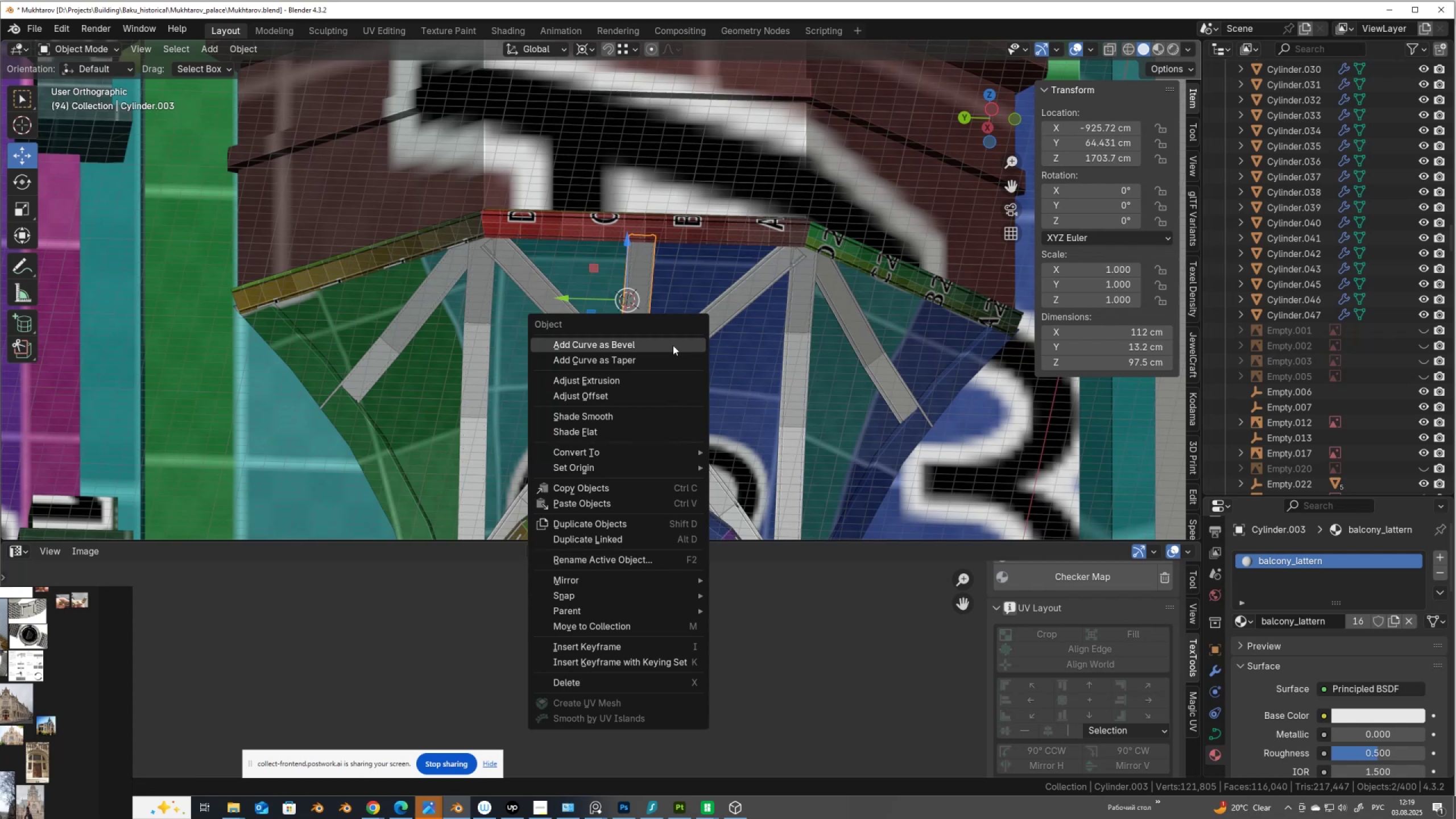 
left_click([752, 450])
 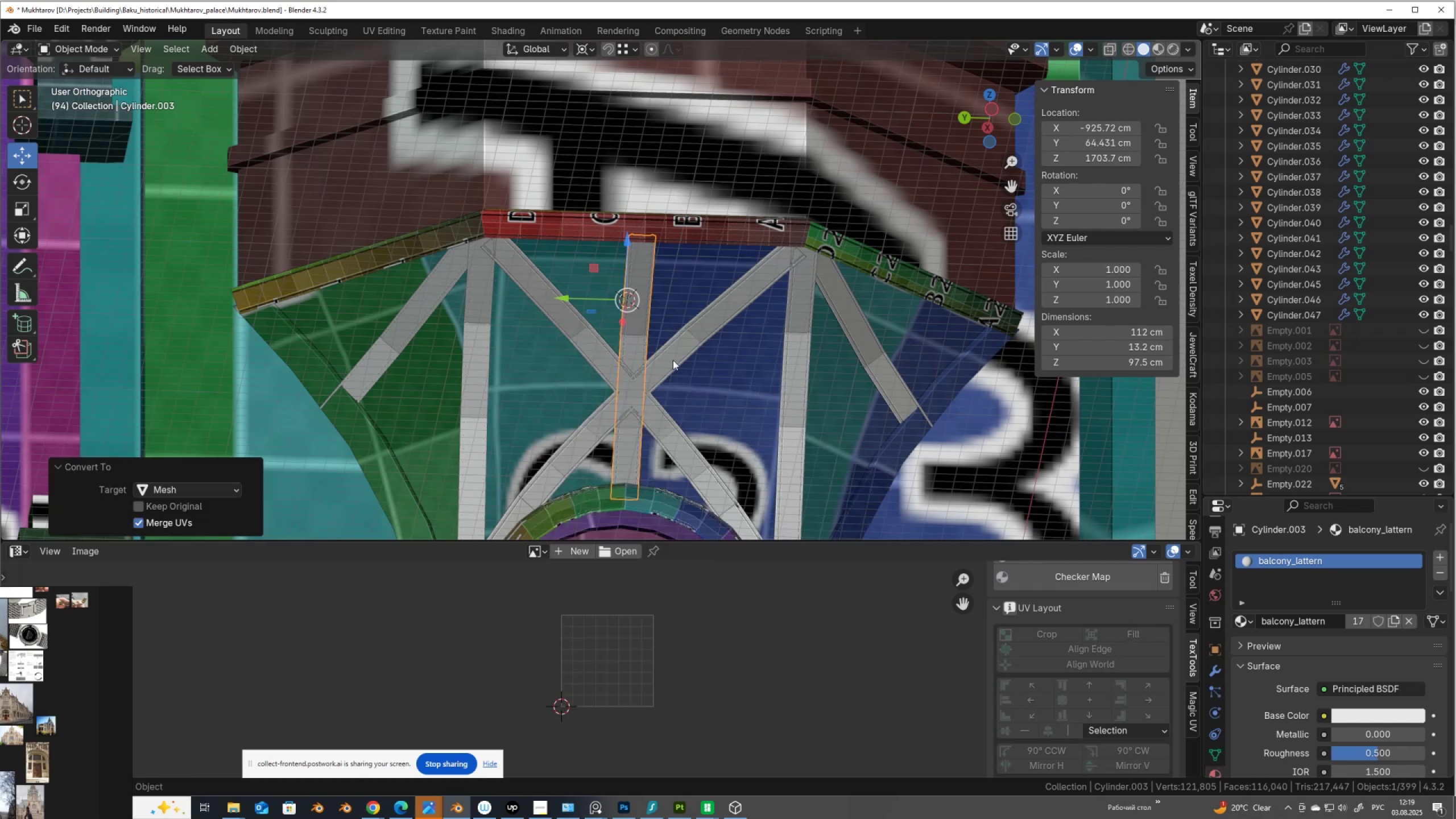 
scroll: coordinate [673, 360], scroll_direction: up, amount: 6.0
 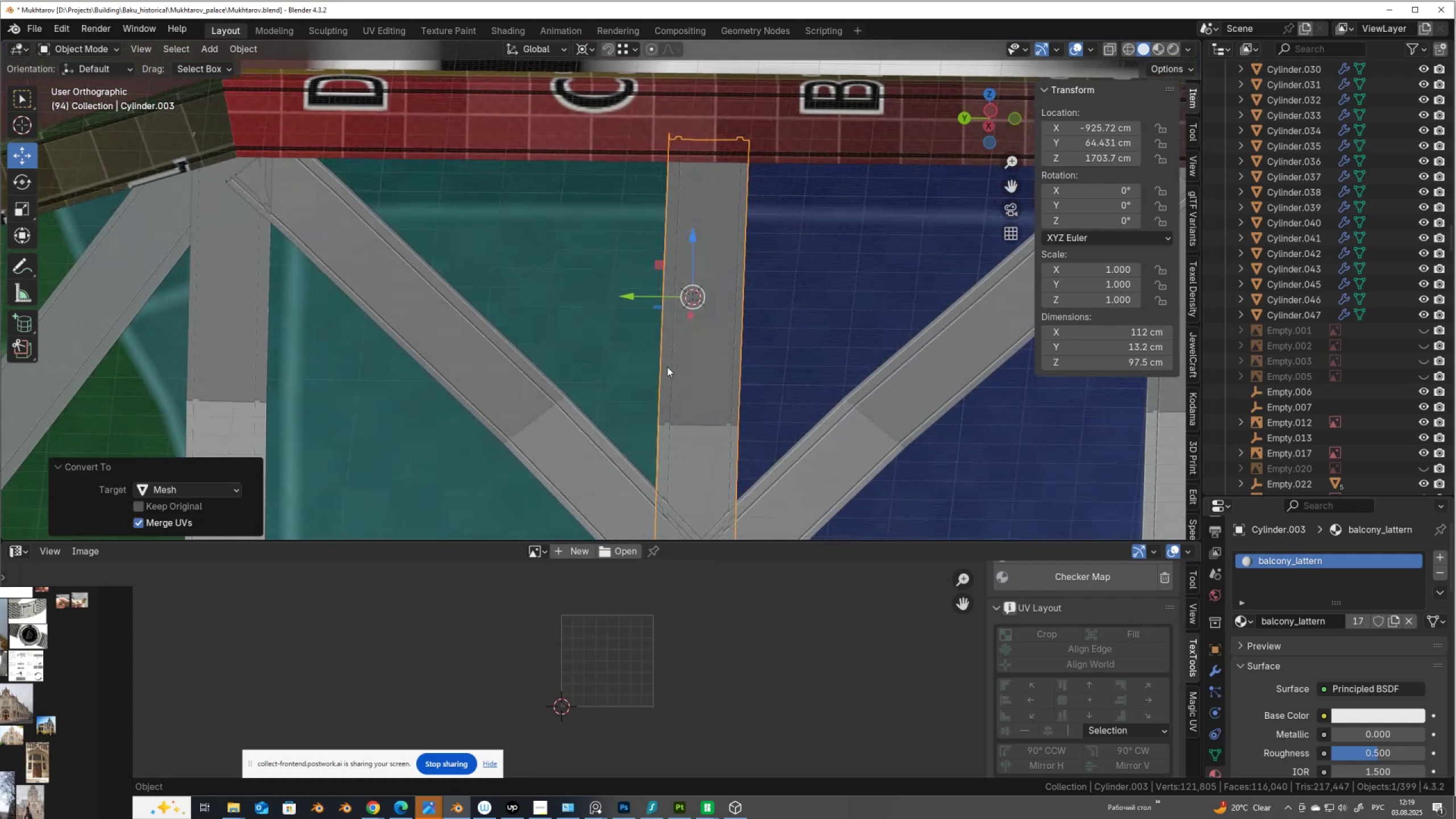 
right_click([667, 367])
 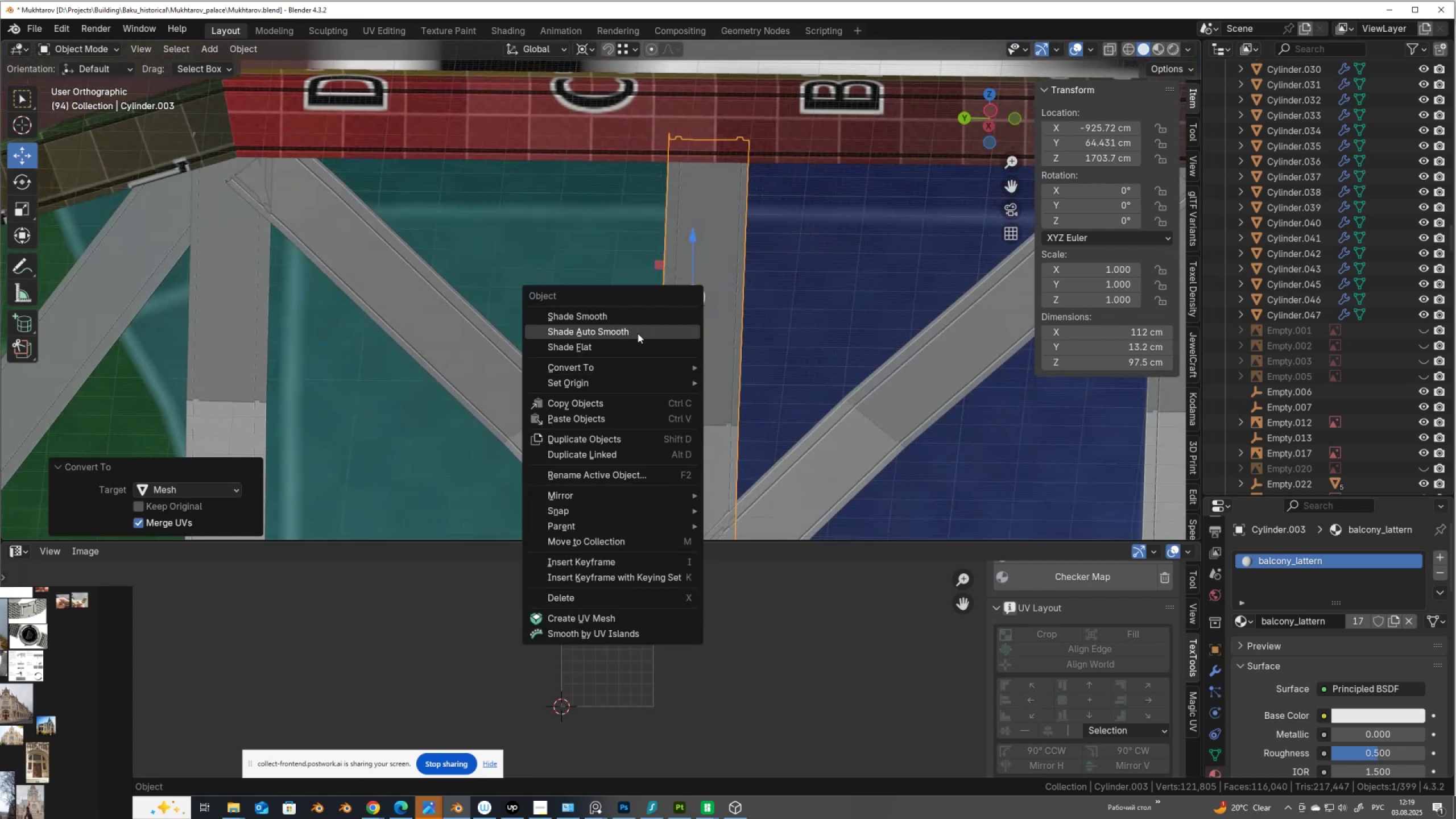 
left_click([638, 333])
 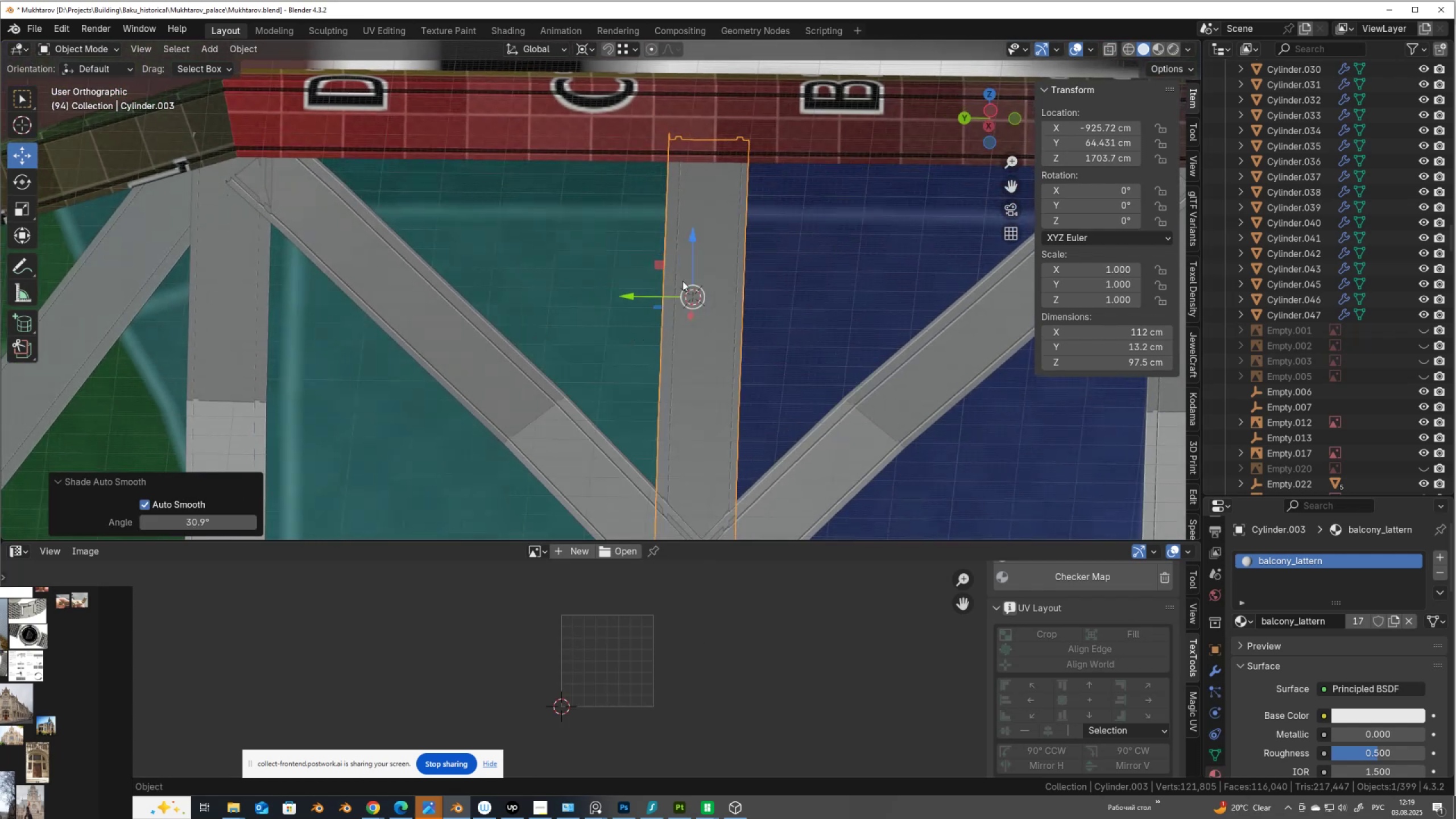 
scroll: coordinate [696, 262], scroll_direction: down, amount: 3.0
 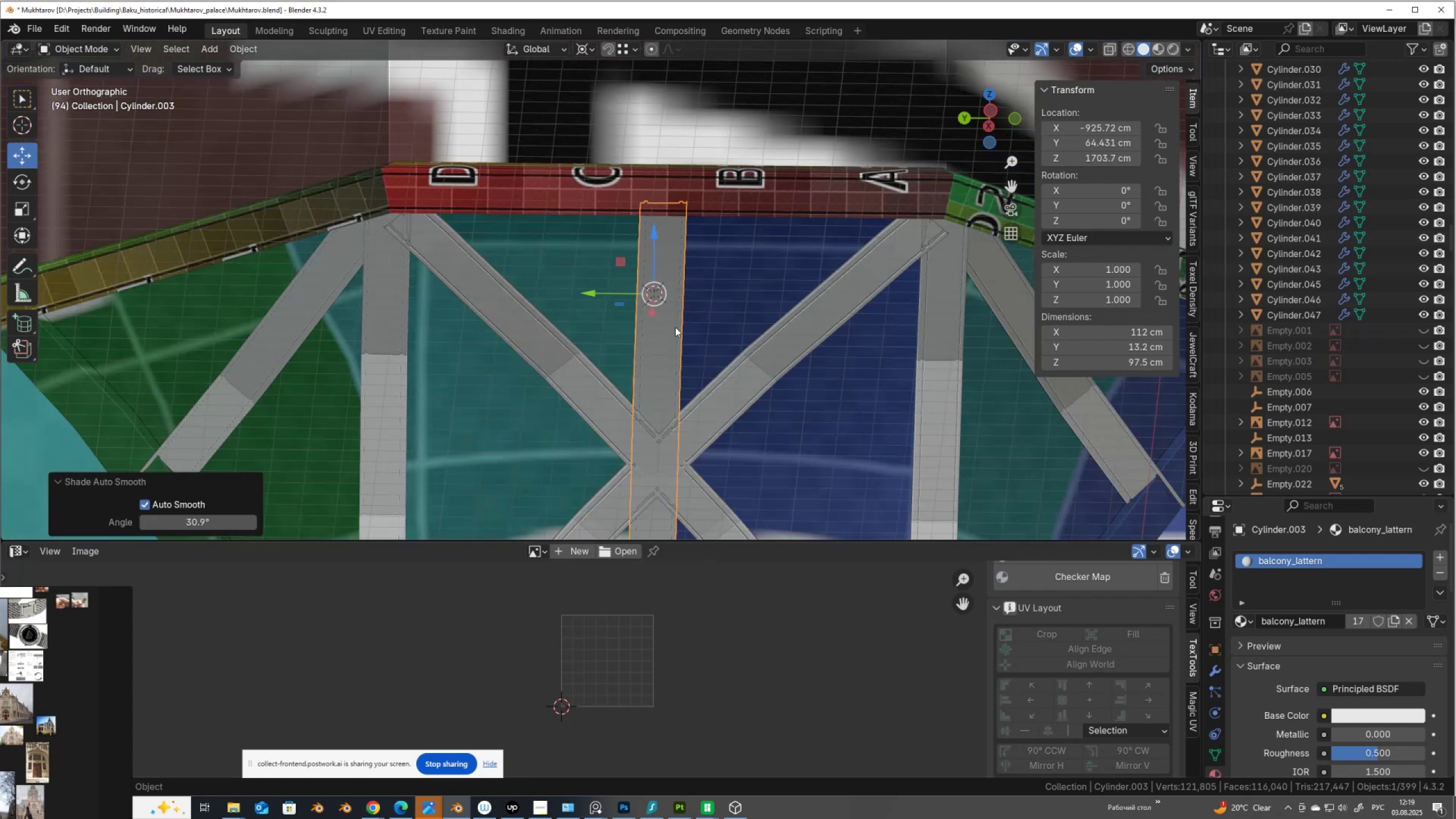 
key(Tab)
 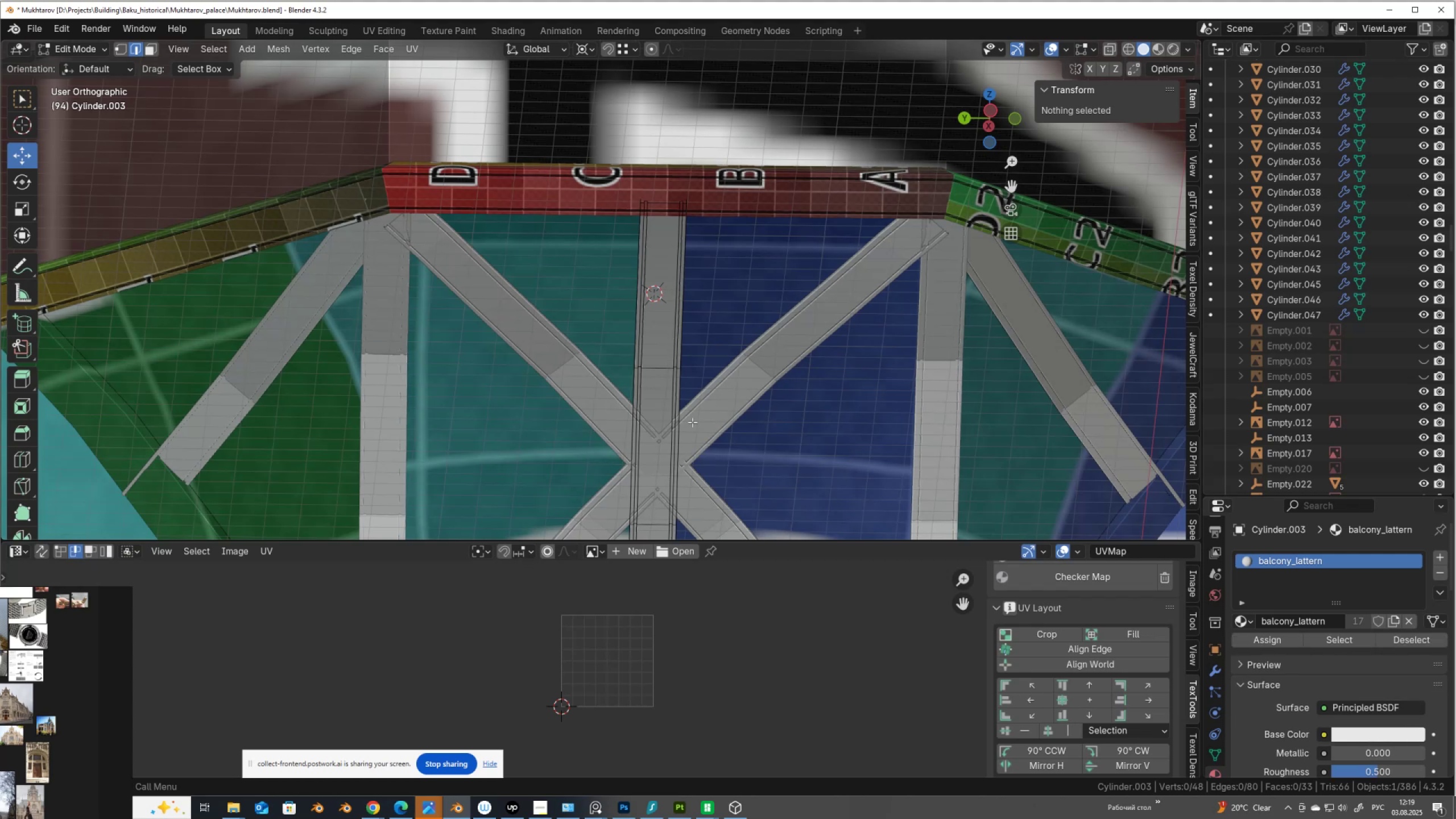 
hold_key(key=ShiftLeft, duration=0.48)
 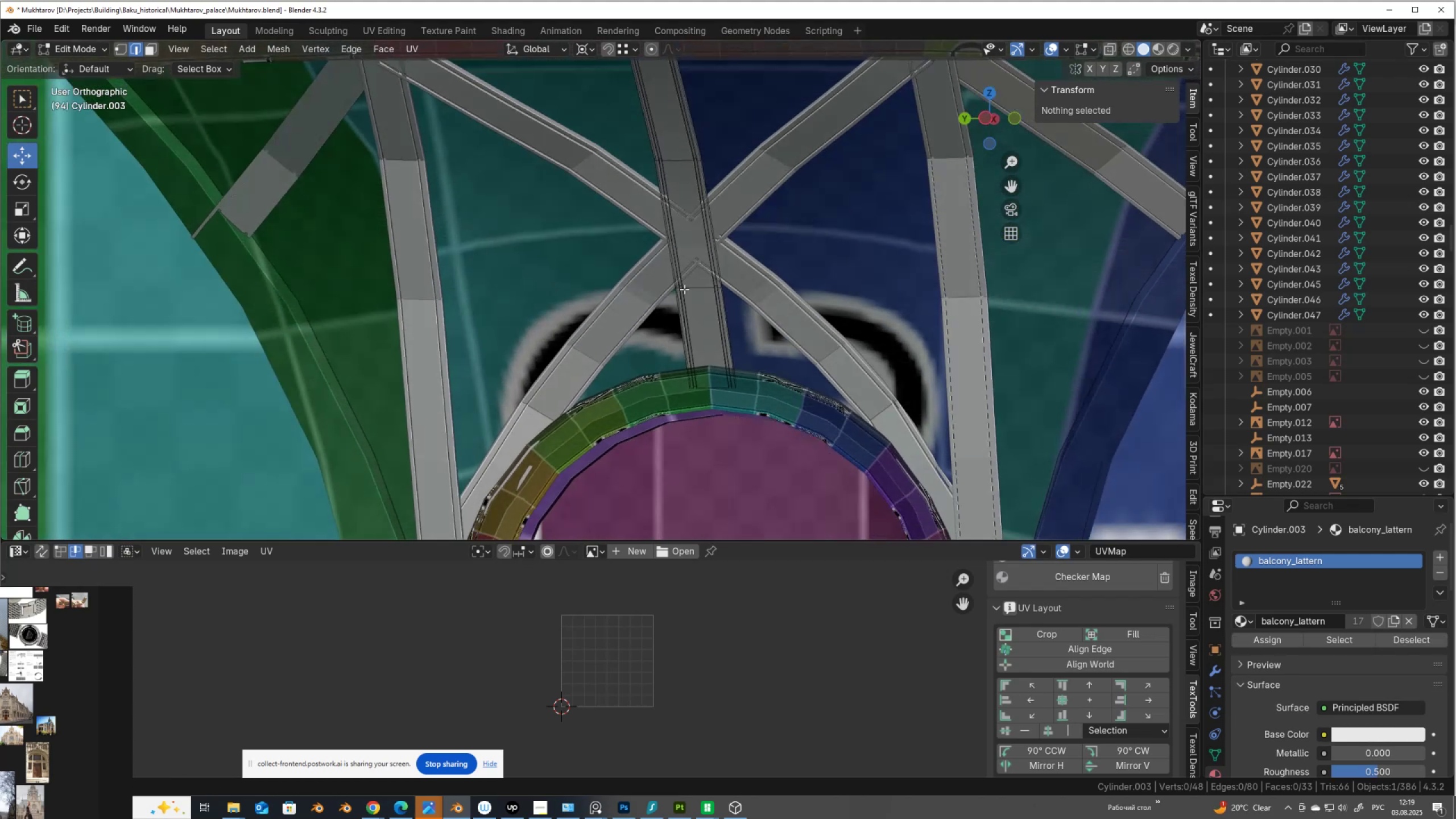 
scroll: coordinate [683, 295], scroll_direction: up, amount: 4.0
 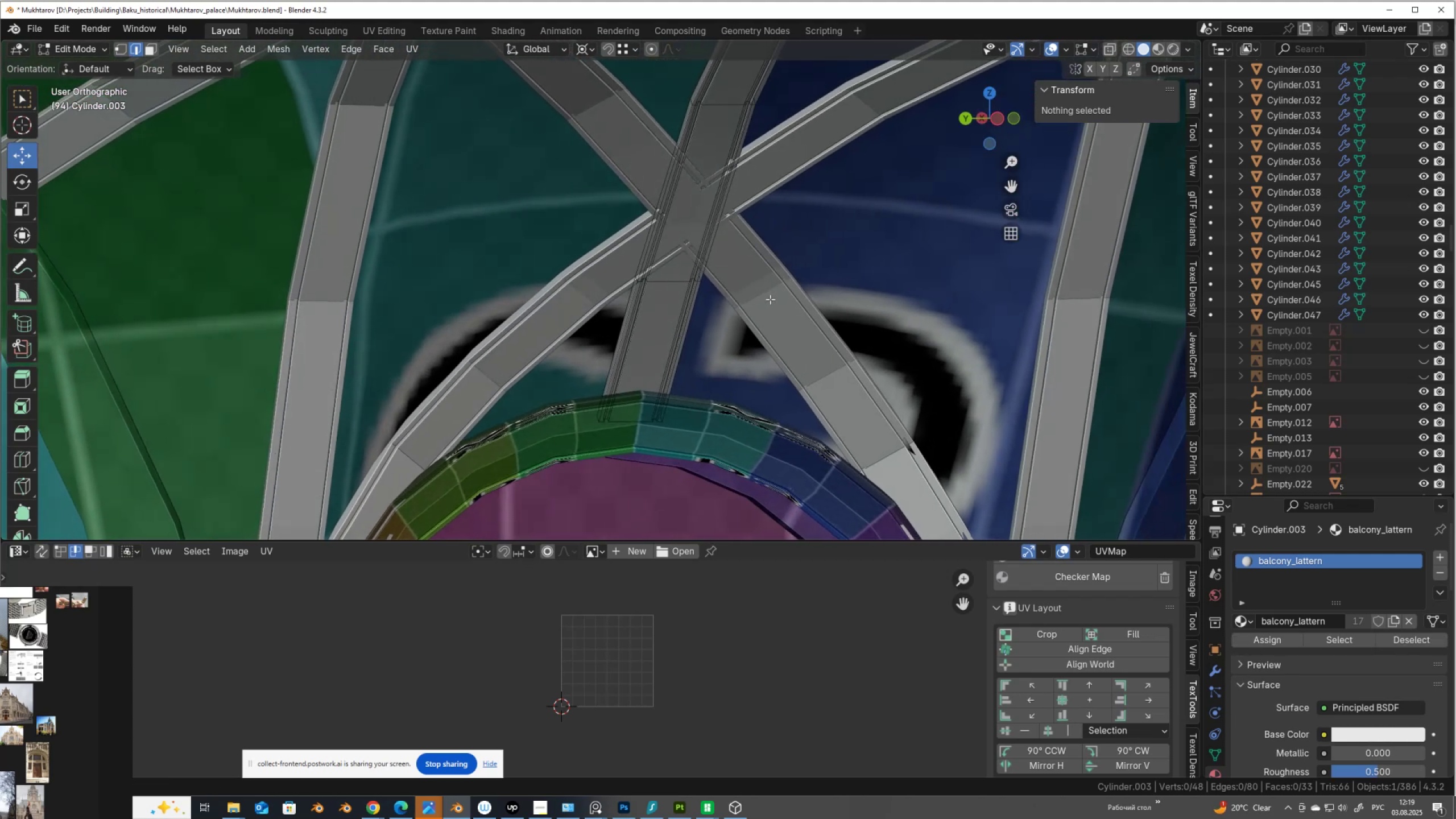 
scroll: coordinate [751, 289], scroll_direction: down, amount: 4.0
 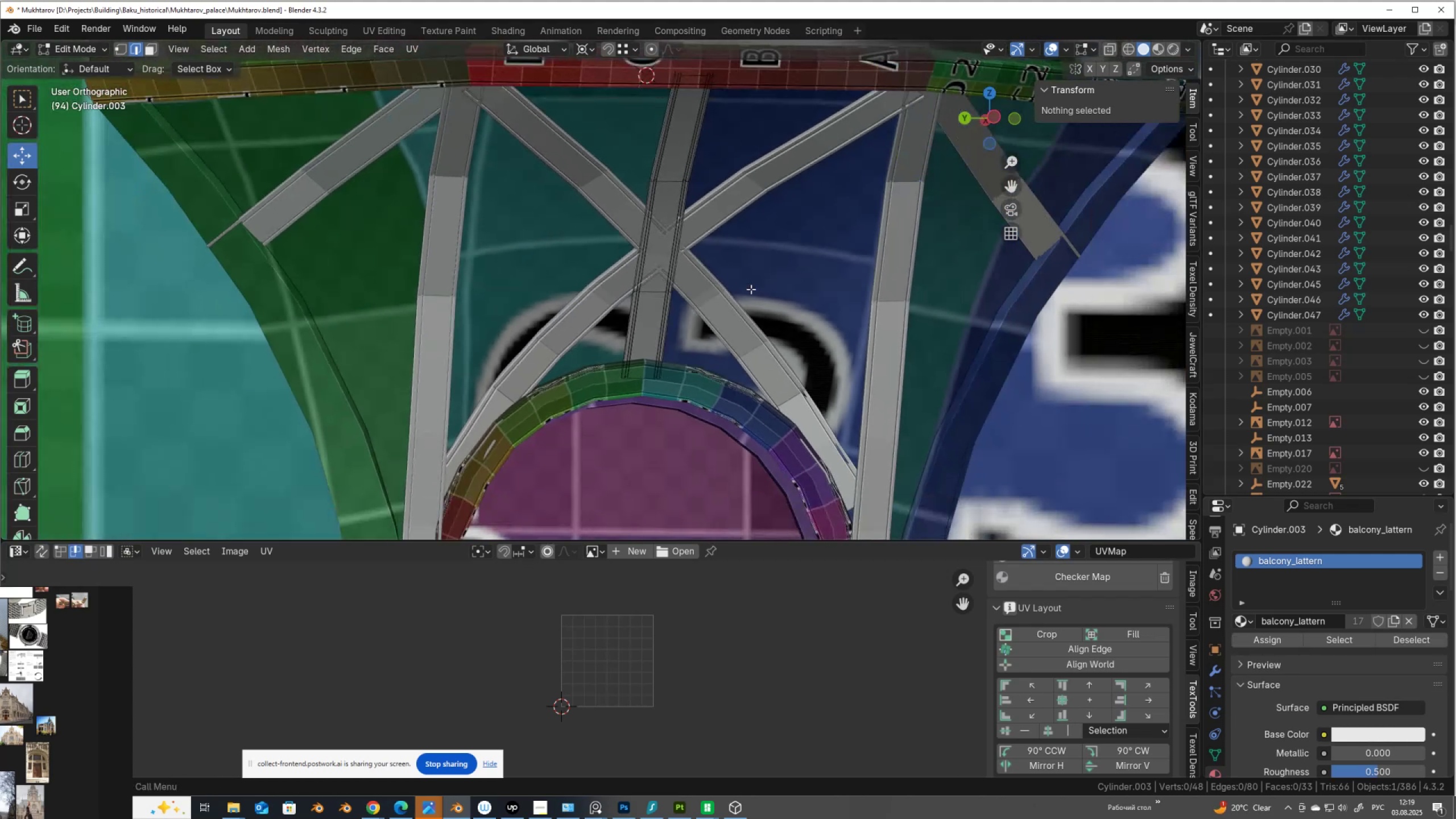 
type(au)
 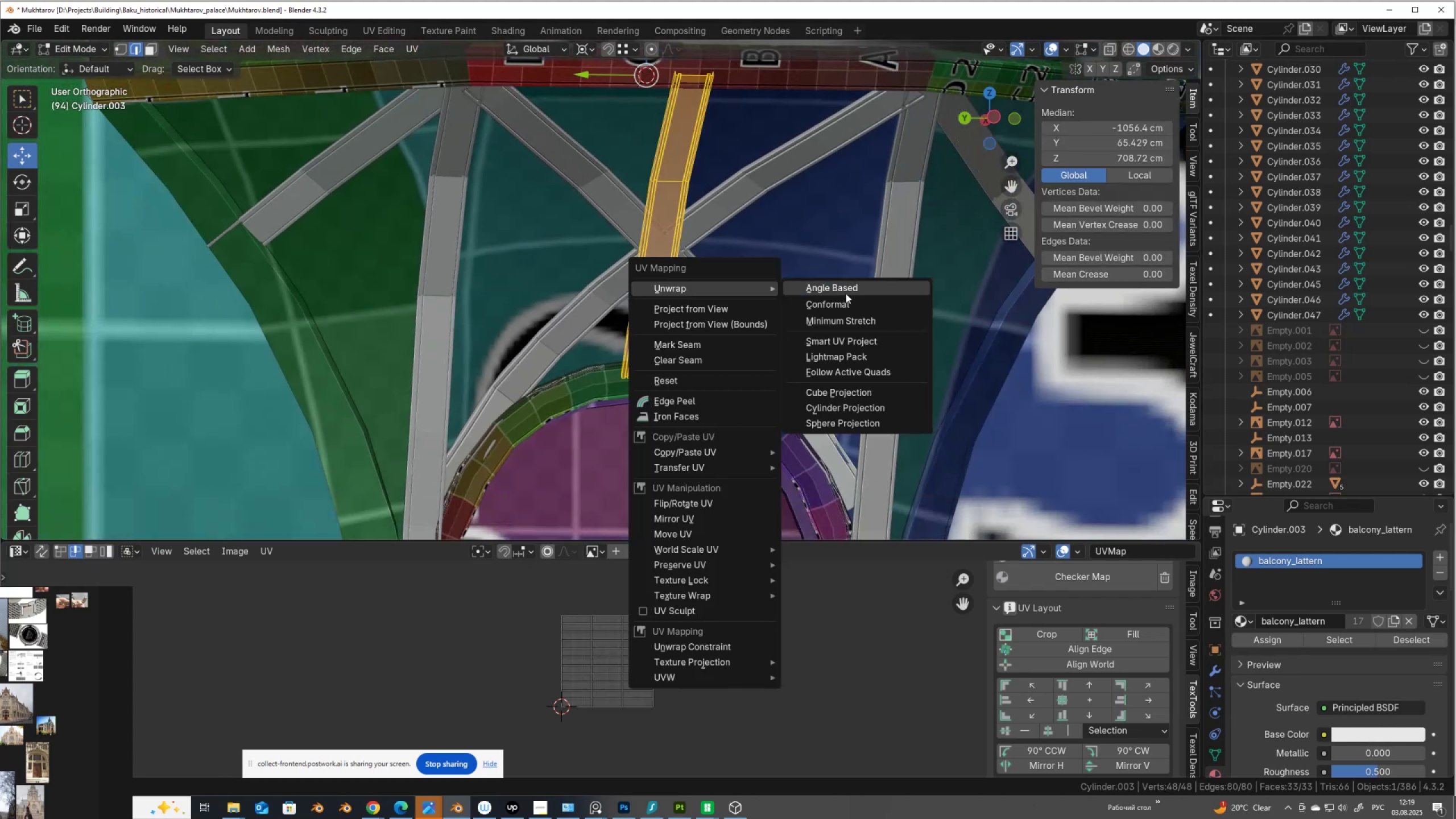 
left_click([846, 303])
 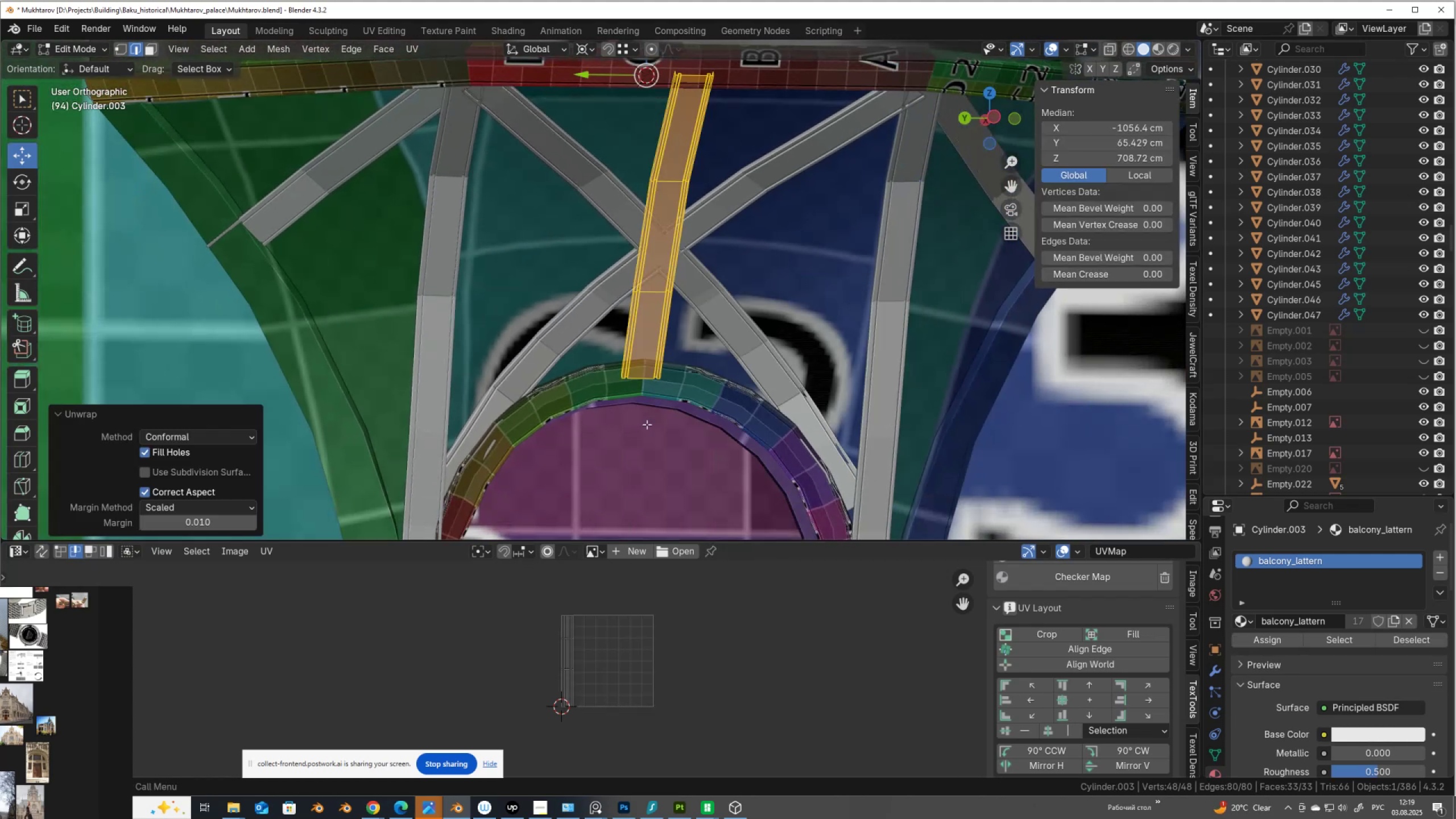 
scroll: coordinate [673, 312], scroll_direction: up, amount: 2.0
 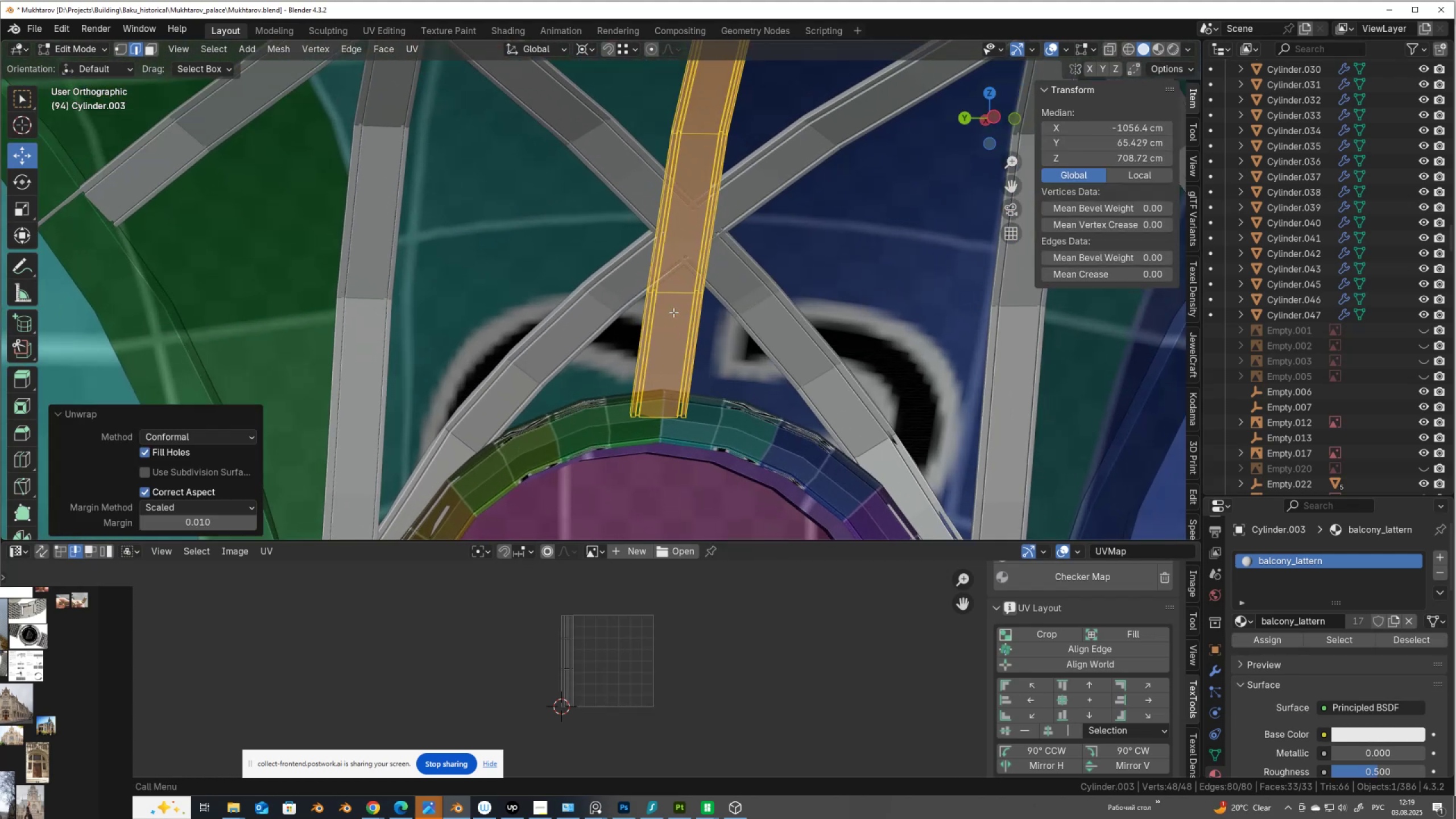 
key(Alt+AltLeft)
 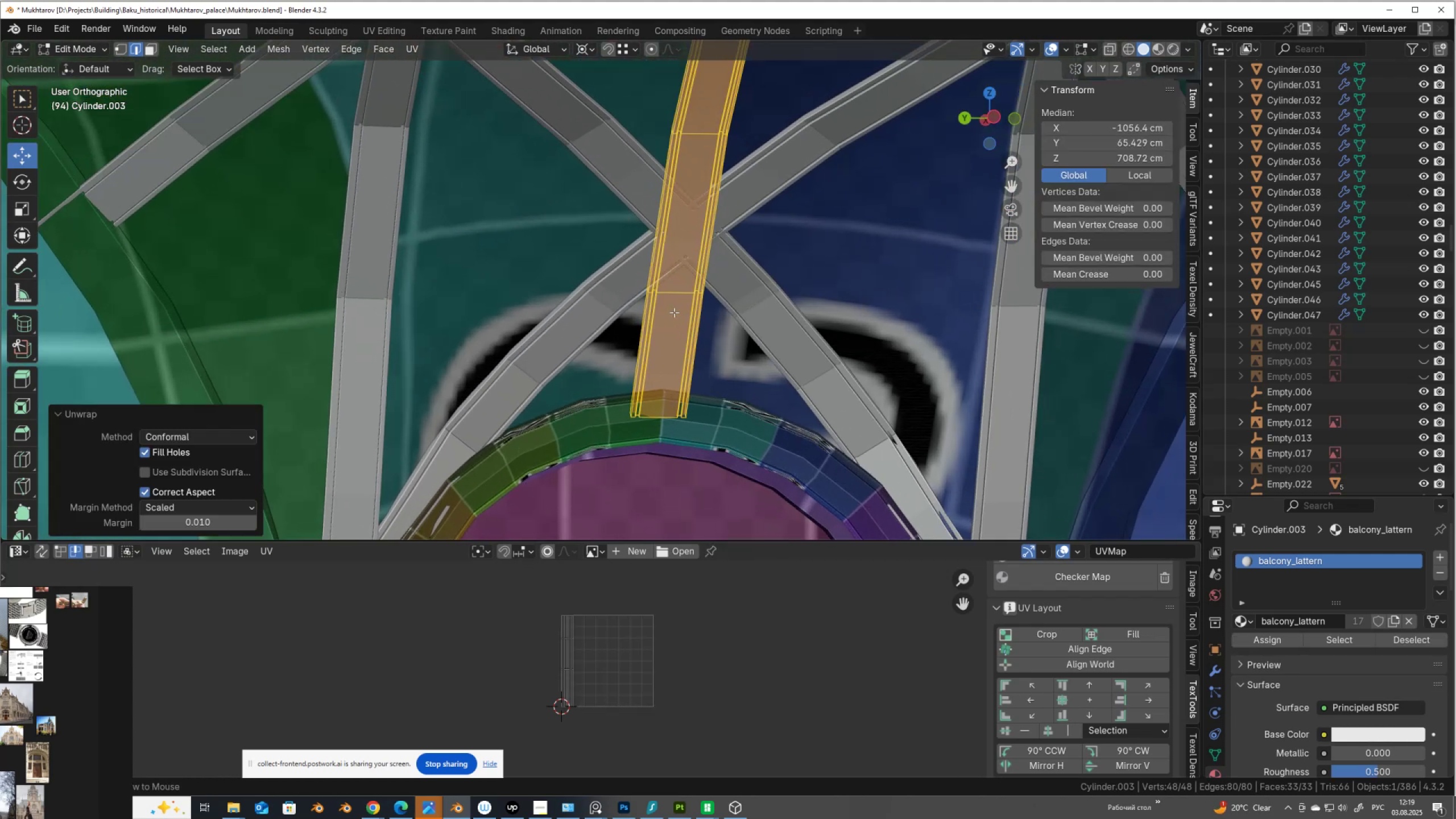 
key(Alt+Z)
 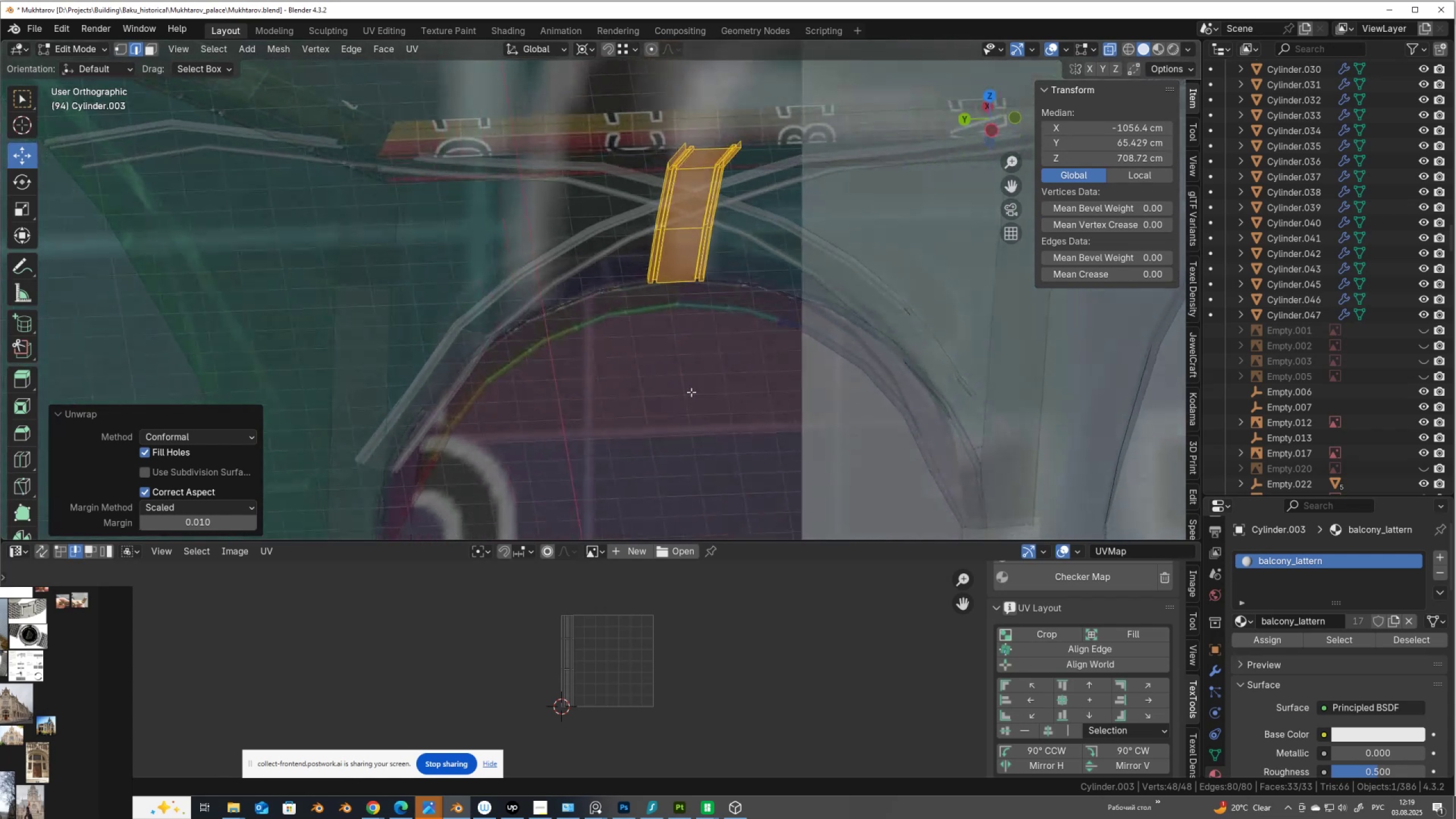 
key(Alt+AltLeft)
 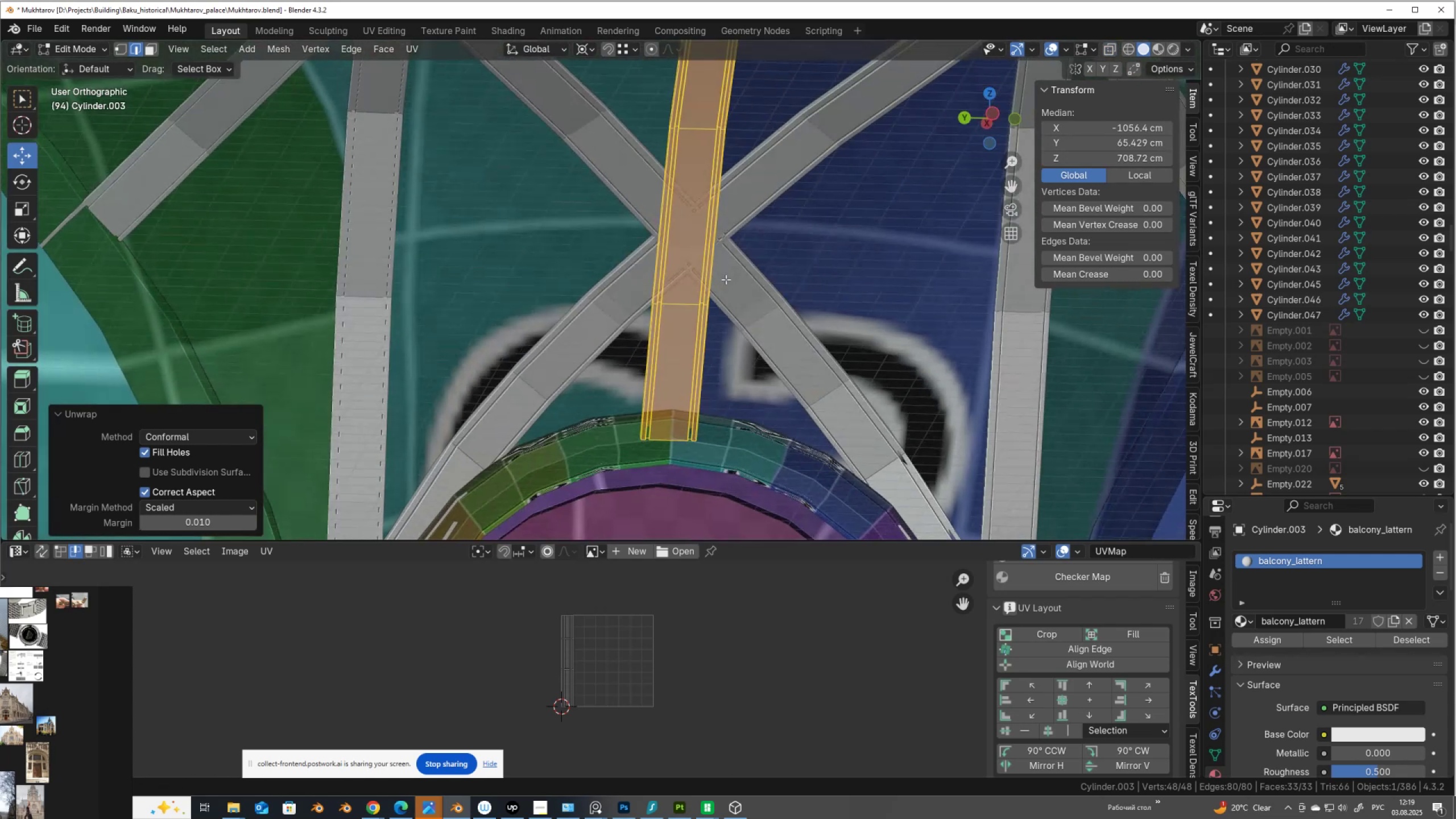 
key(Alt+Z)
 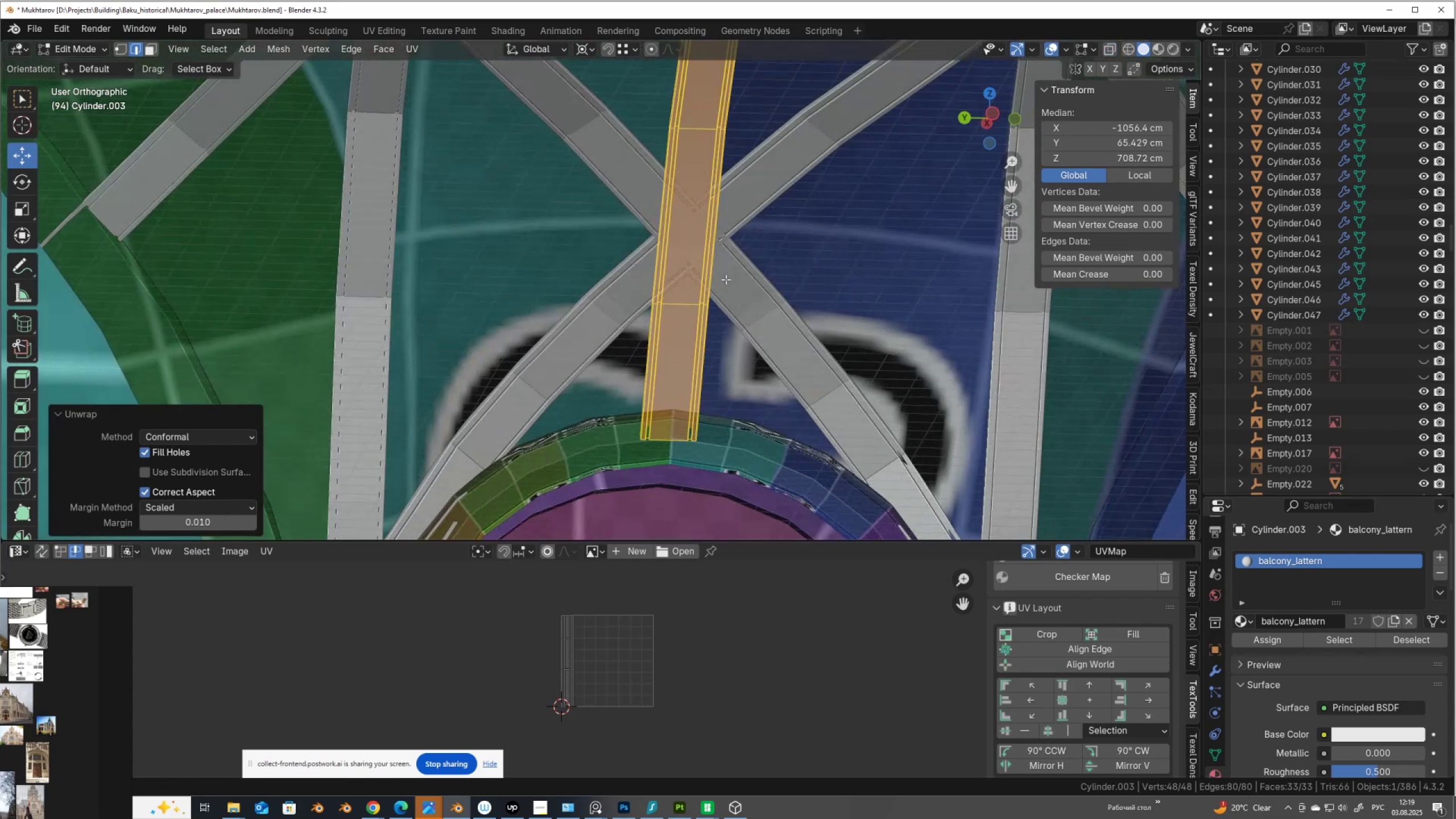 
key(Tab)
 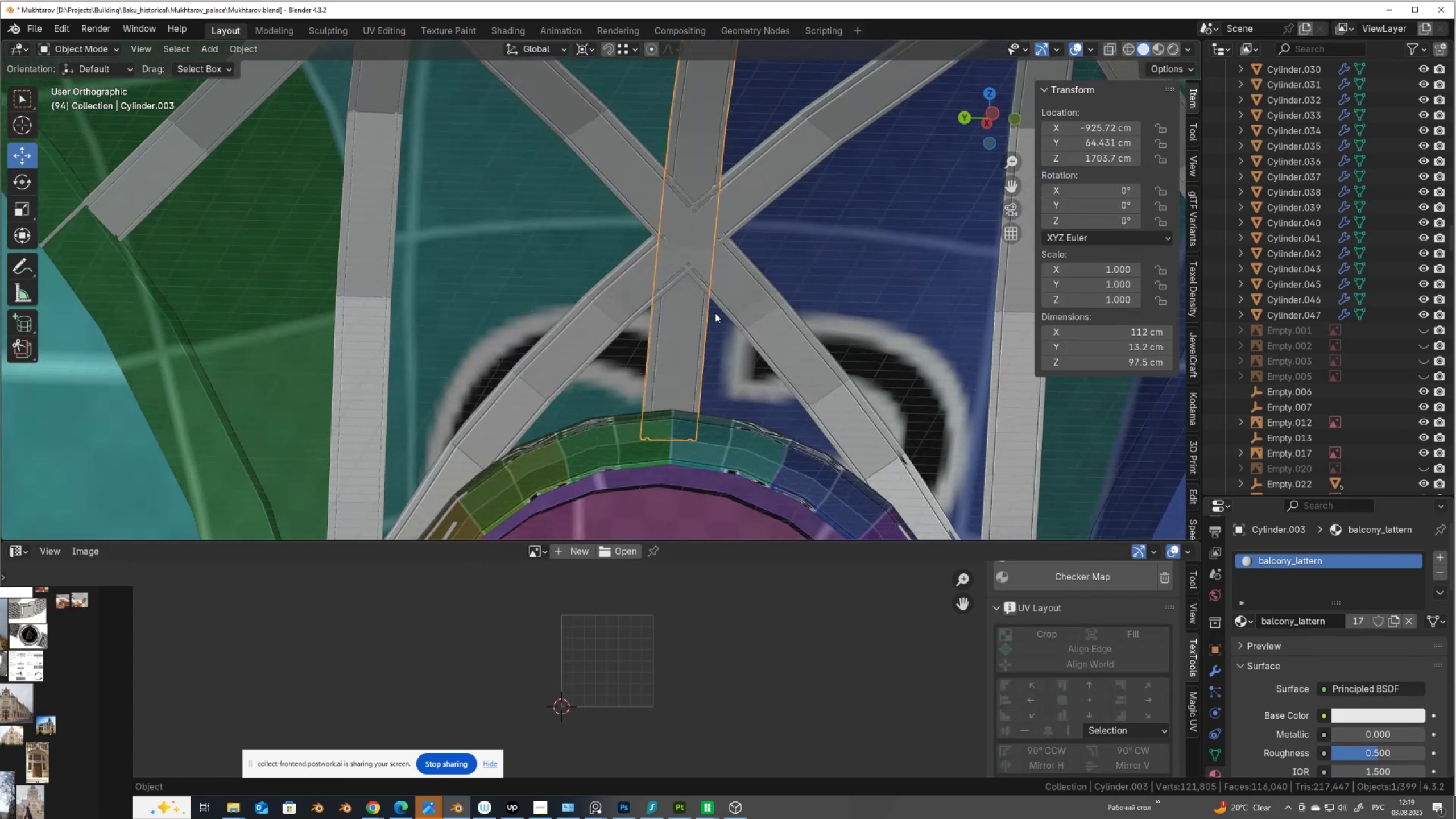 
scroll: coordinate [712, 322], scroll_direction: down, amount: 3.0
 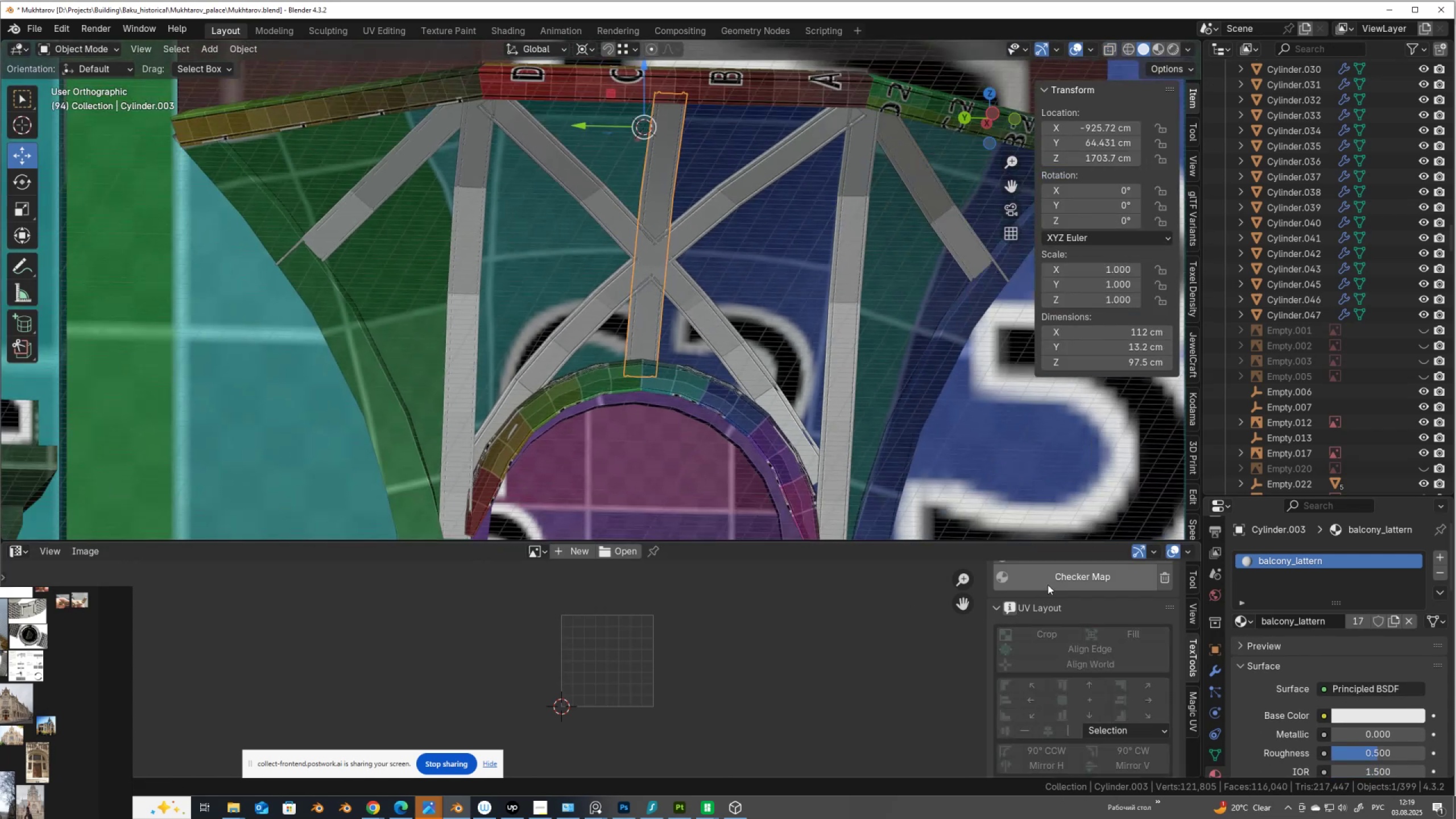 
scroll: coordinate [1052, 588], scroll_direction: up, amount: 1.0
 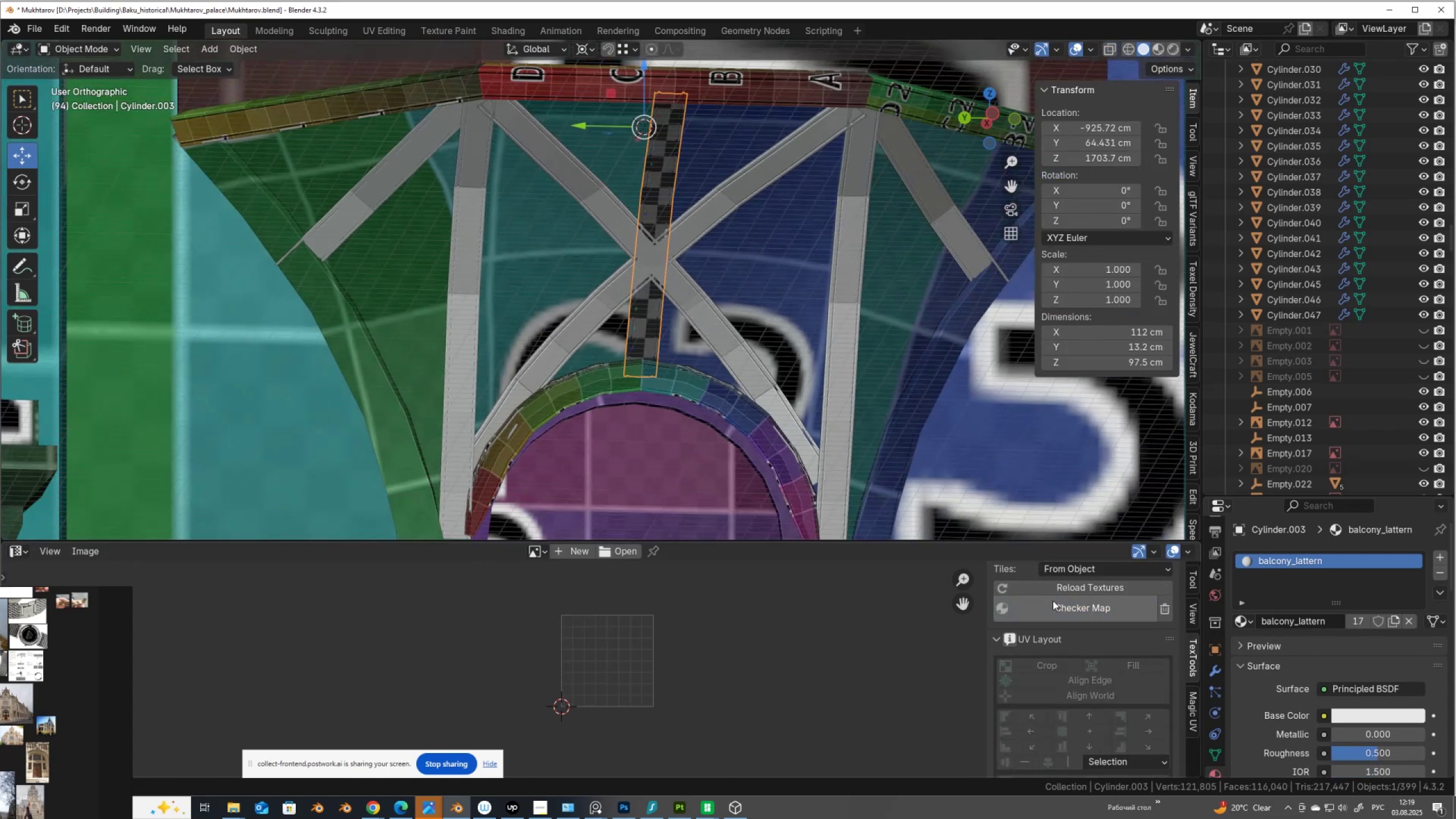 
double_click([1053, 601])
 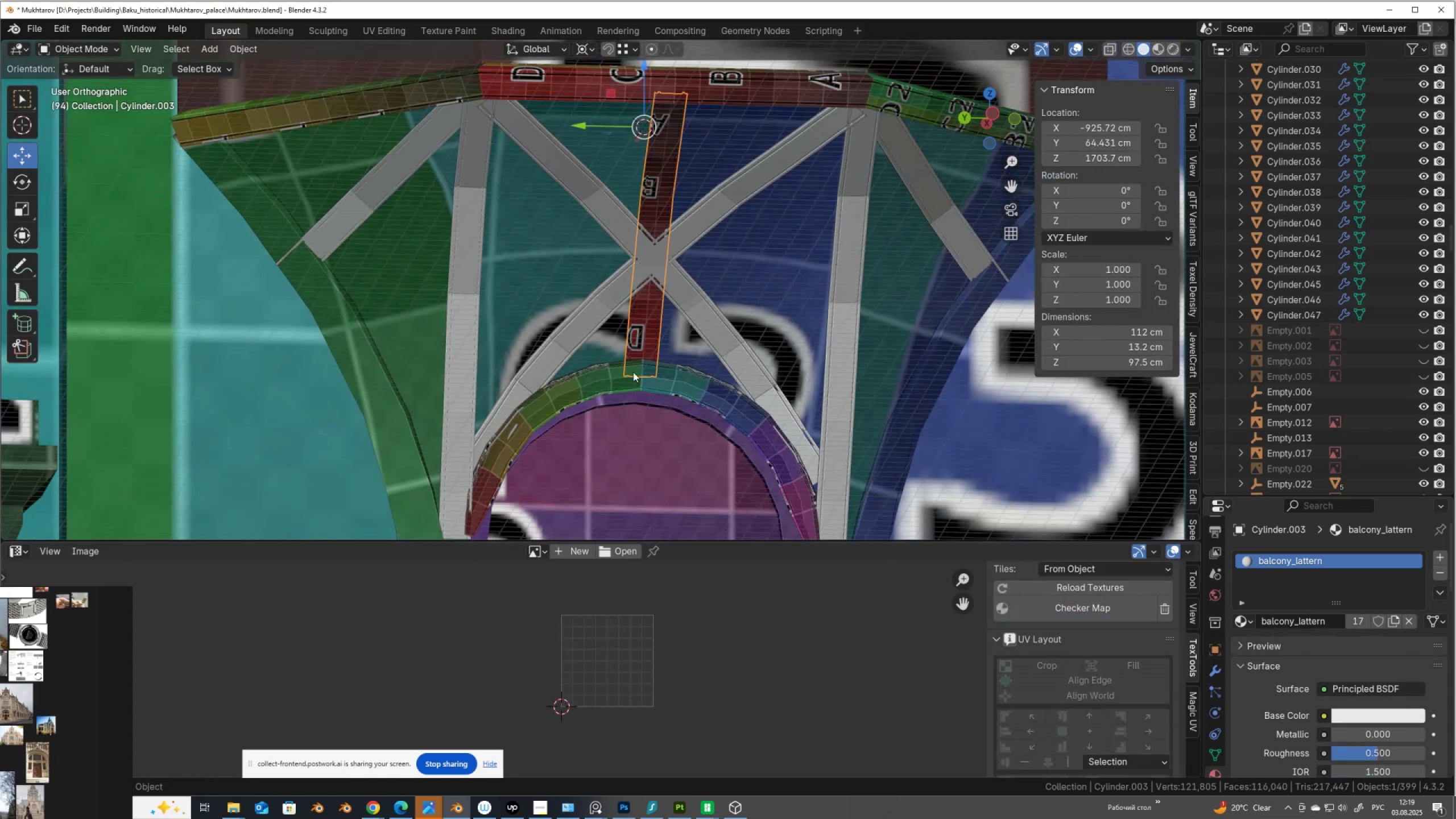 
scroll: coordinate [631, 369], scroll_direction: down, amount: 2.0
 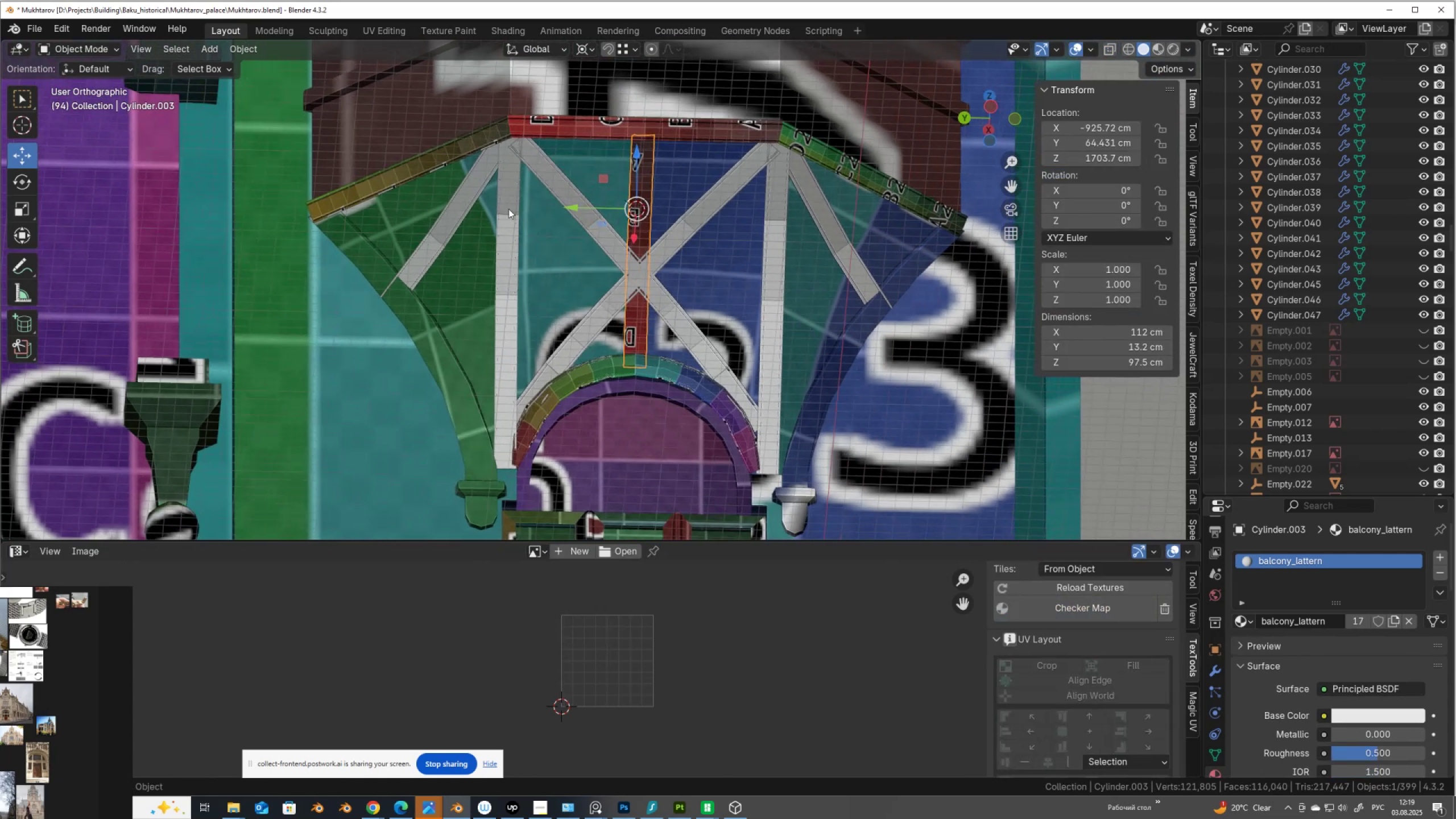 
left_click([453, 216])
 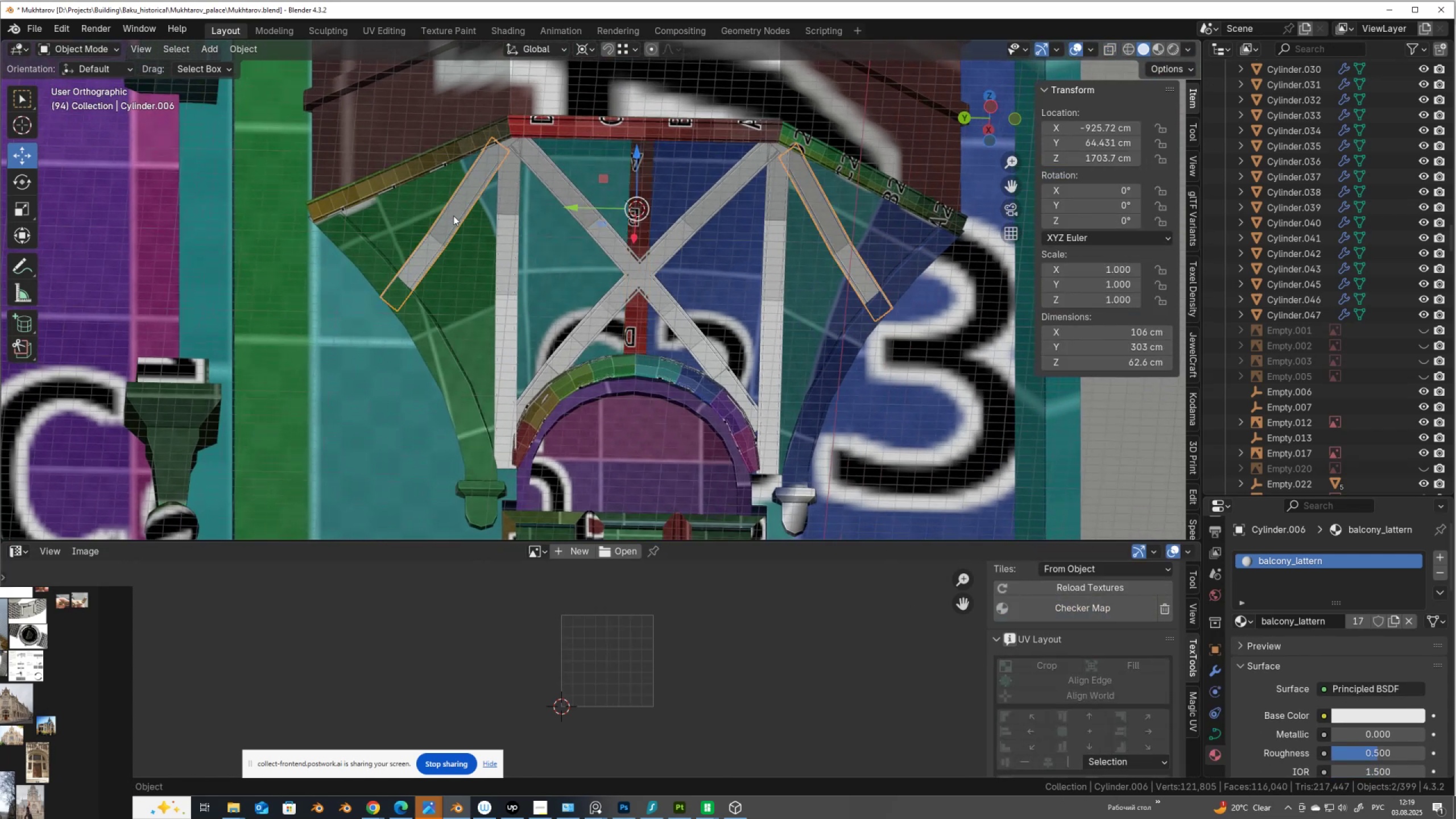 
right_click([453, 216])
 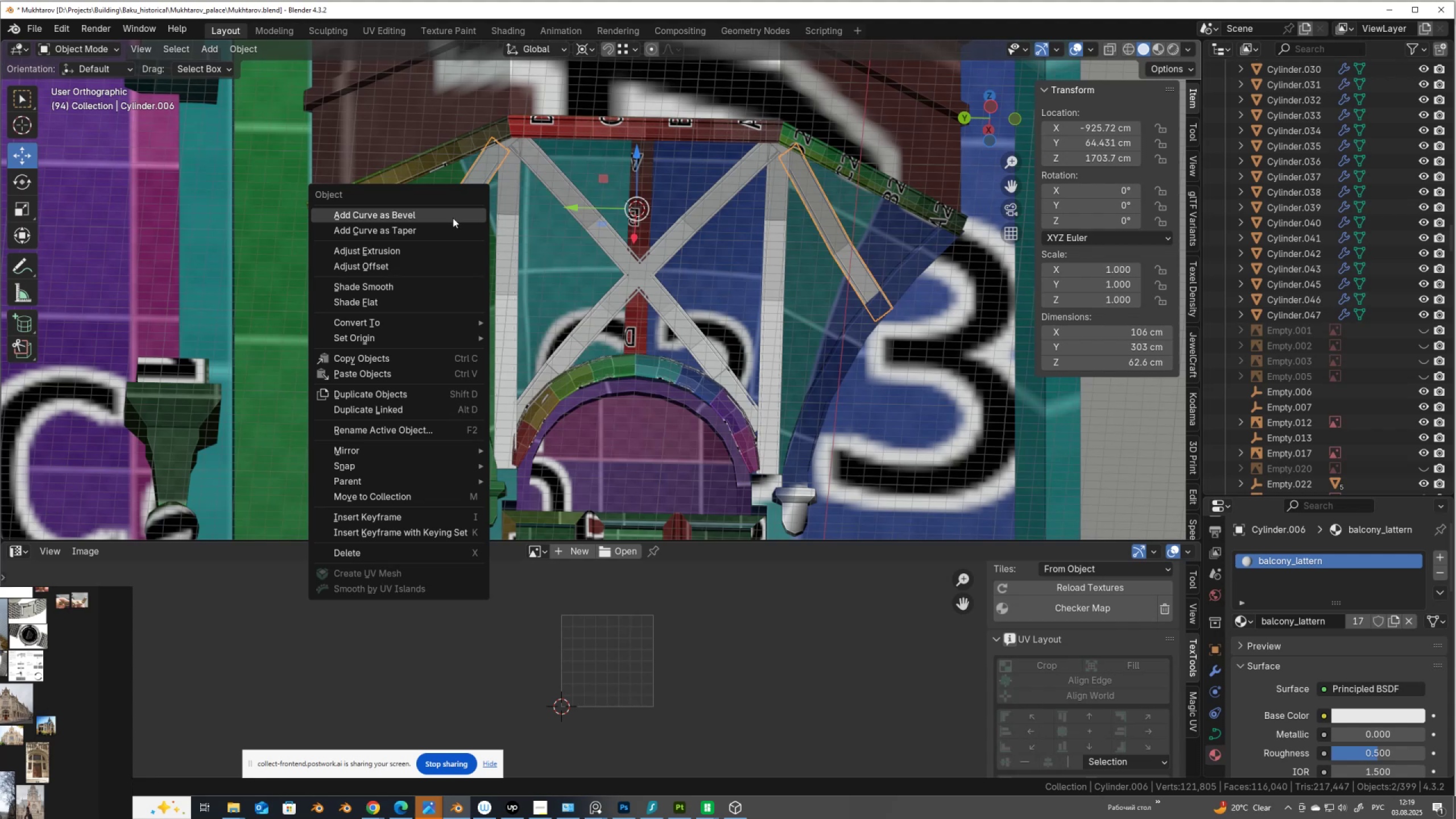 
mouse_move([420, 320])
 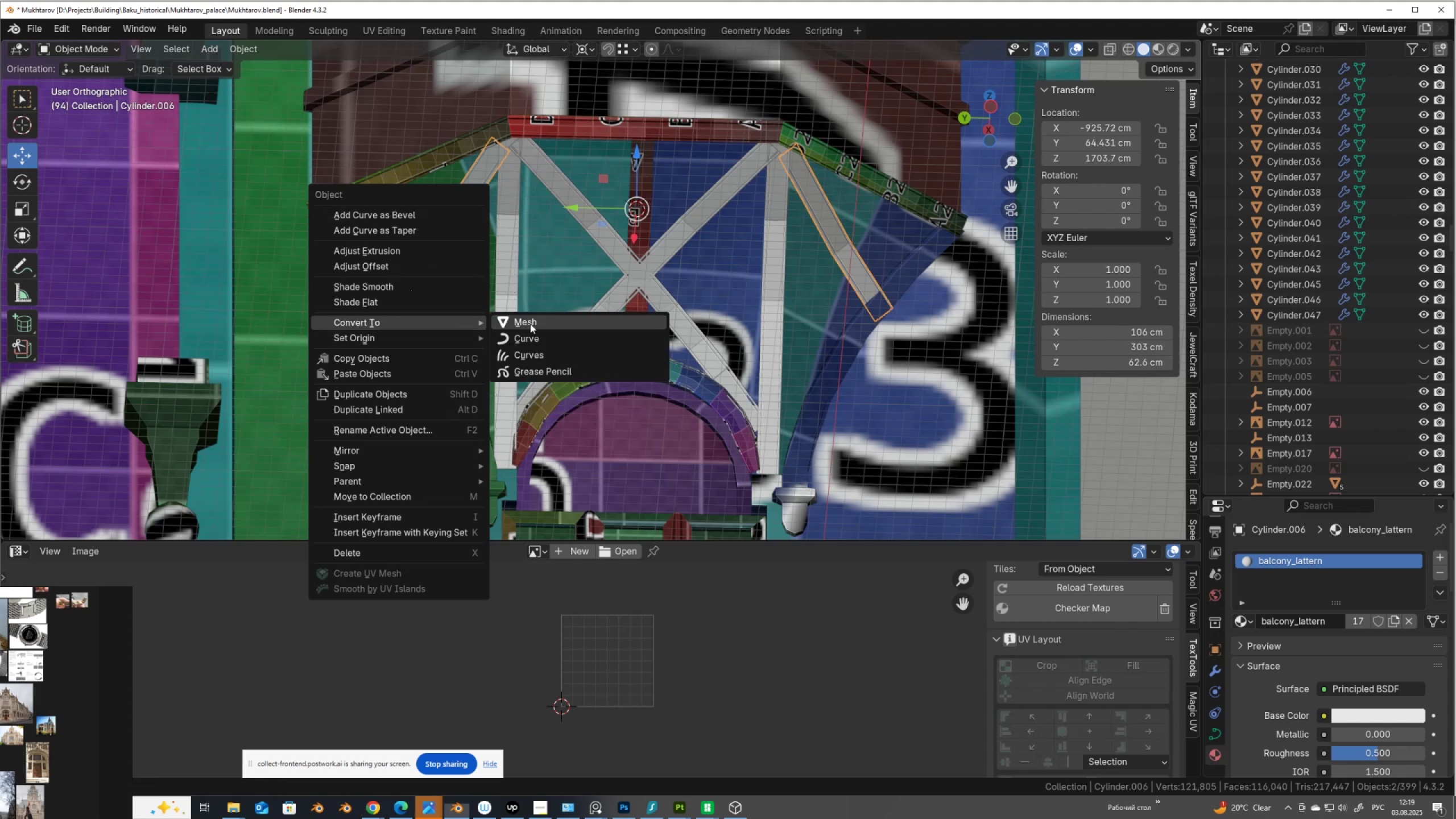 
left_click([530, 324])
 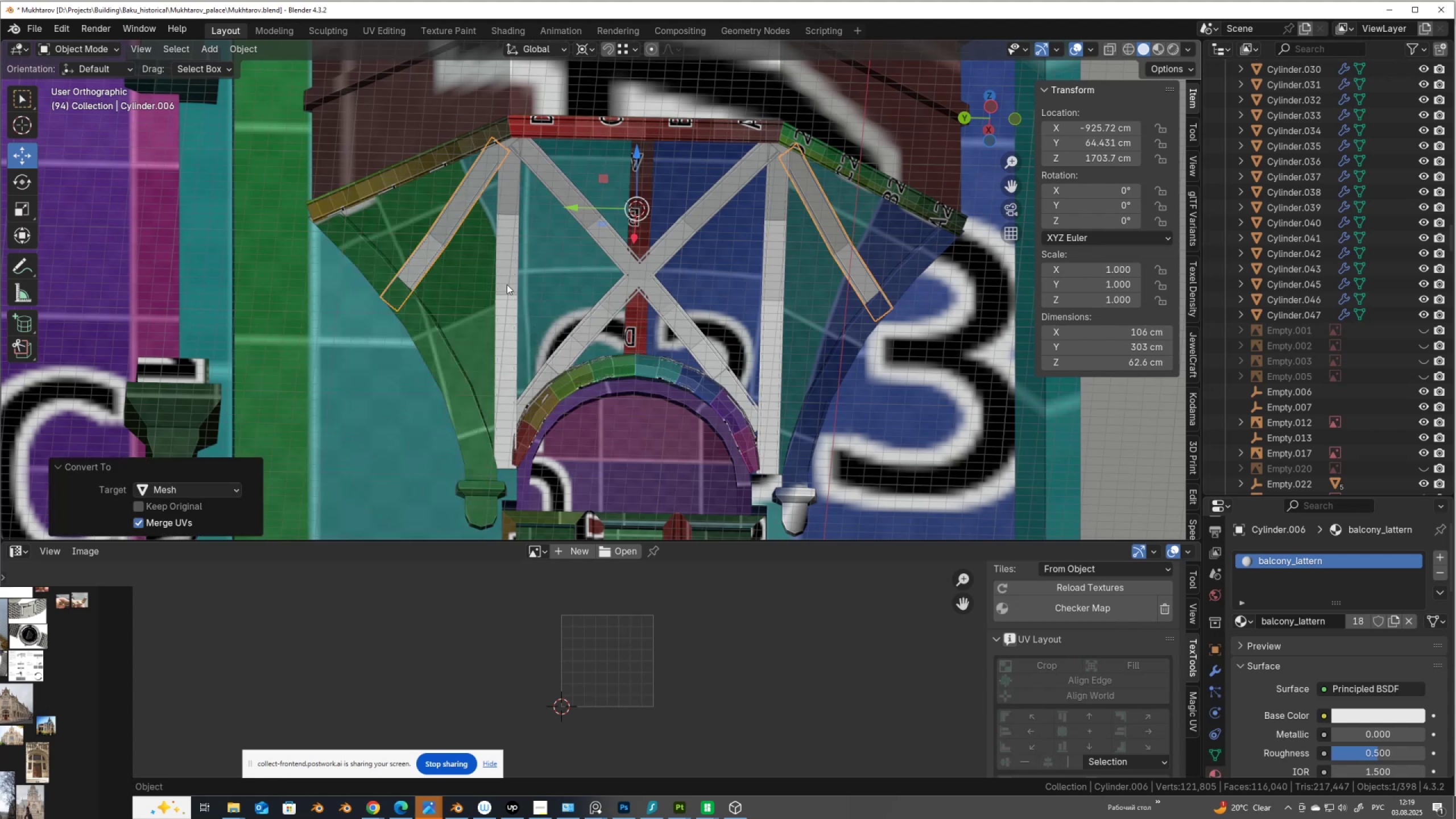 
key(Tab)
 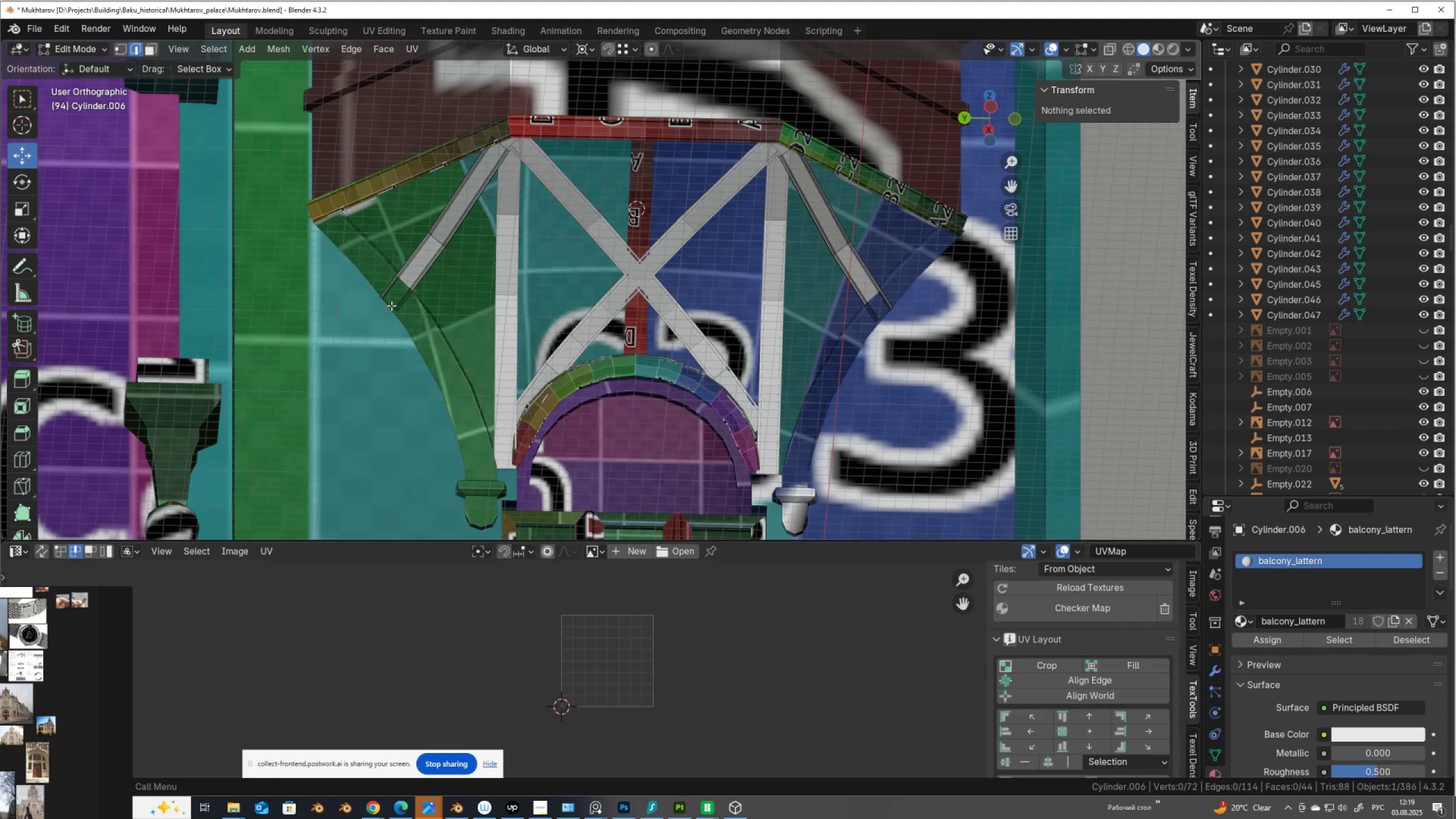 
key(Alt+AltLeft)
 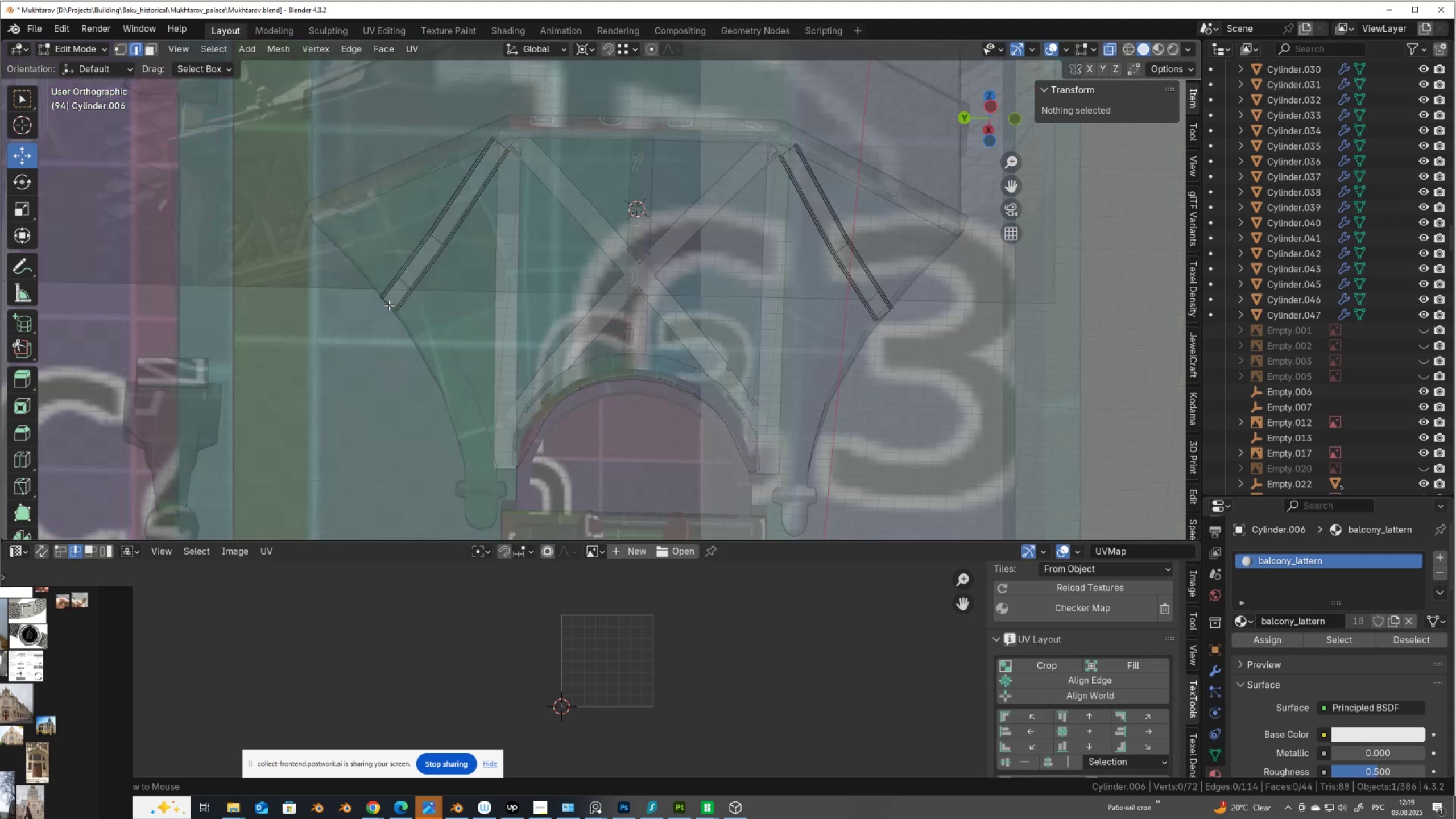 
key(Alt+Z)
 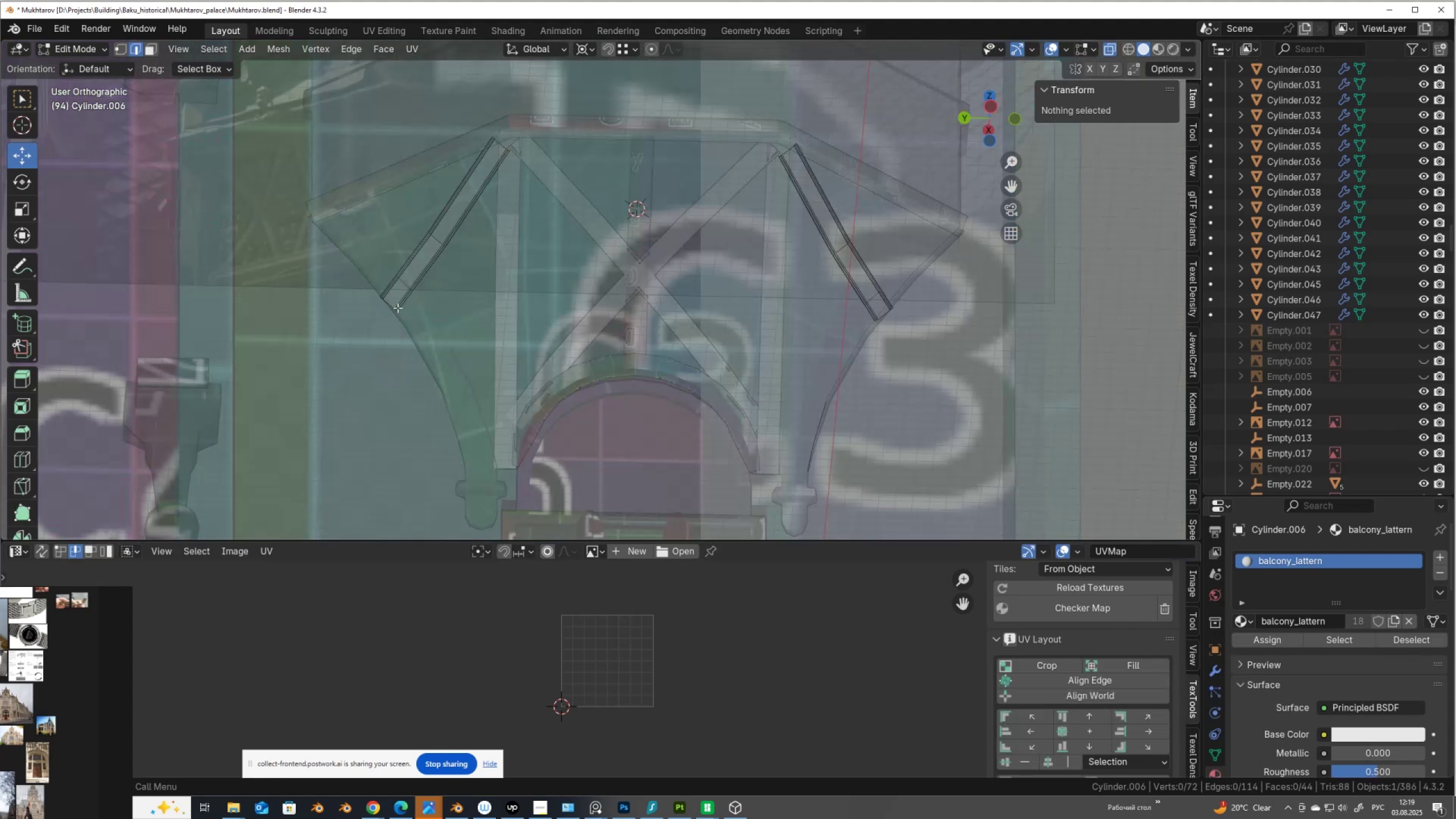 
left_click([389, 305])
 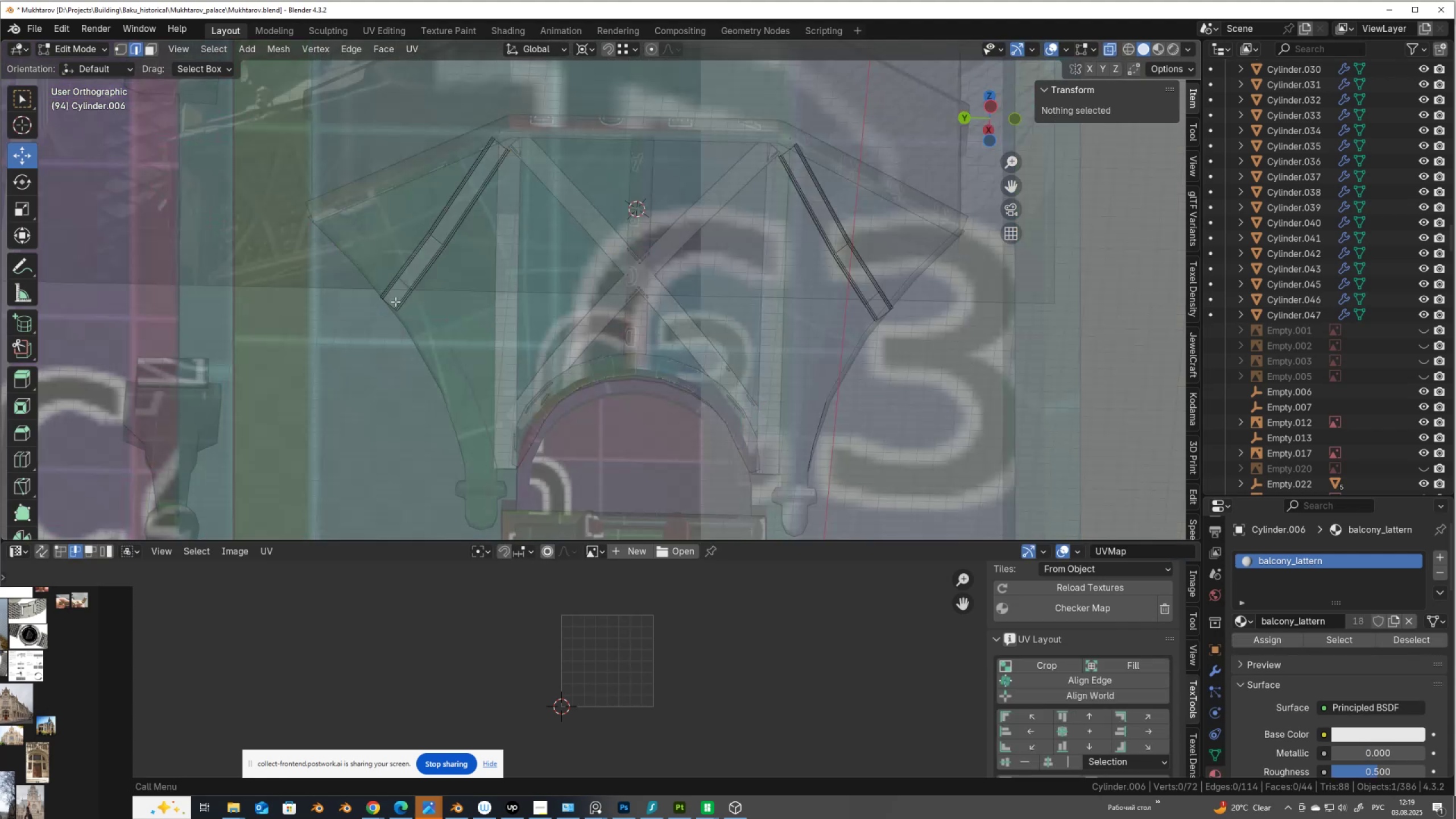 
scroll: coordinate [395, 299], scroll_direction: up, amount: 1.0
 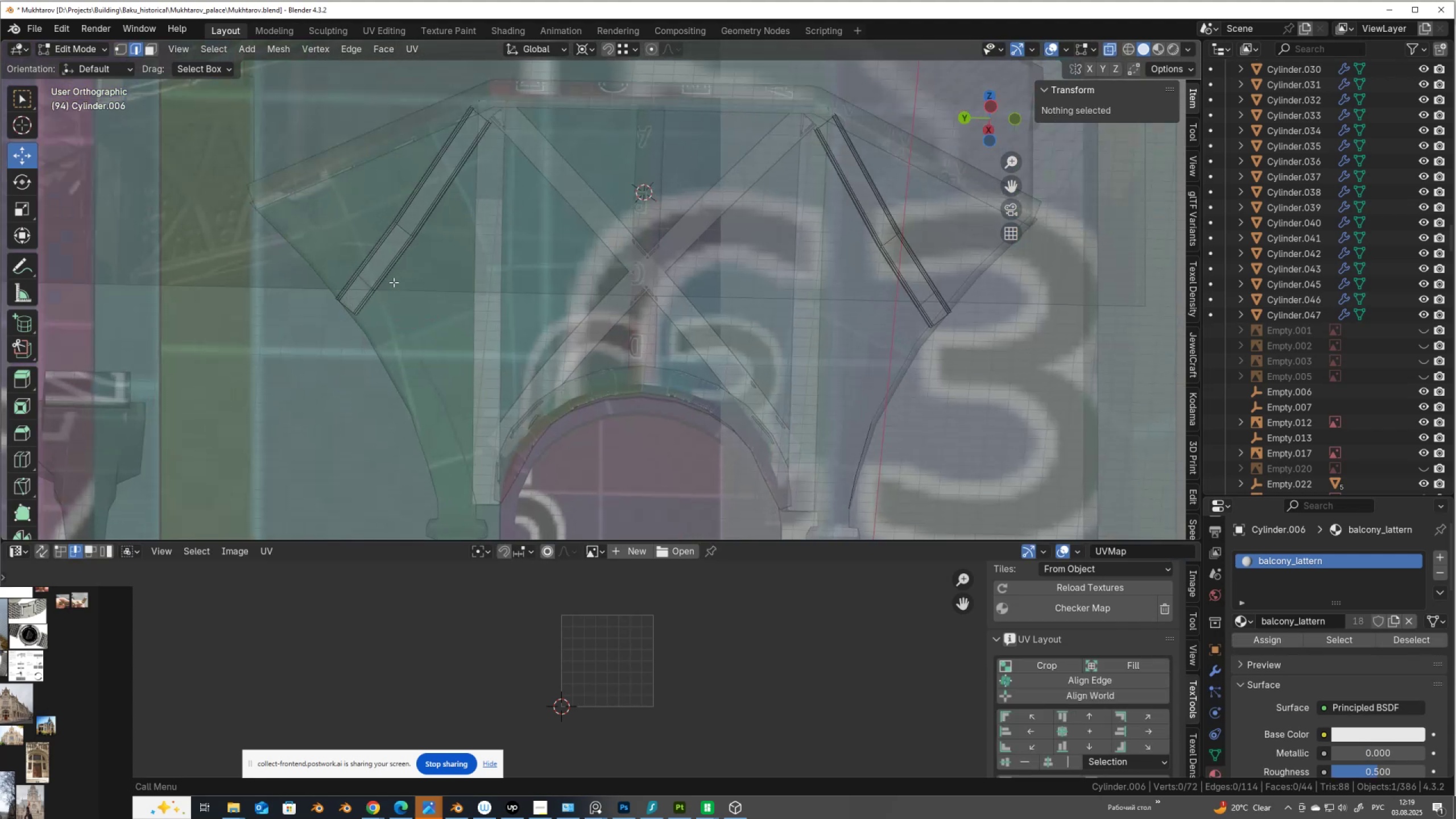 
key(Control+R)
 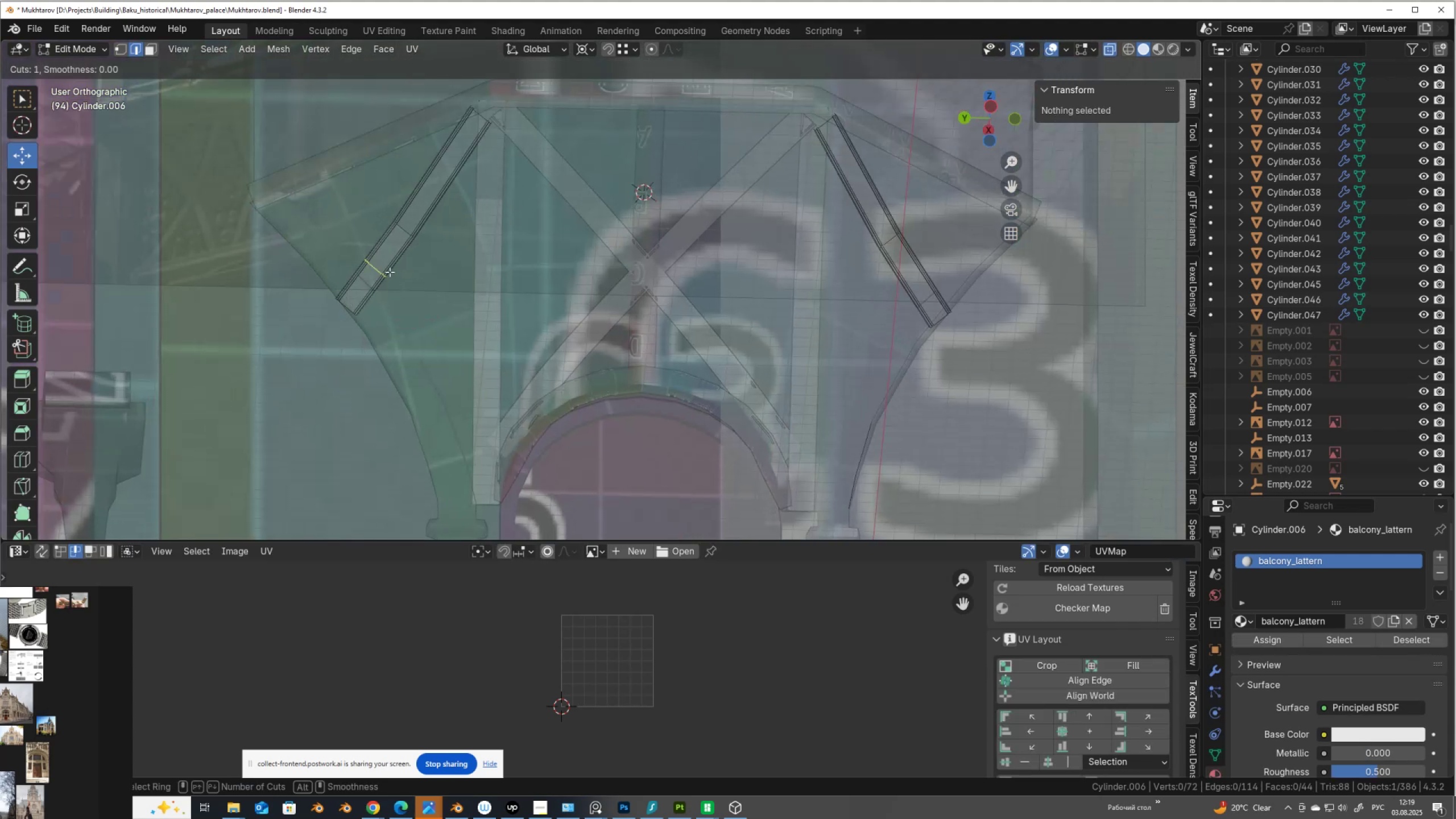 
scroll: coordinate [390, 272], scroll_direction: up, amount: 1.0
 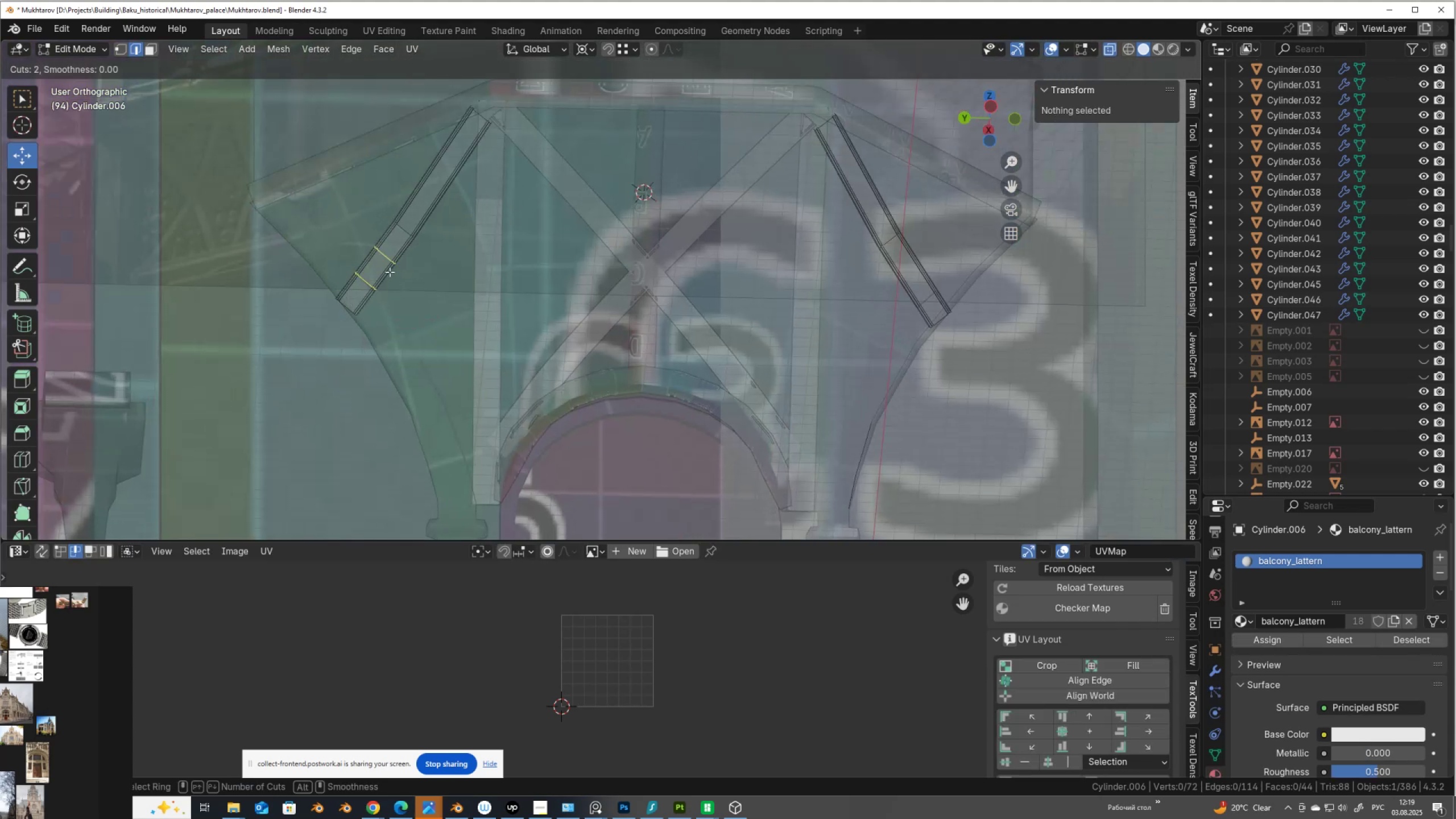 
left_click([390, 272])
 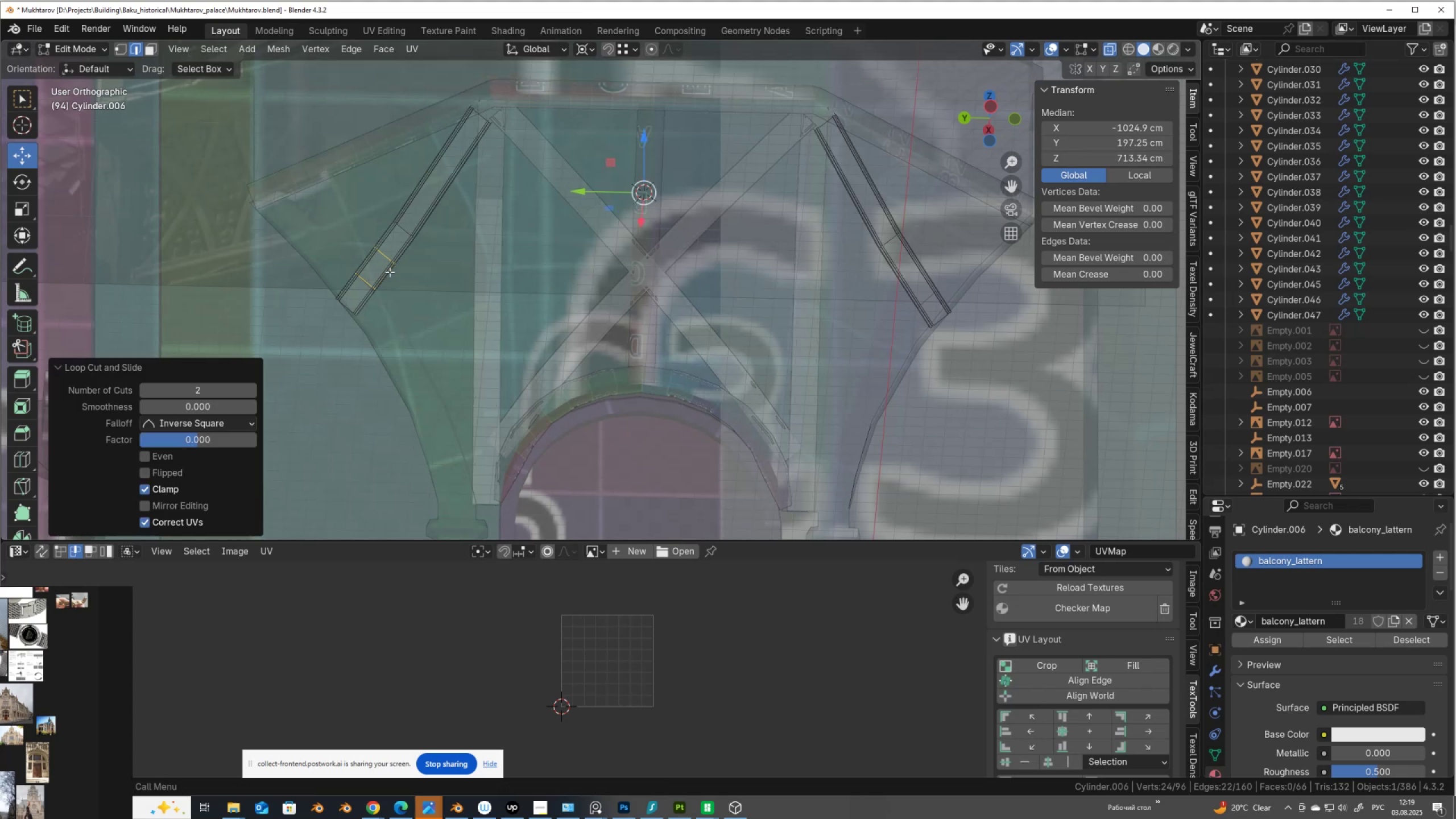 
right_click([390, 272])
 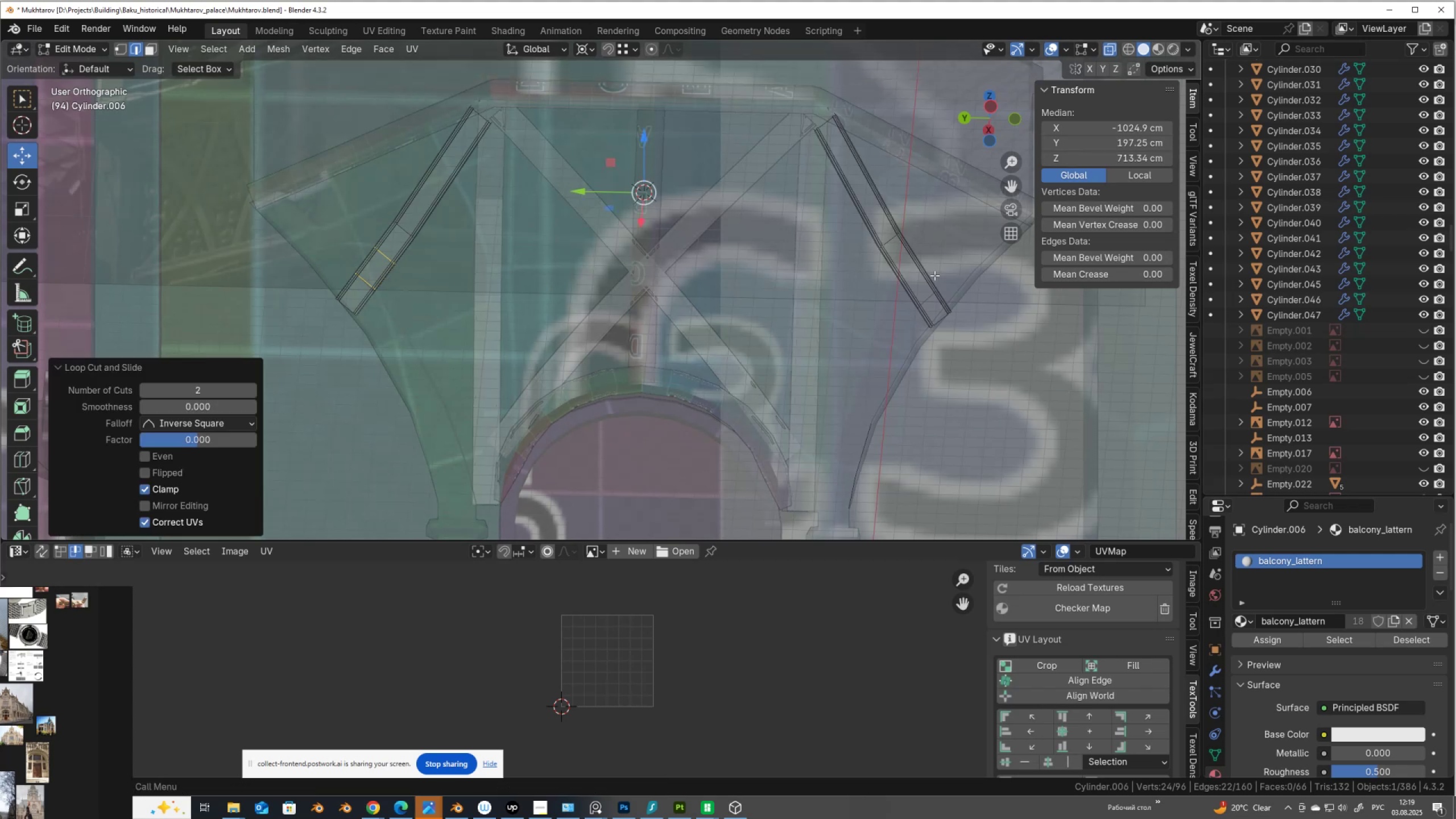 
key(Control+R)
 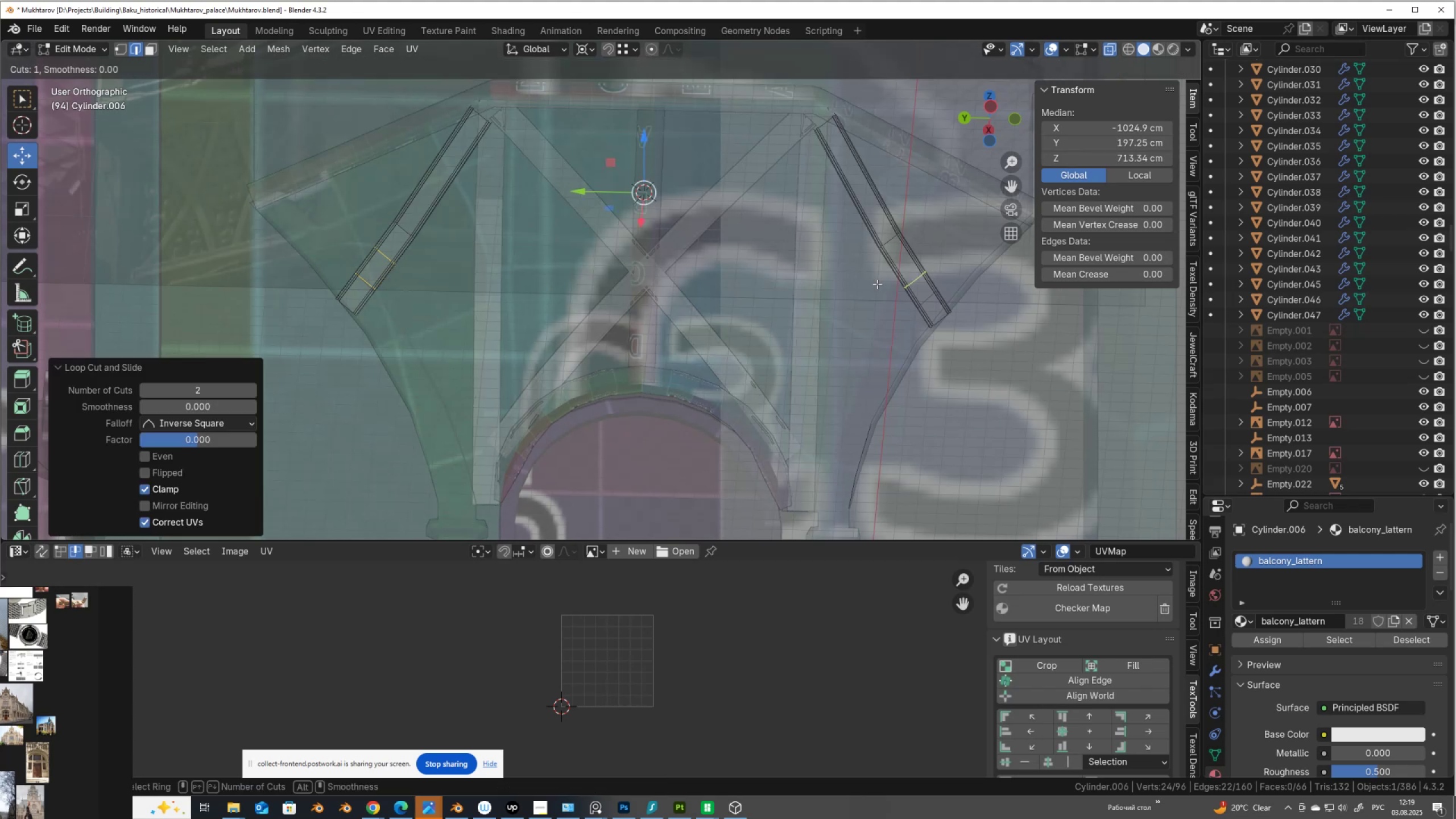 
scroll: coordinate [877, 284], scroll_direction: up, amount: 1.0
 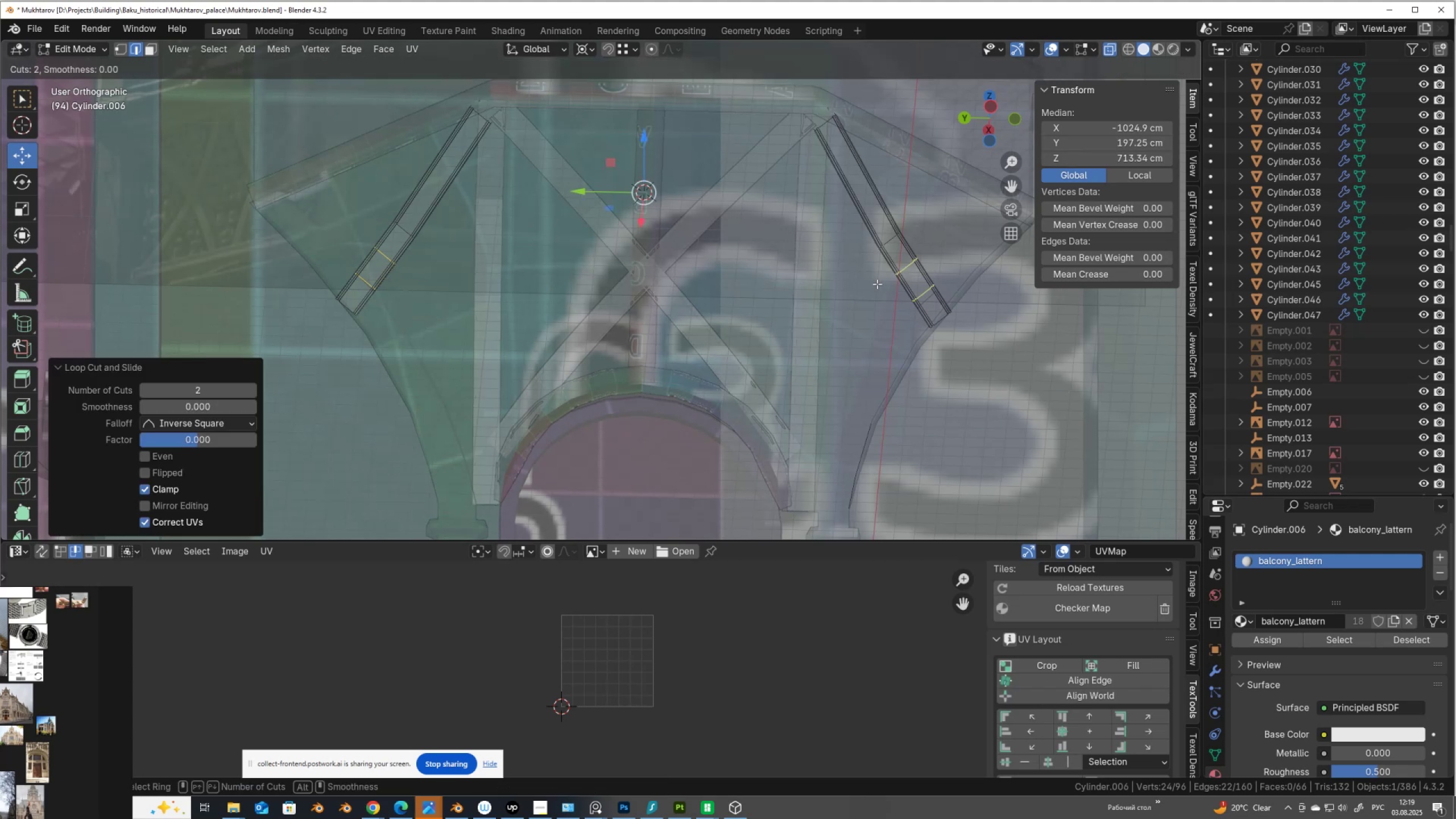 
left_click([877, 284])
 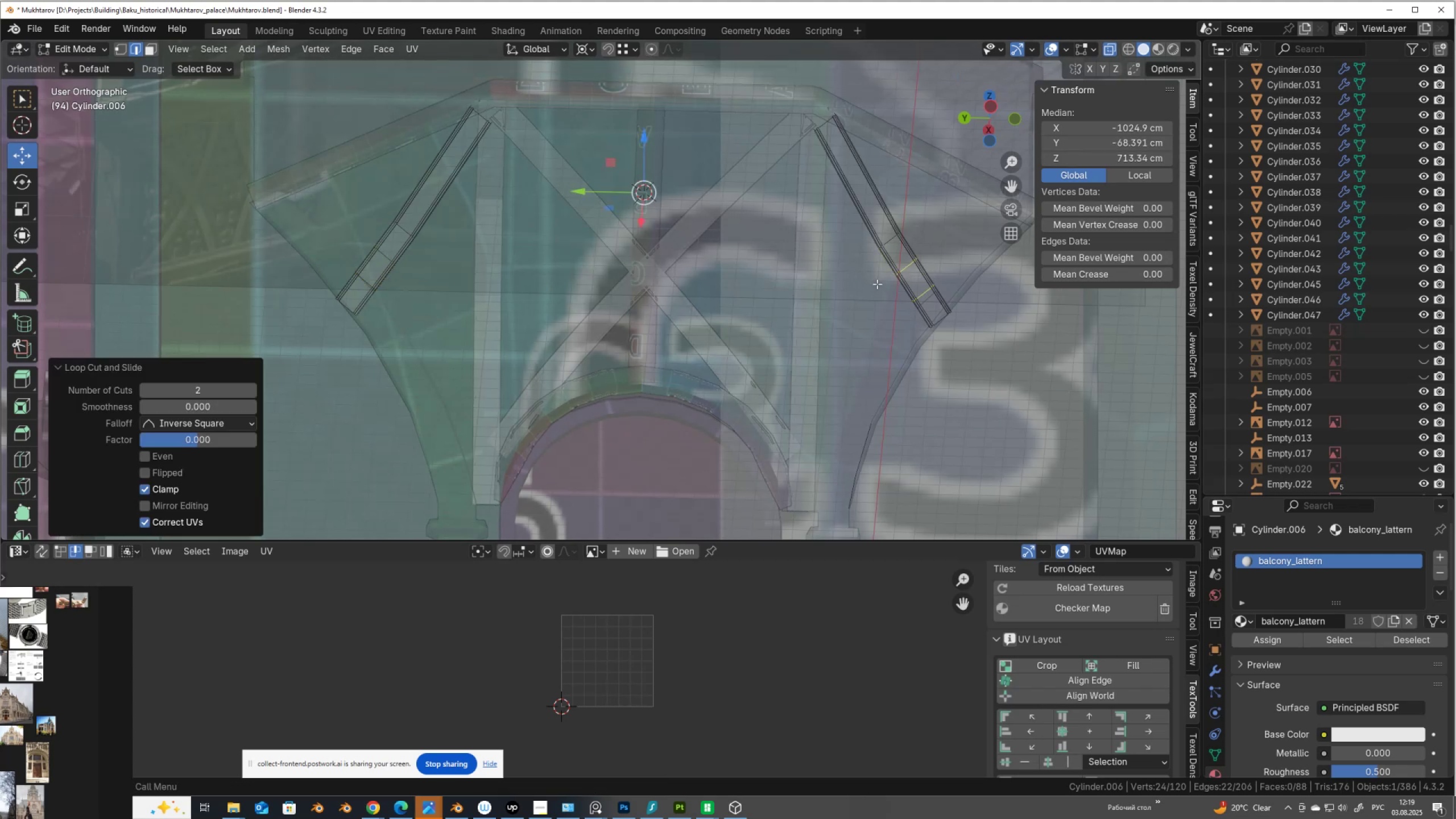 
right_click([877, 284])
 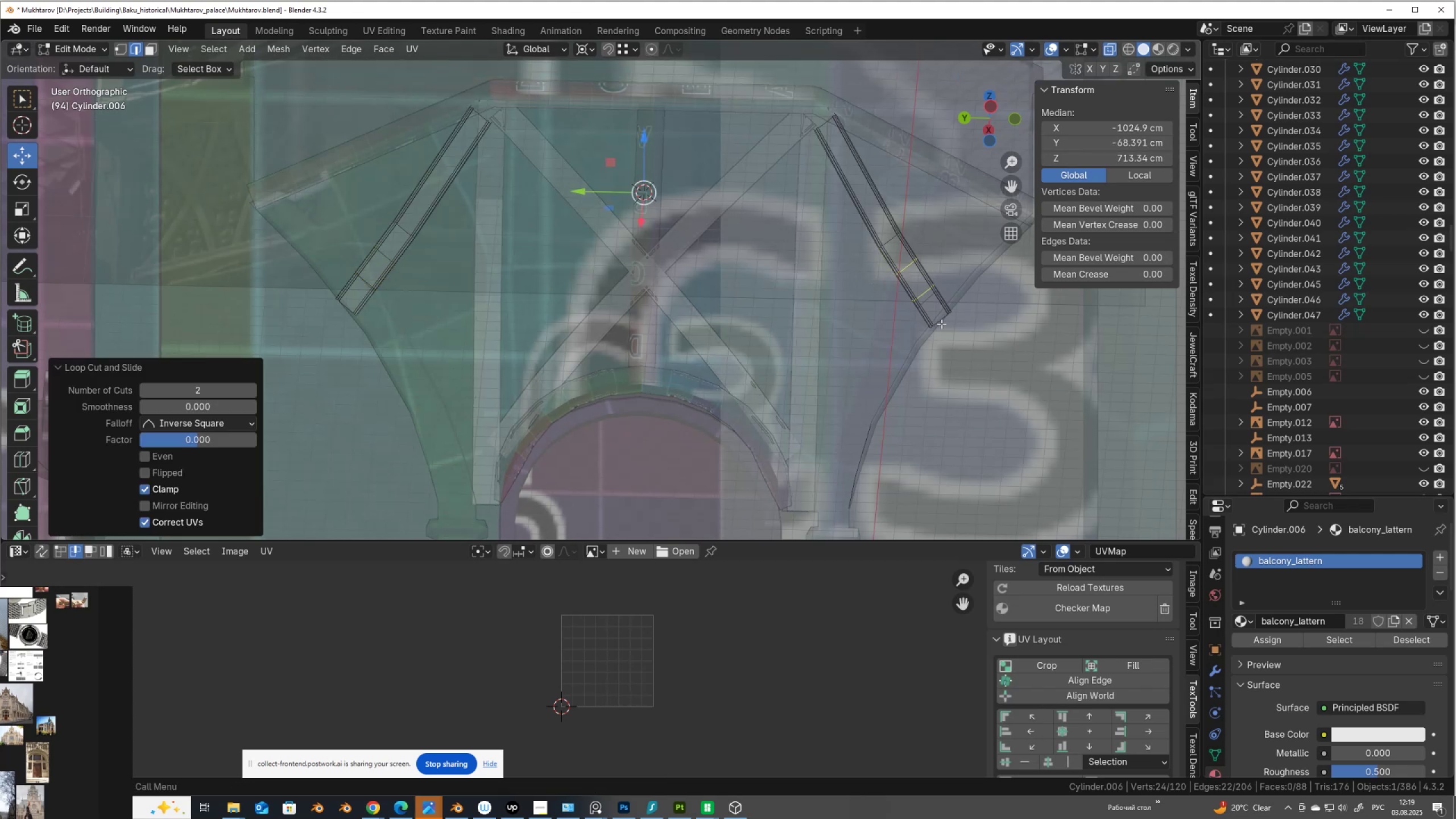 
key(Alt+AltLeft)
 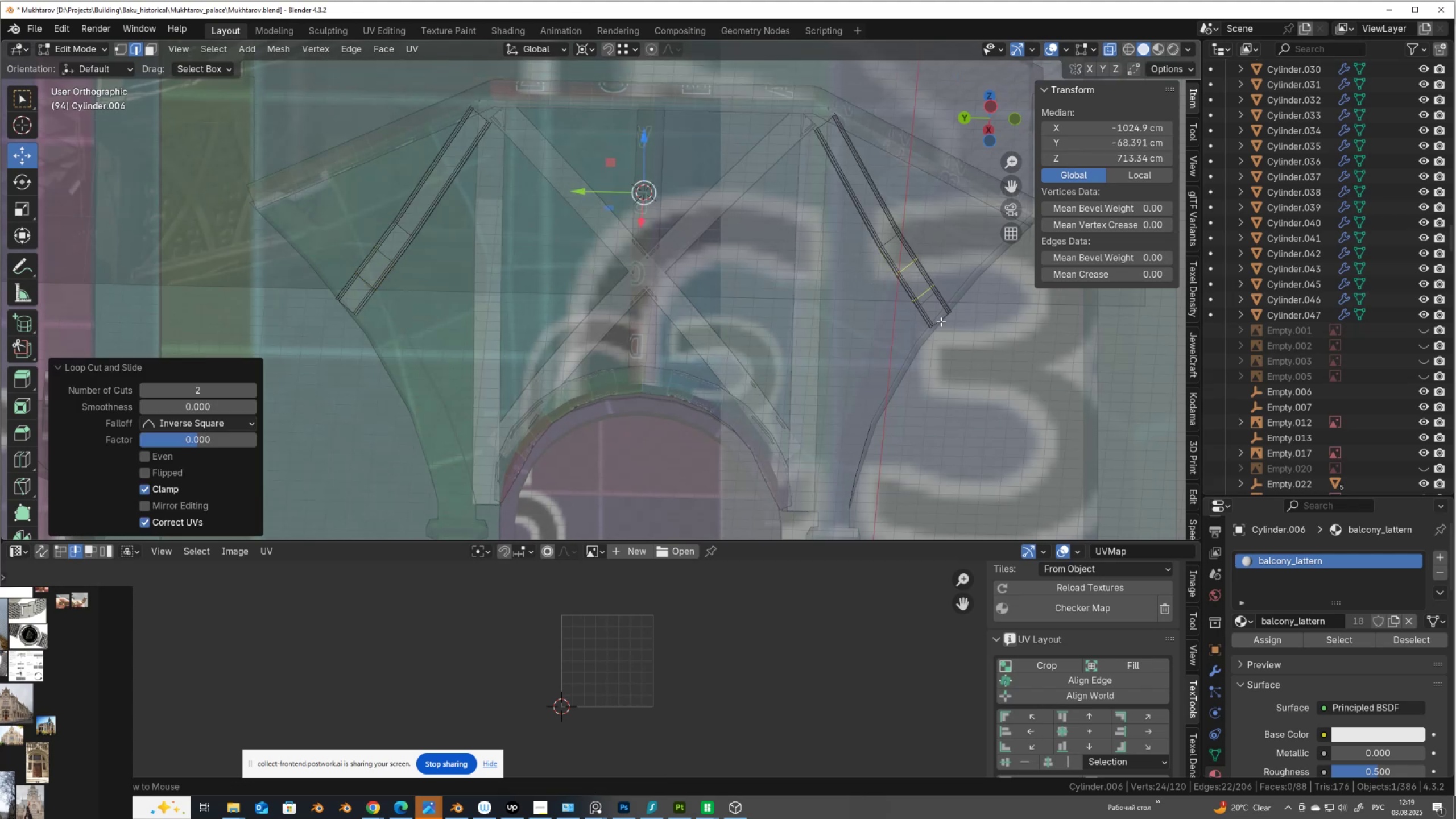 
left_click([941, 321])
 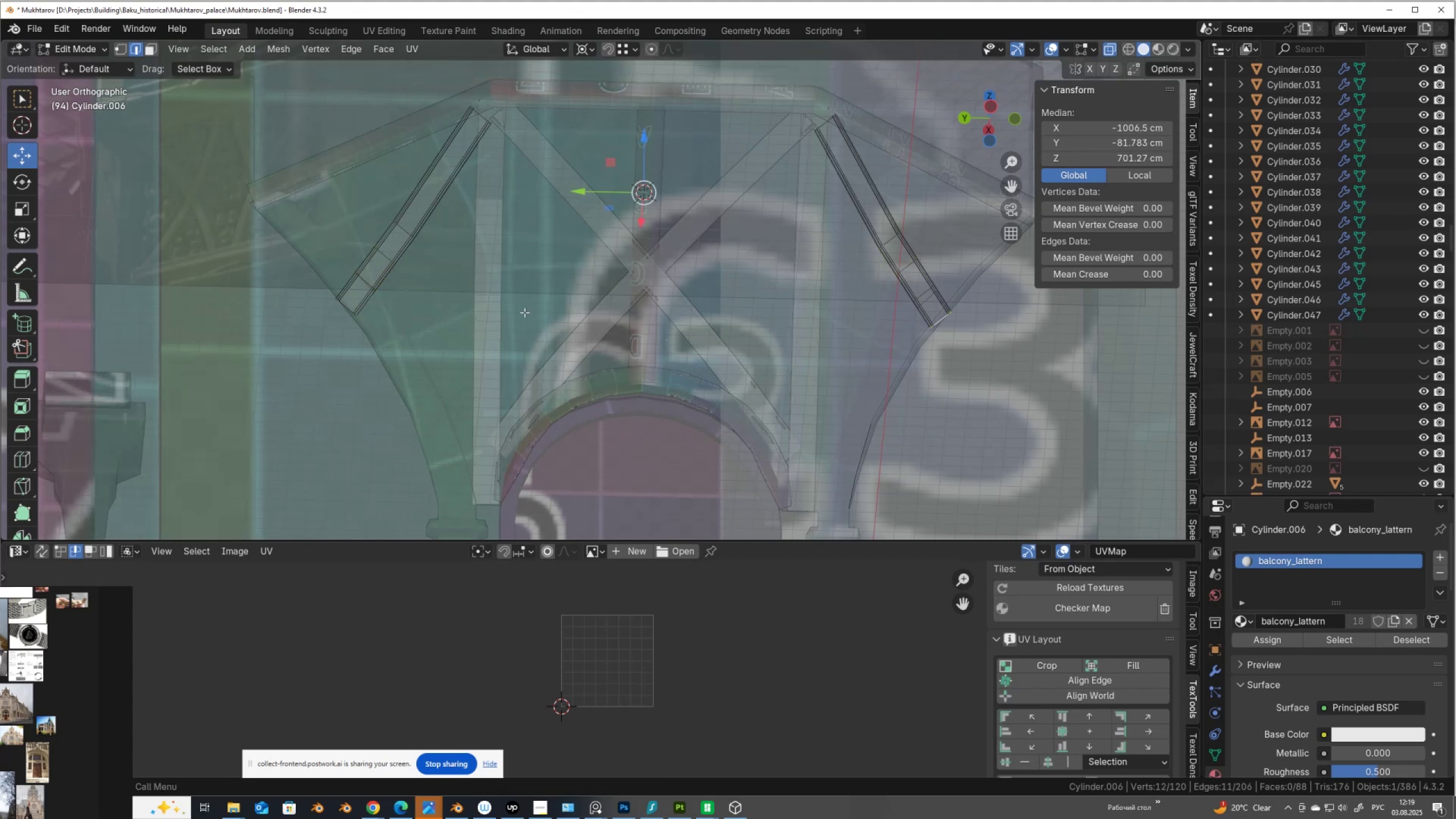 
hold_key(key=ShiftLeft, duration=0.97)
hold_key(key=AltLeft, duration=0.94)
left_click([345, 305])
 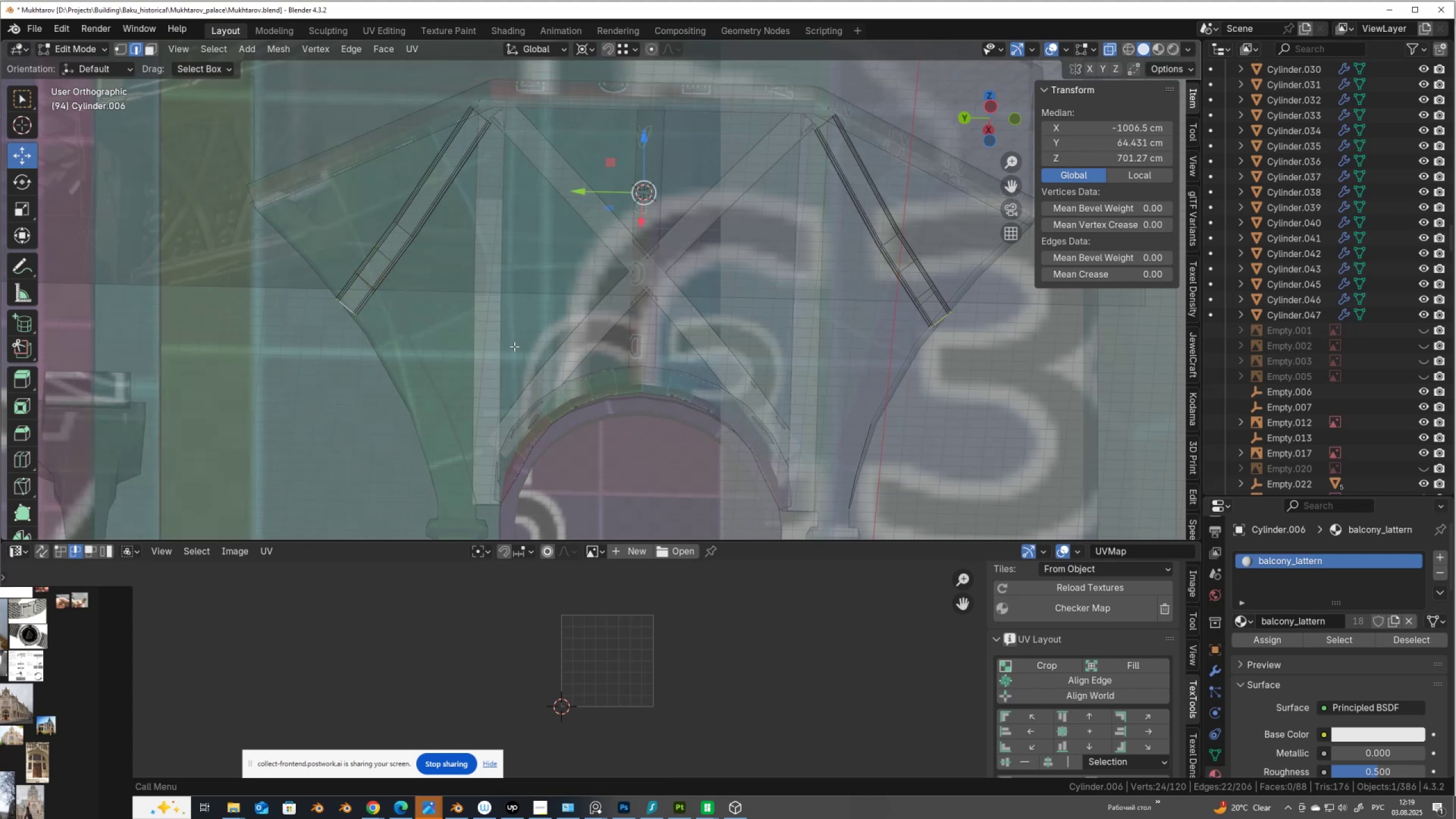 
key(X)
 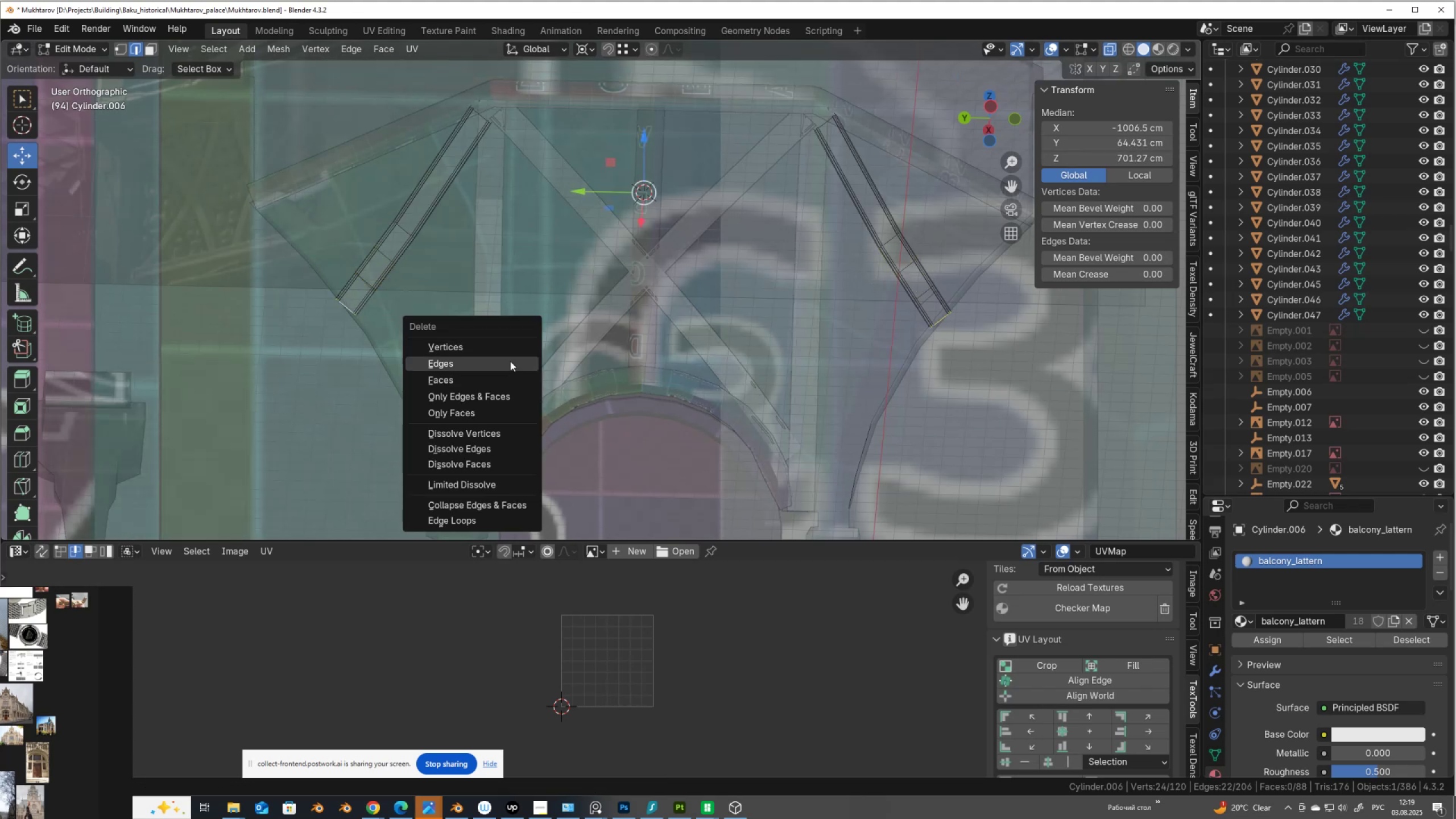 
left_click([511, 342])
 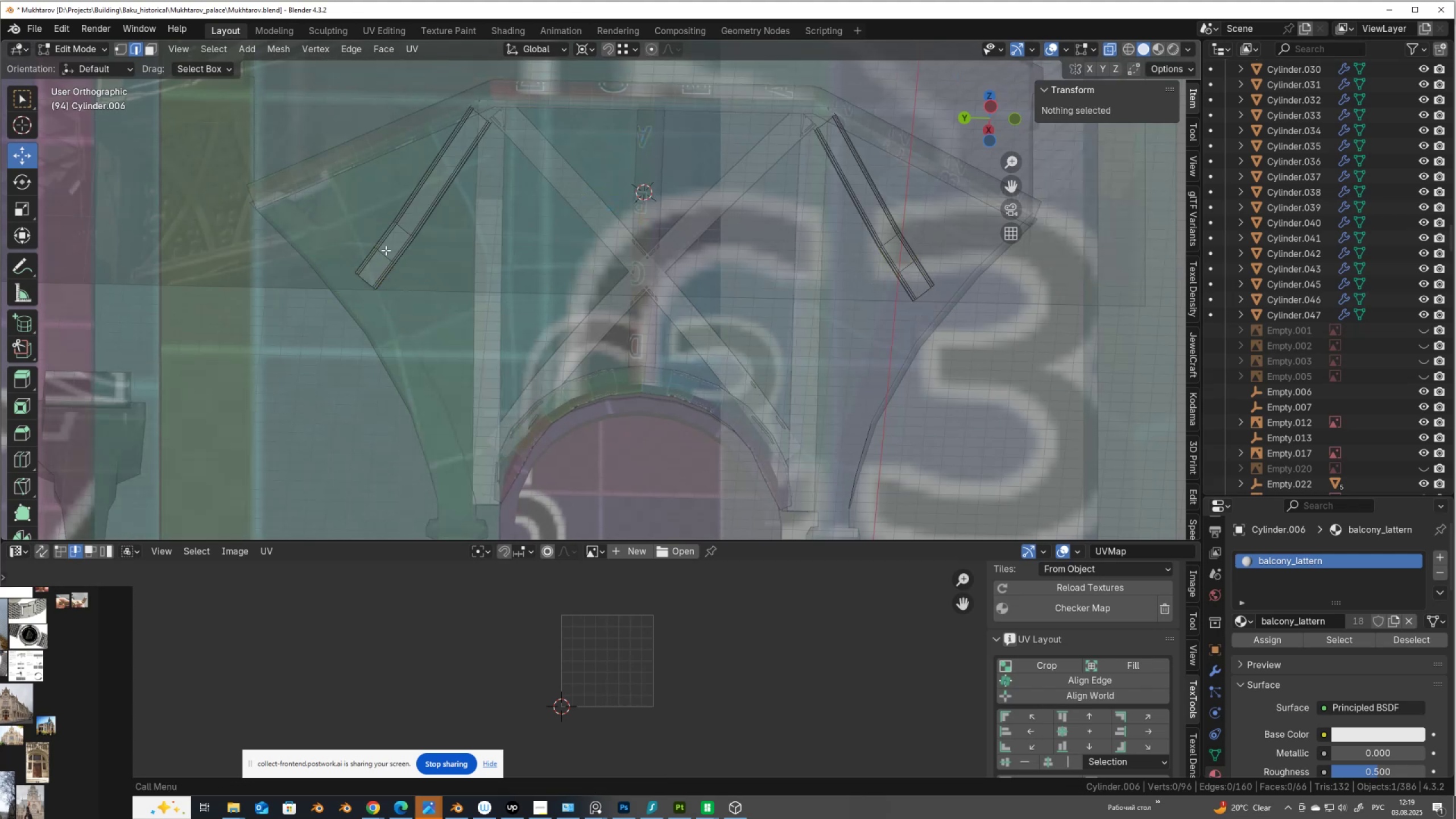 
key(Alt+AltLeft)
 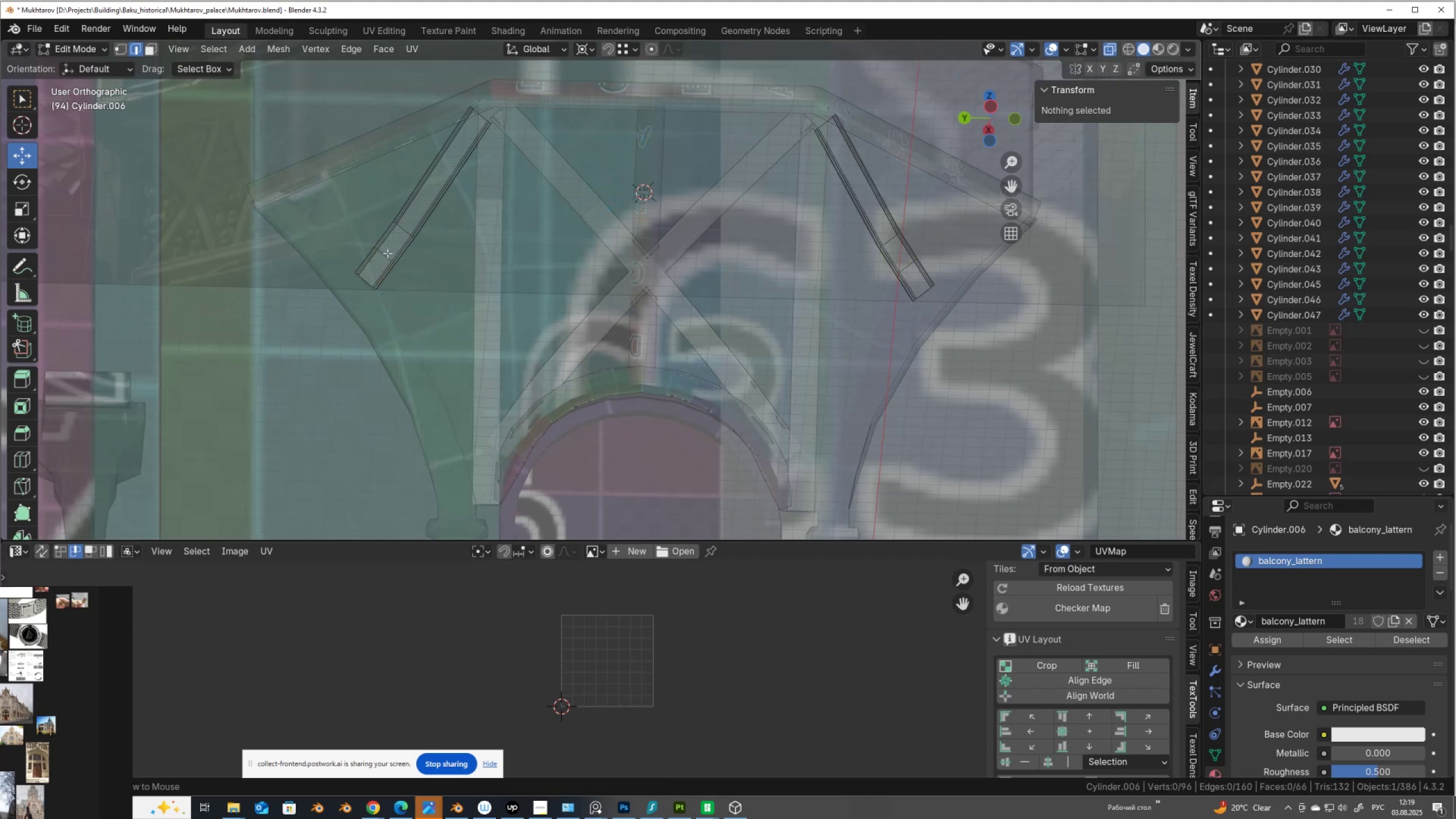 
left_click([387, 253])
 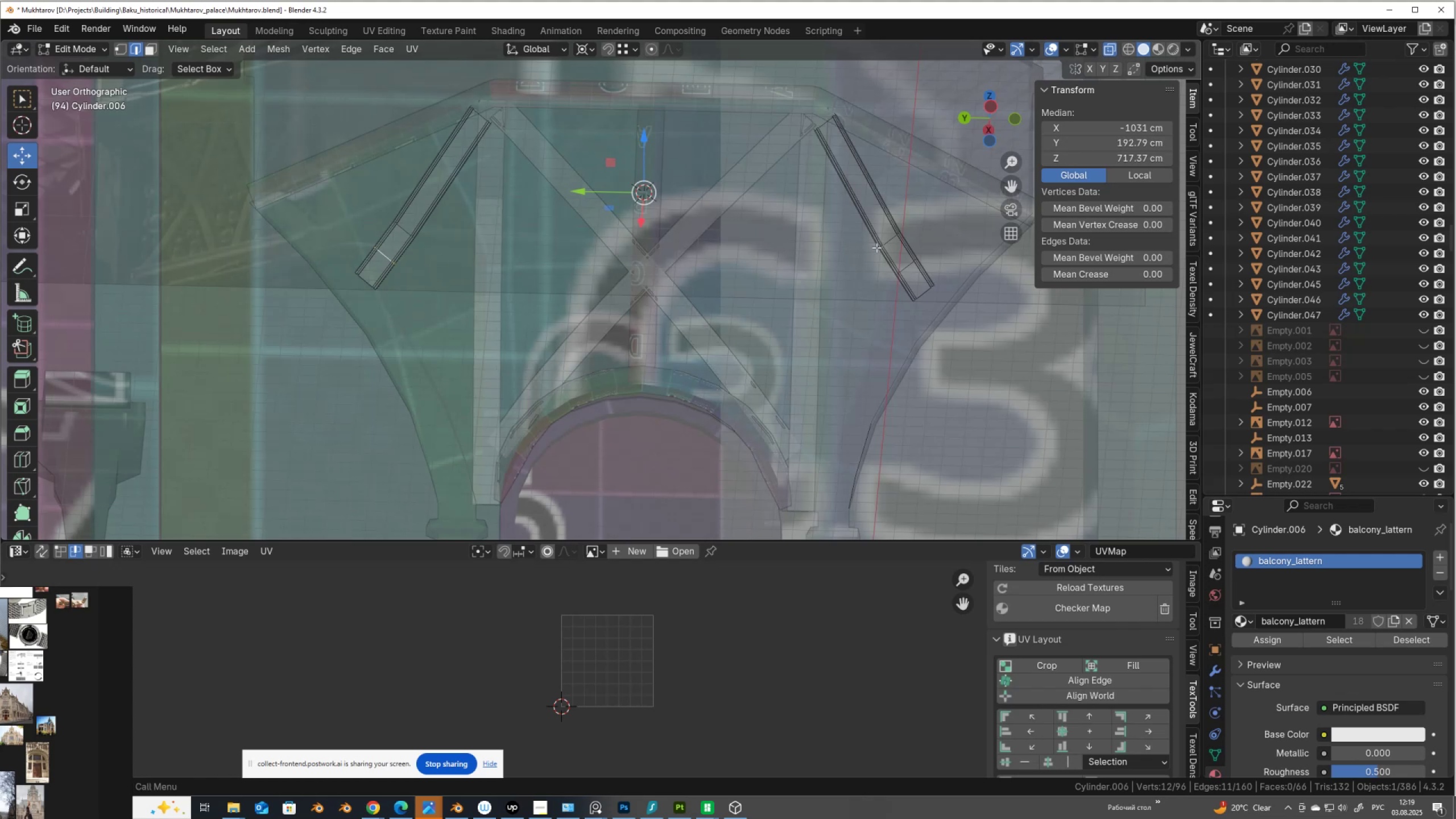 
hold_key(key=ShiftLeft, duration=0.7)
hold_key(key=AltLeft, duration=0.74)
left_click([909, 267])
 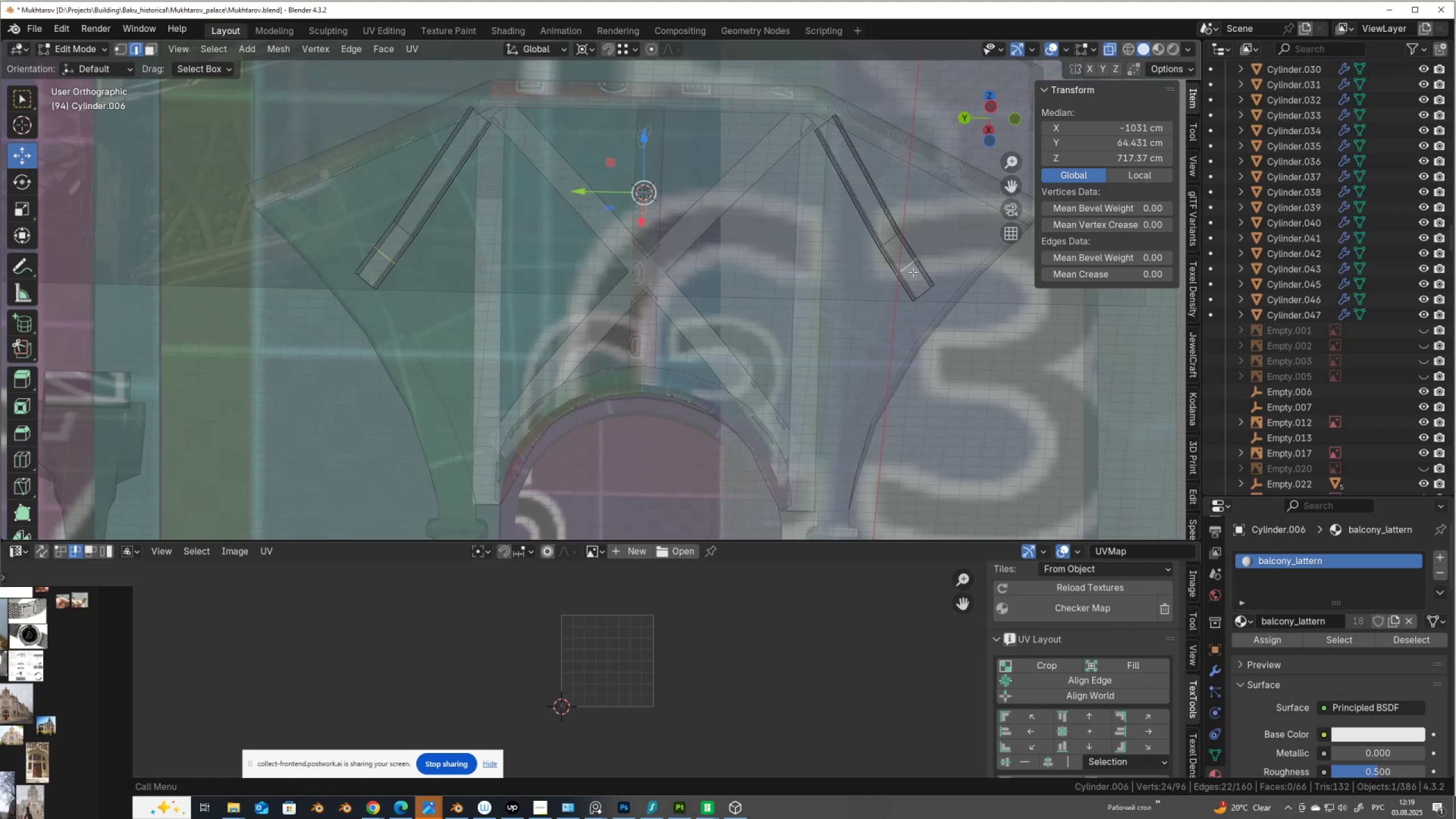 
key(Control+ControlLeft)
 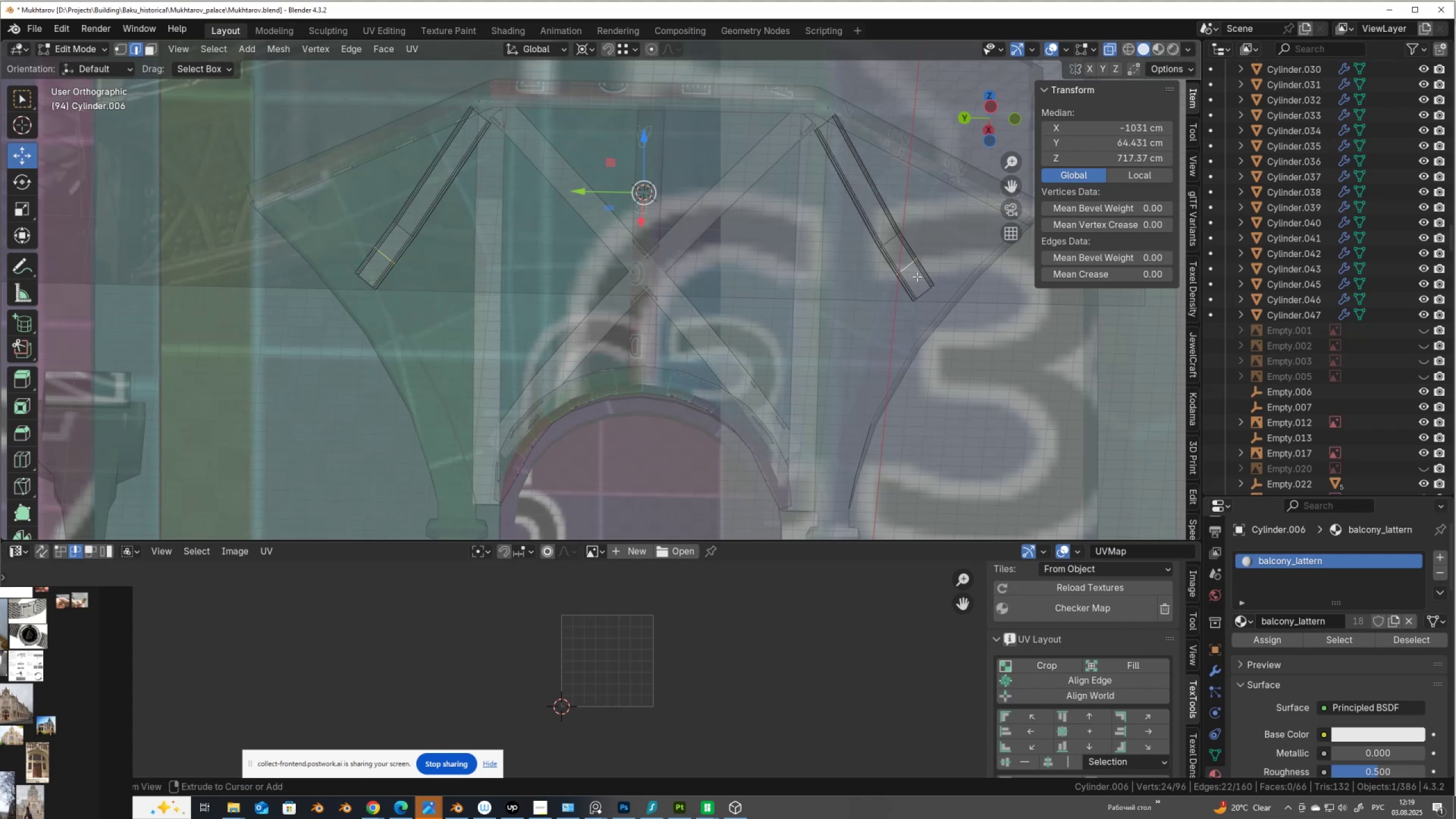 
key(Control+X)
 